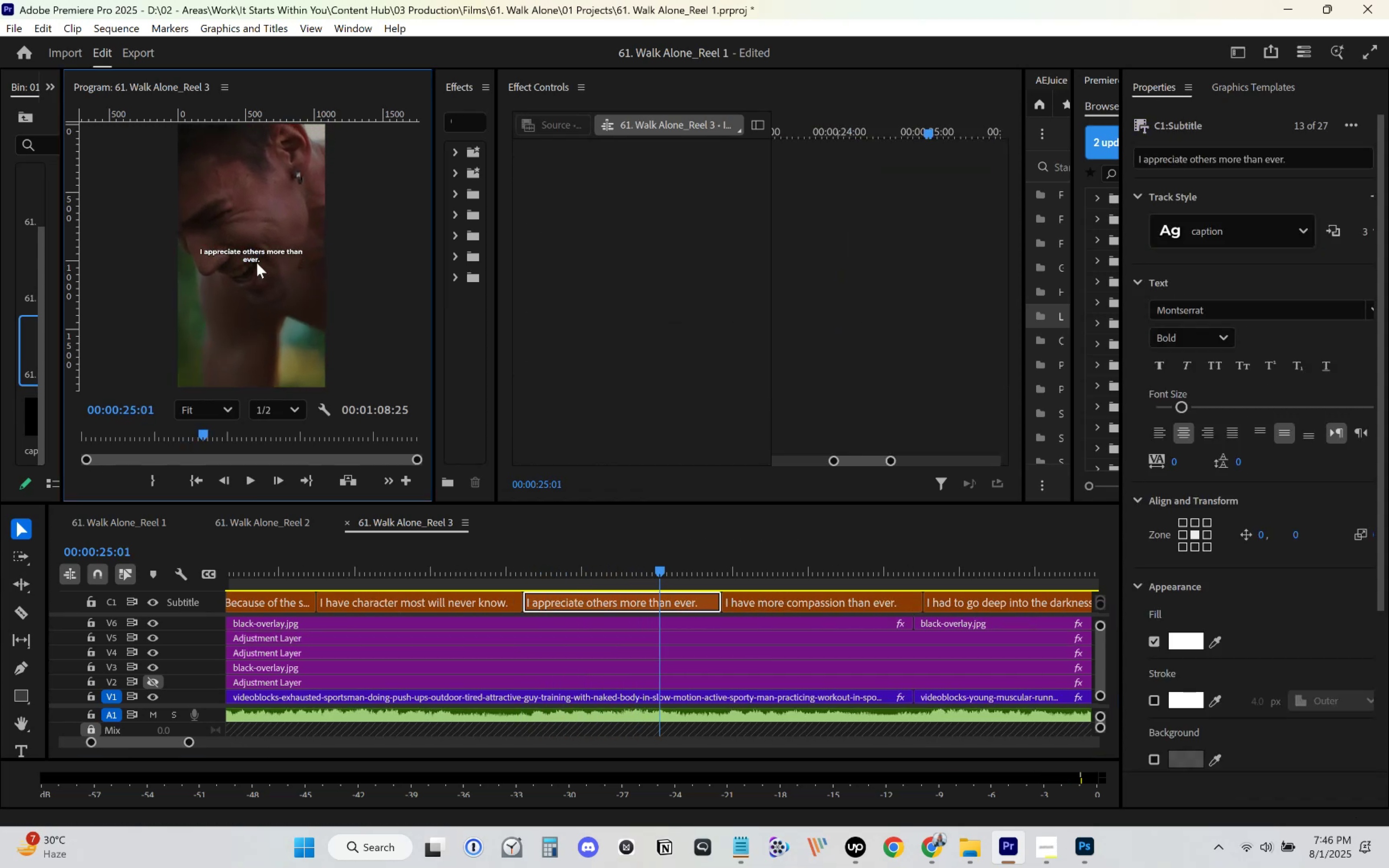 
key(Control+V)
 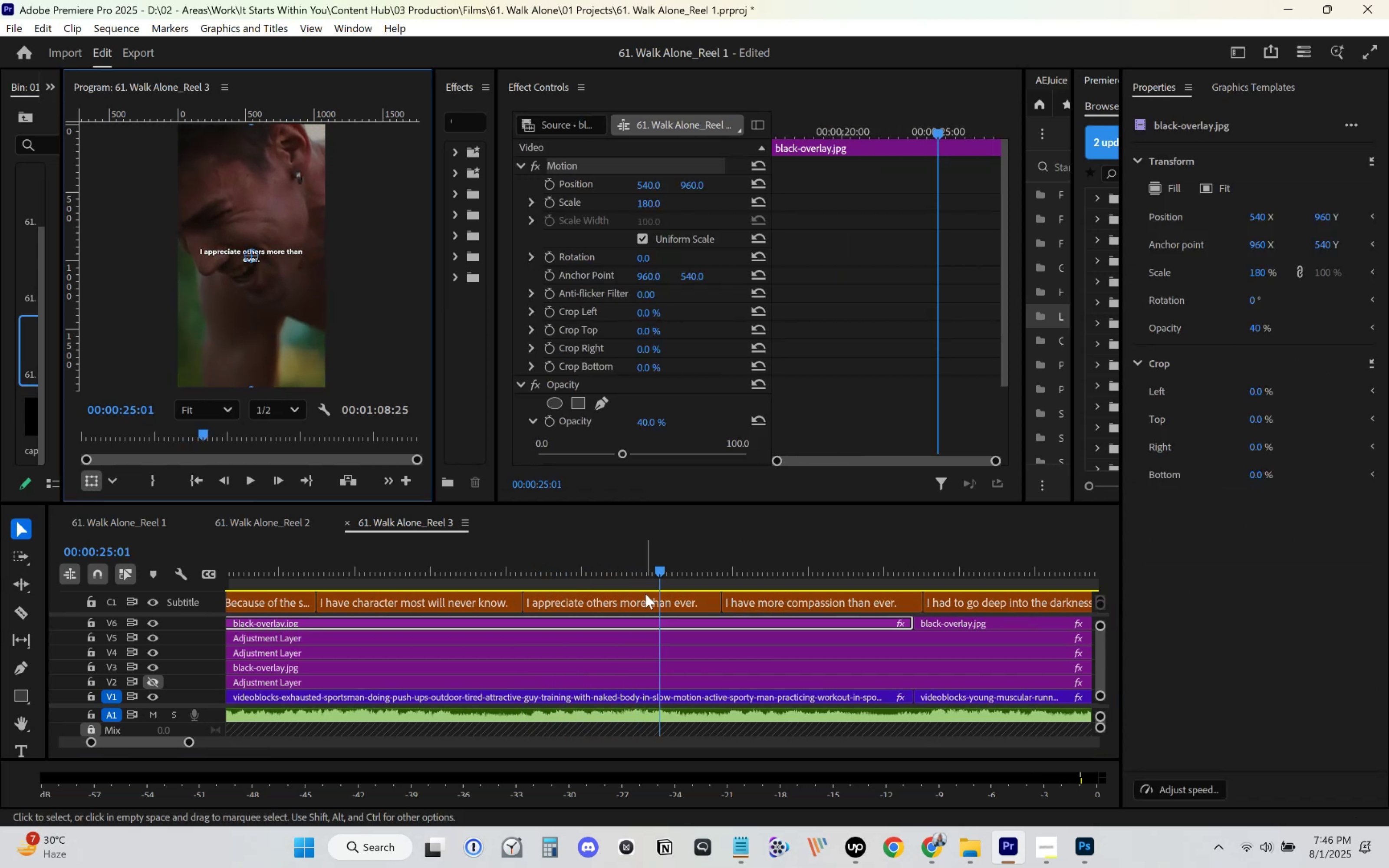 
left_click([631, 596])
 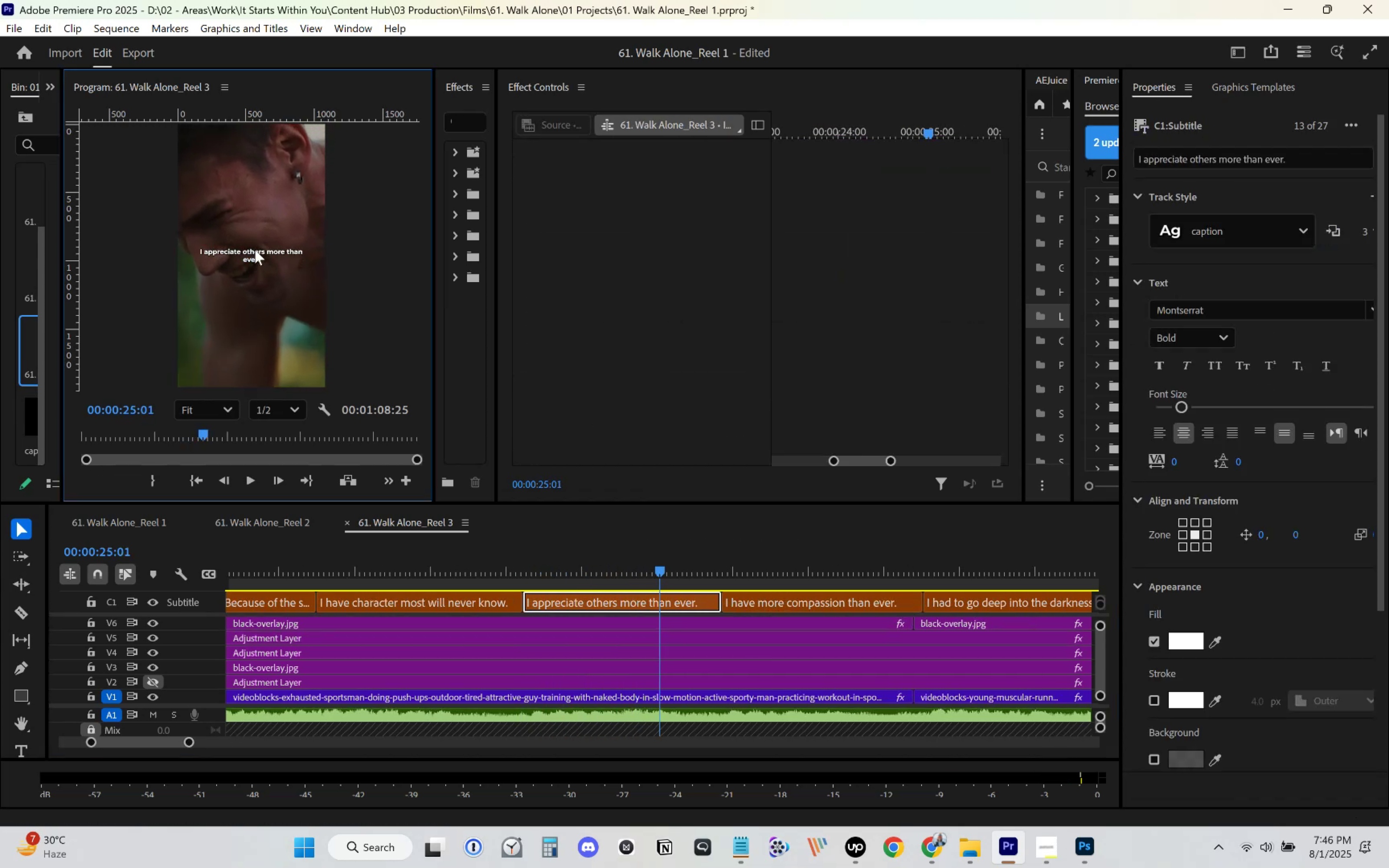 
double_click([255, 250])
 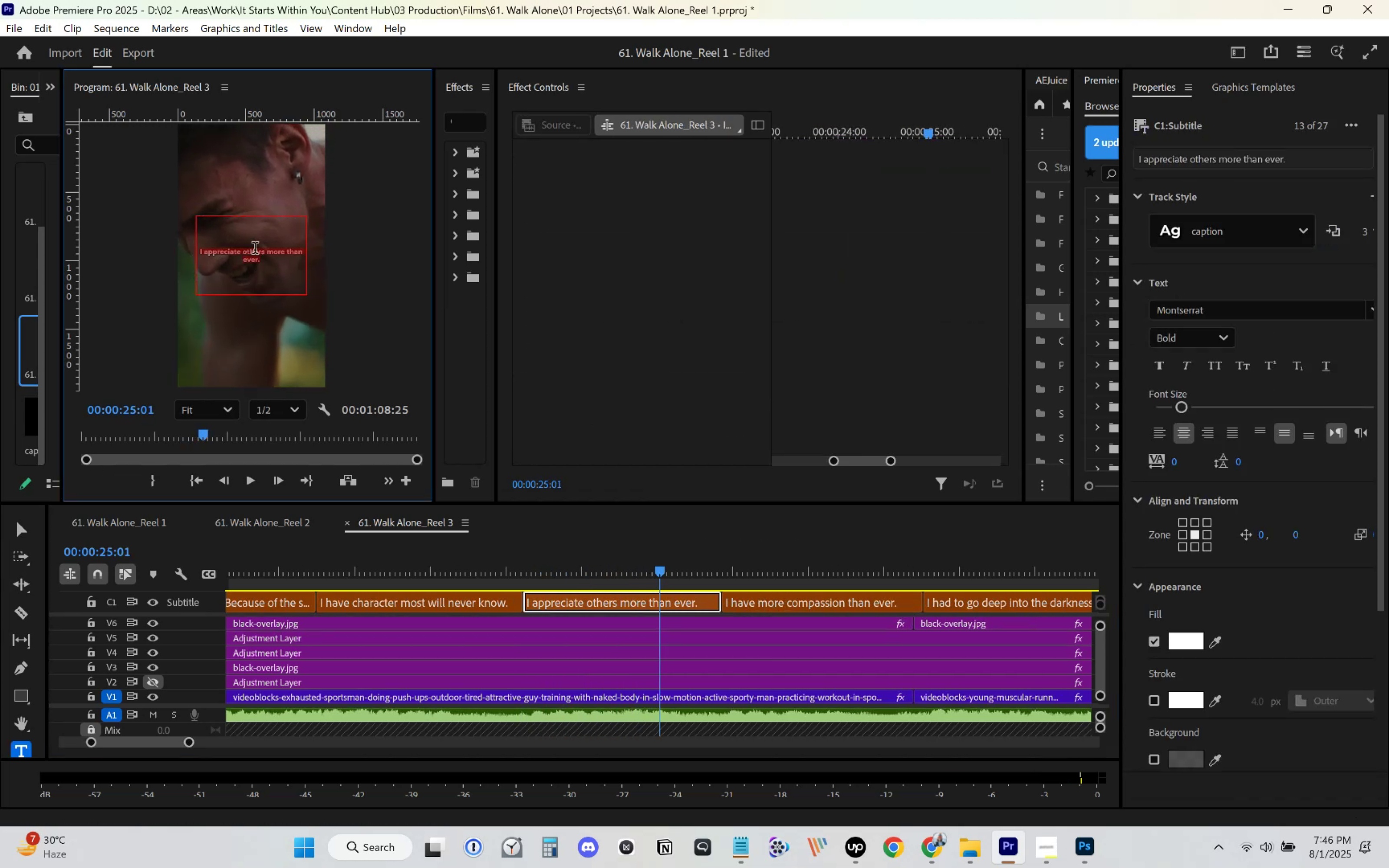 
key(Control+ControlLeft)
 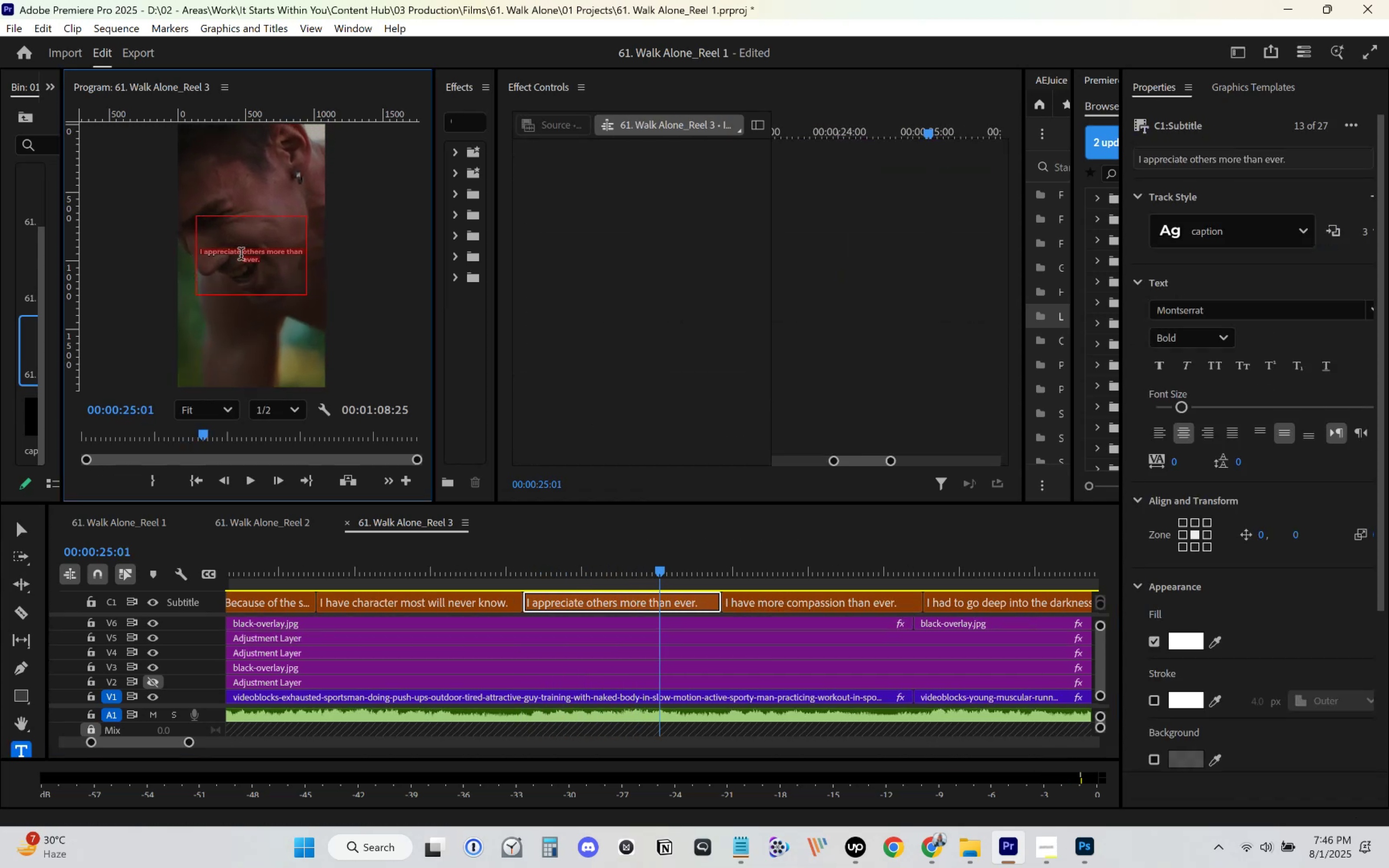 
key(Control+V)
 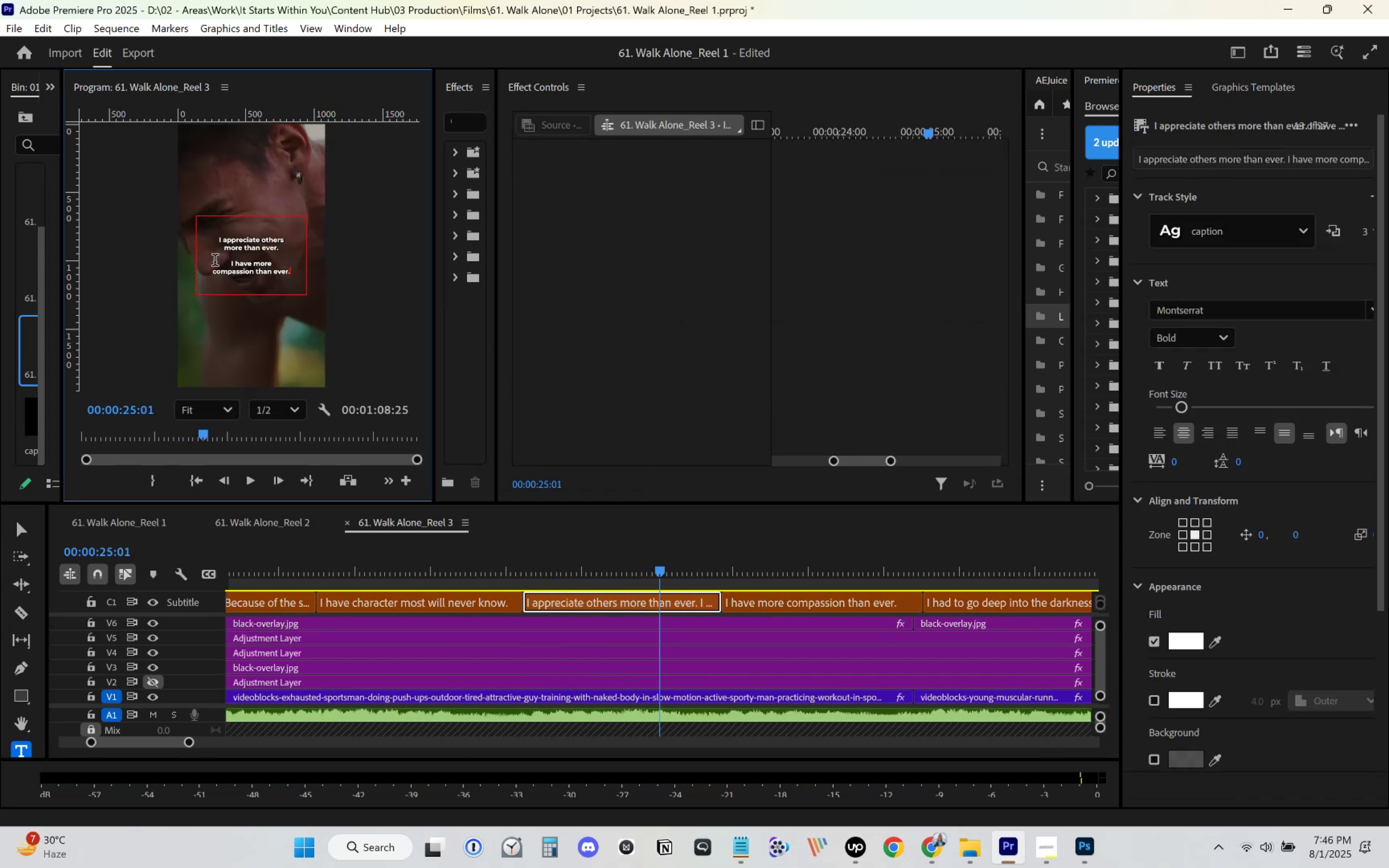 
key(Control+ControlLeft)
 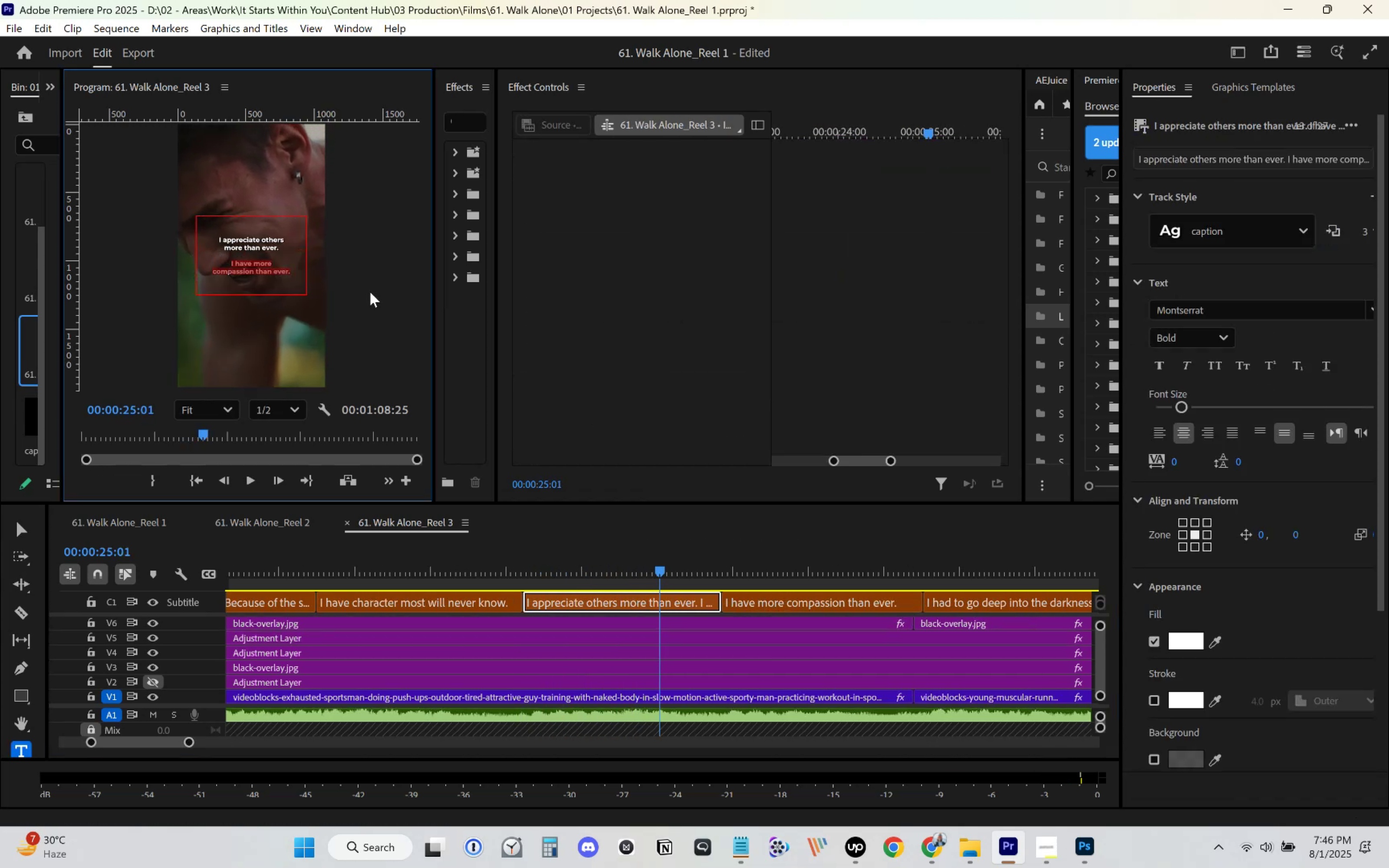 
key(Control+X)
 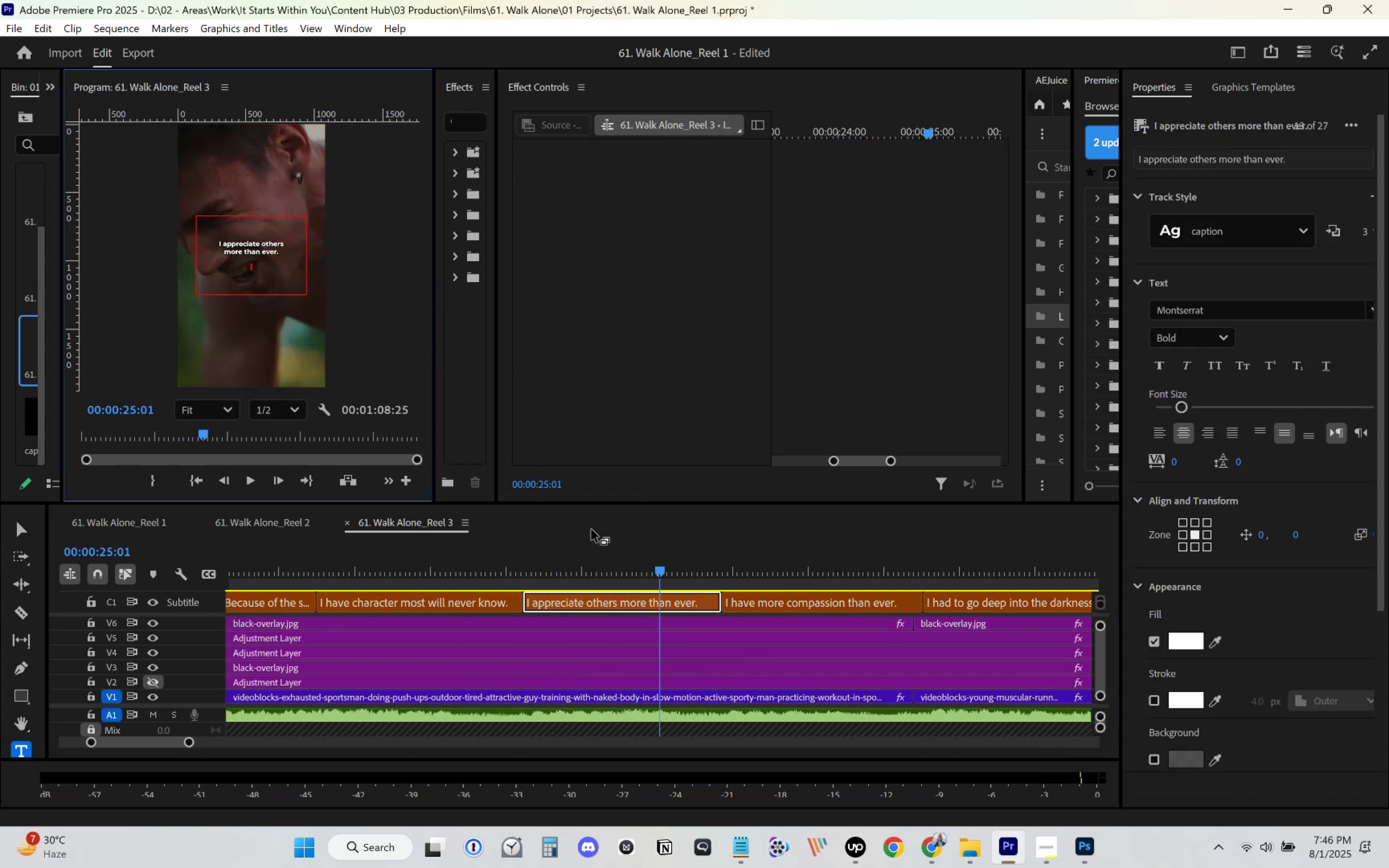 
key(Backspace)
 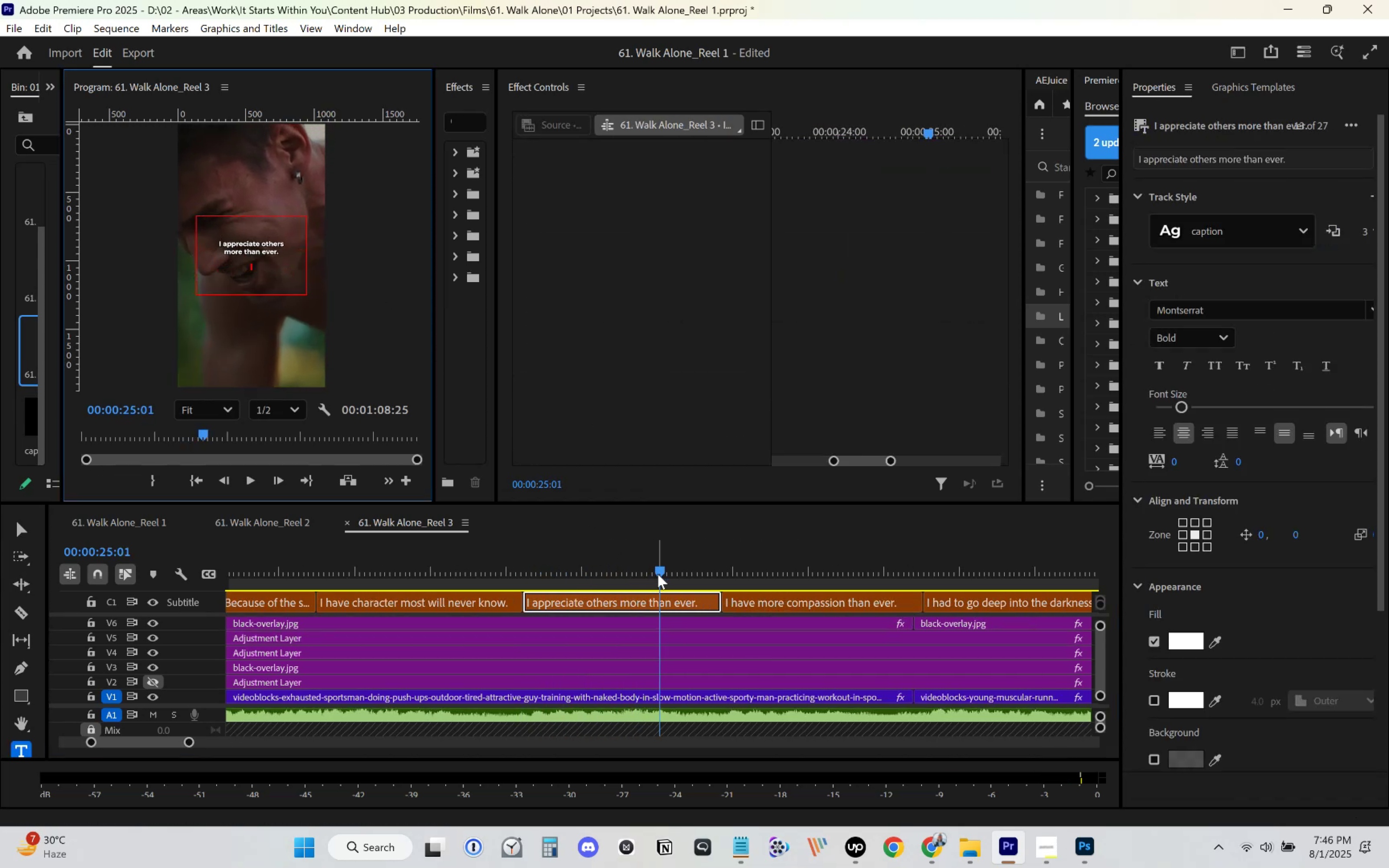 
key(Backspace)
 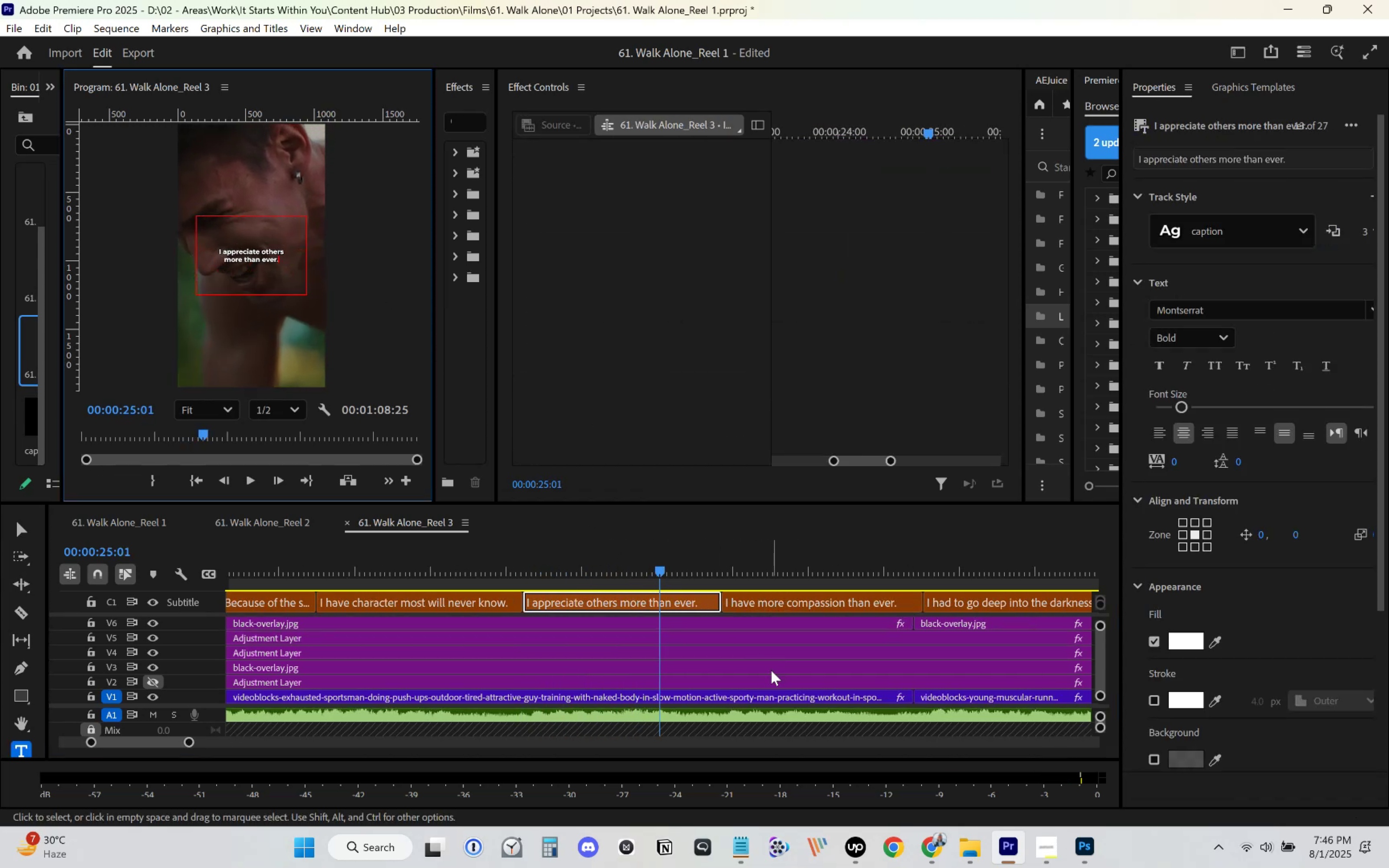 
left_click([761, 639])
 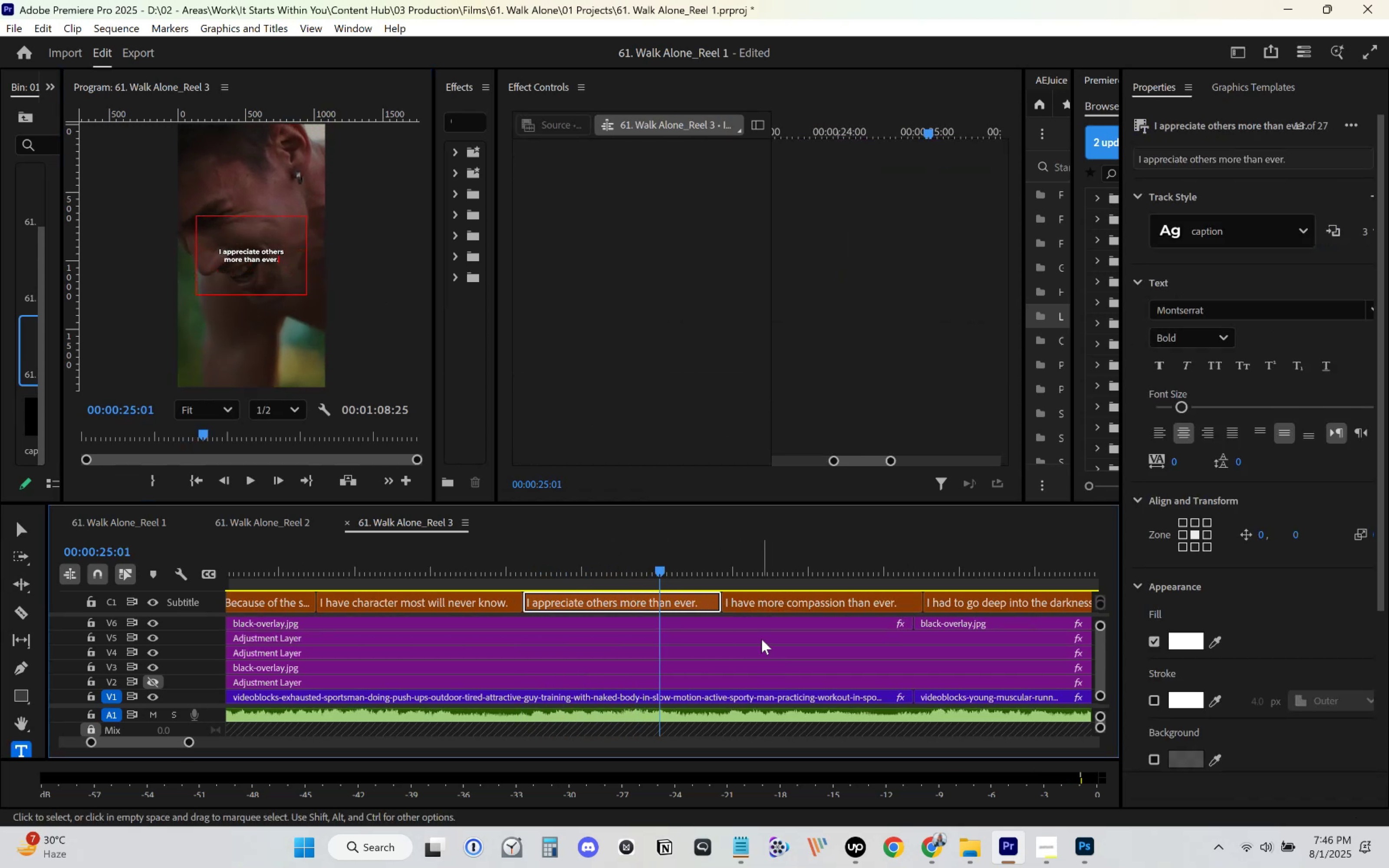 
key(Space)
 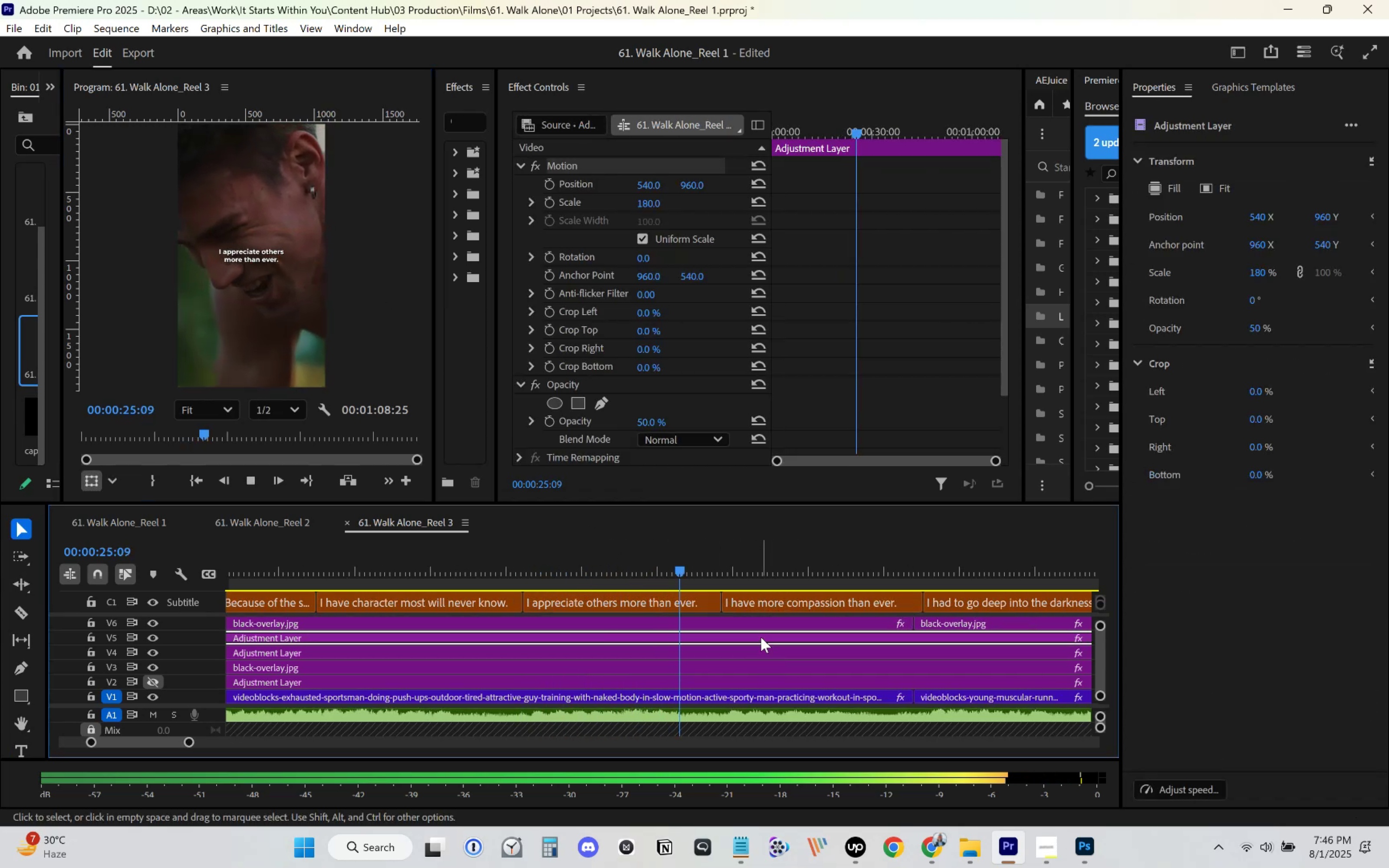 
scroll: coordinate [758, 629], scroll_direction: down, amount: 5.0
 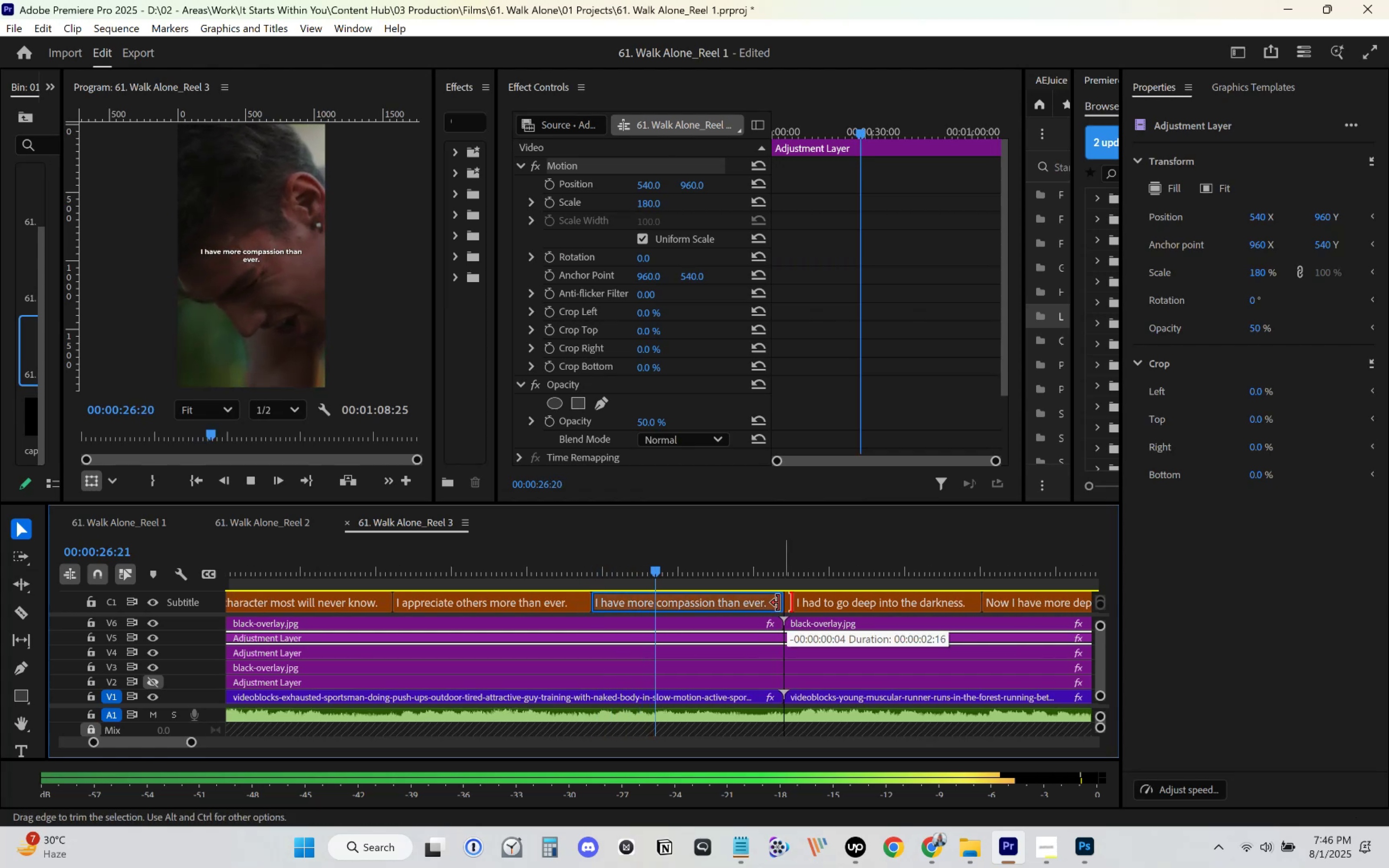 
key(Space)
 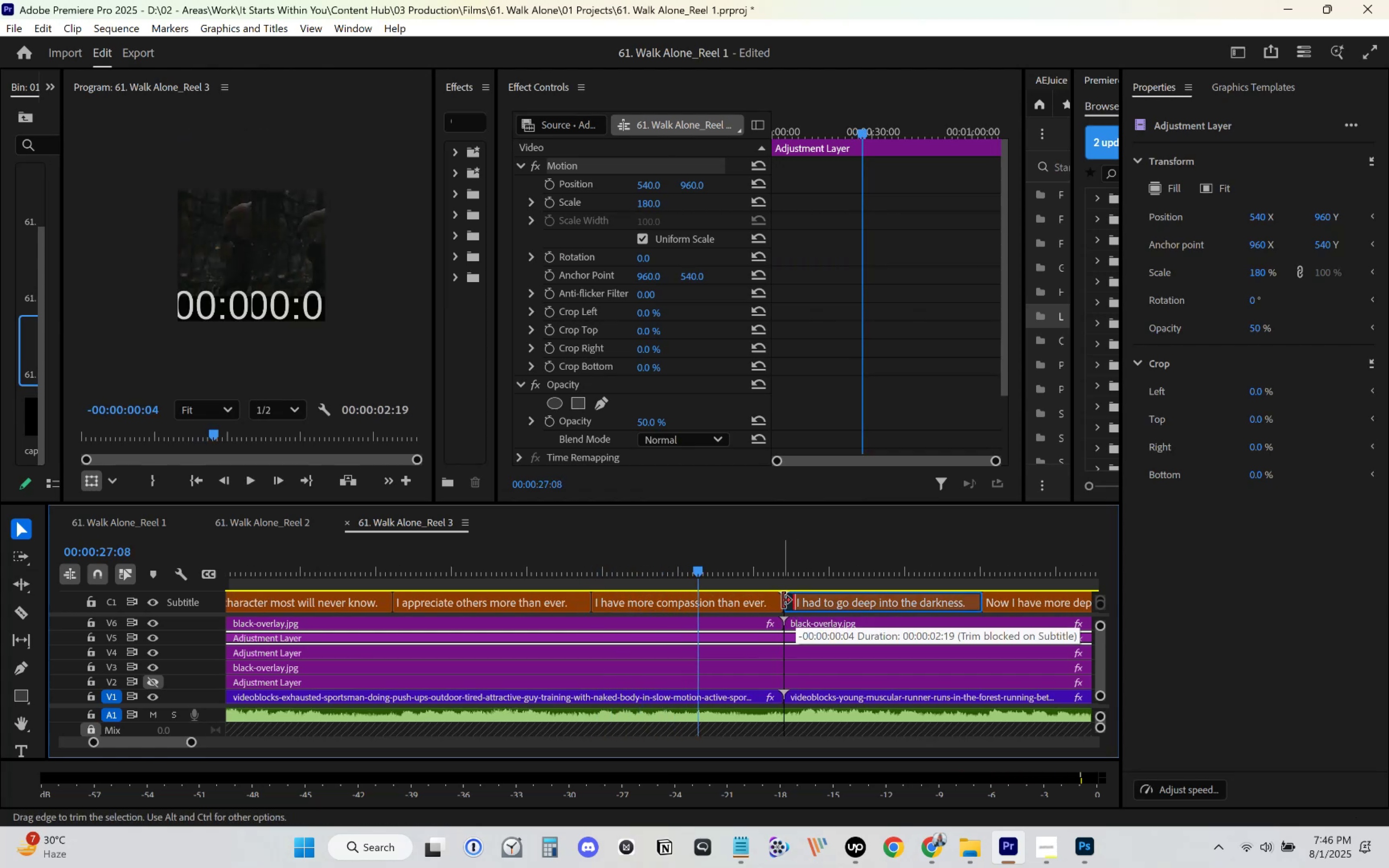 
key(Space)
 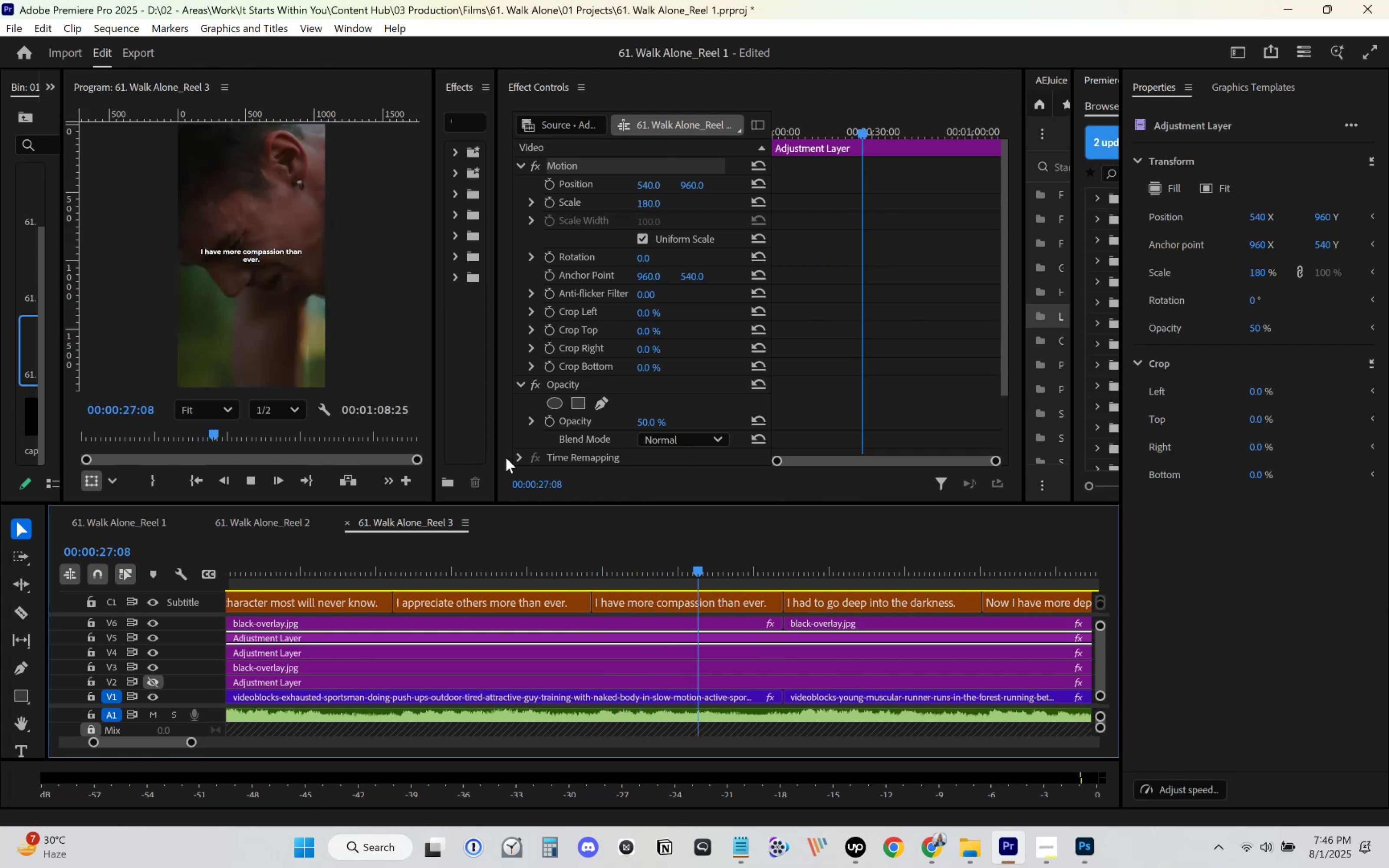 
key(Space)
 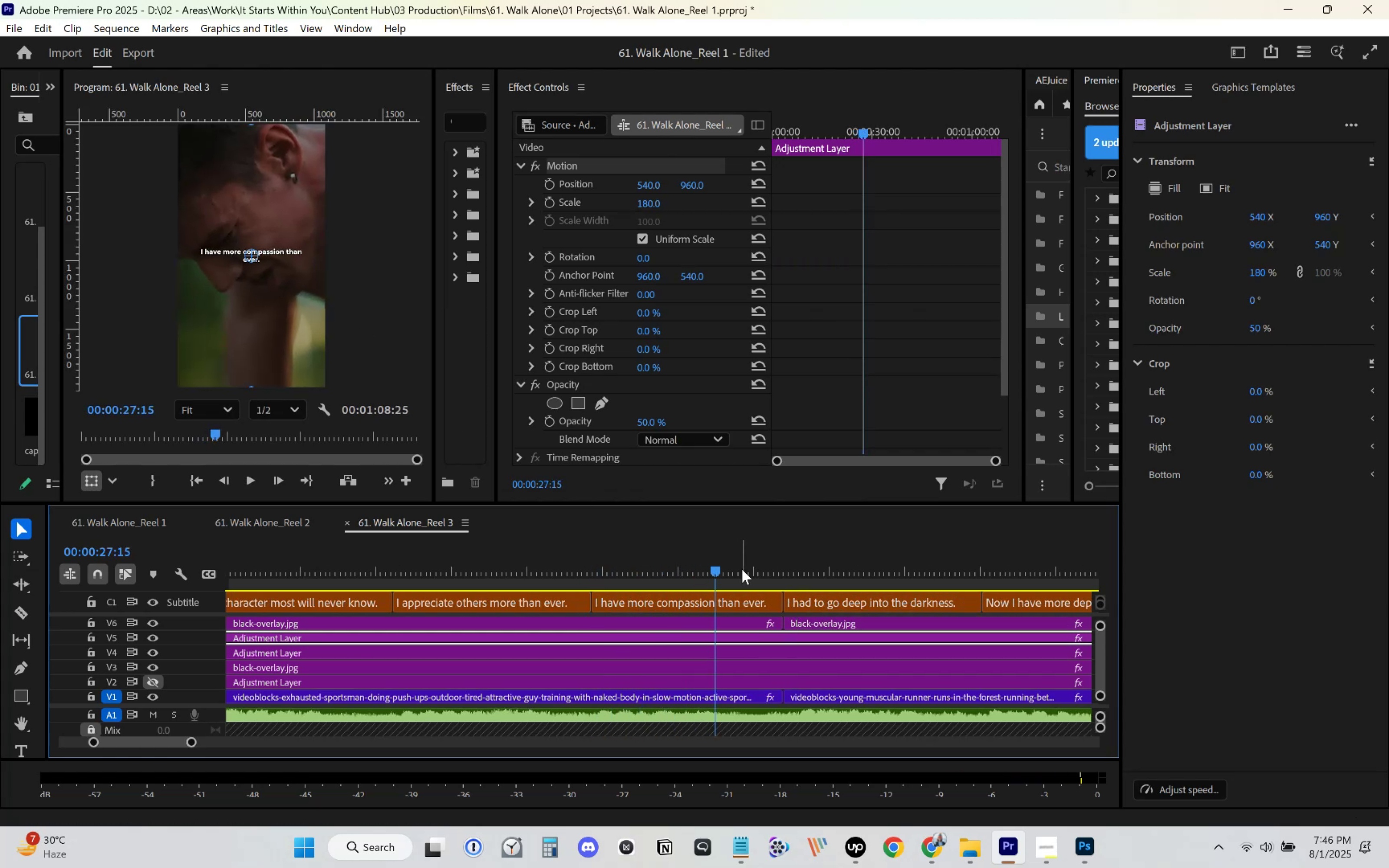 
left_click([727, 611])
 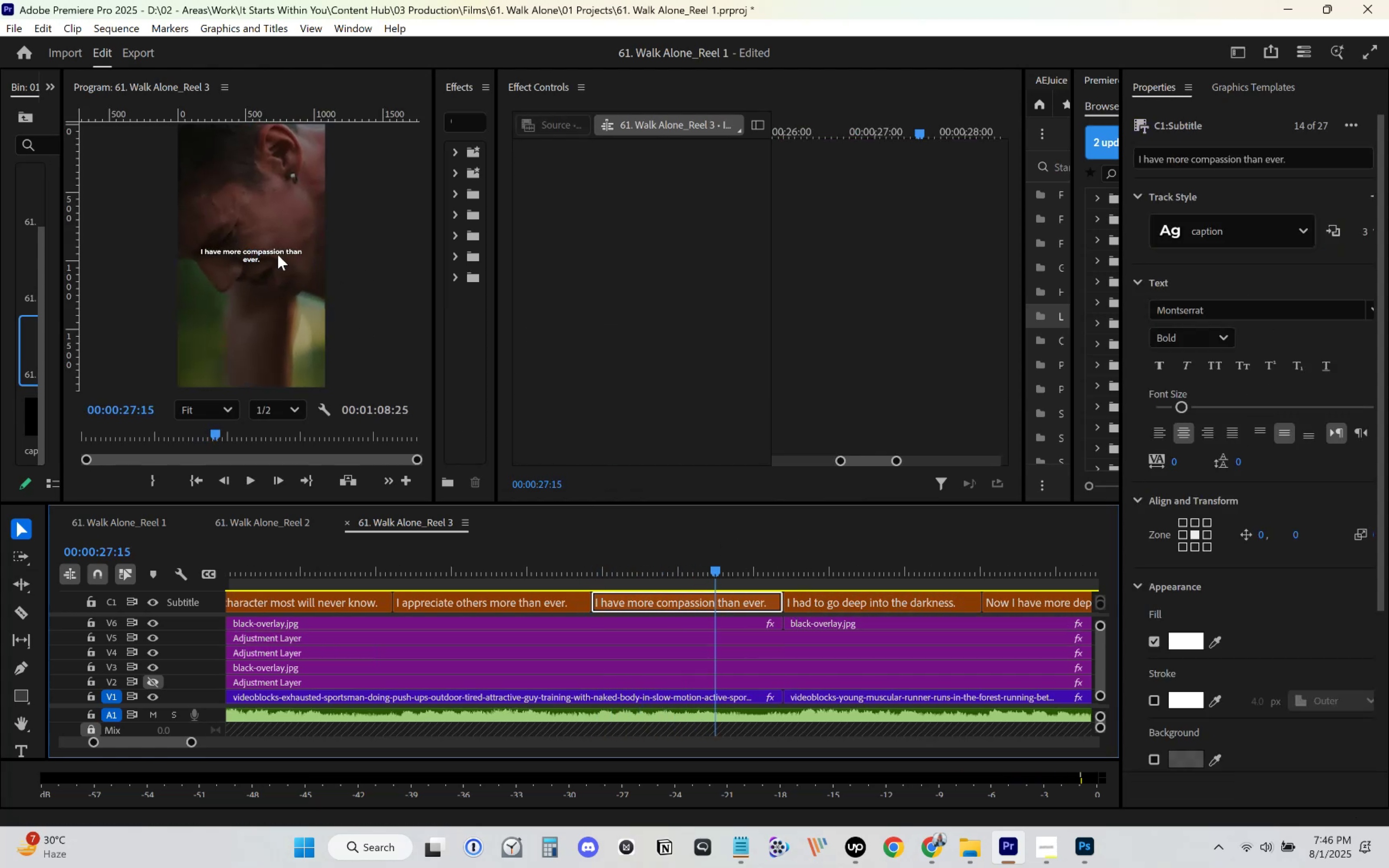 
double_click([278, 255])
 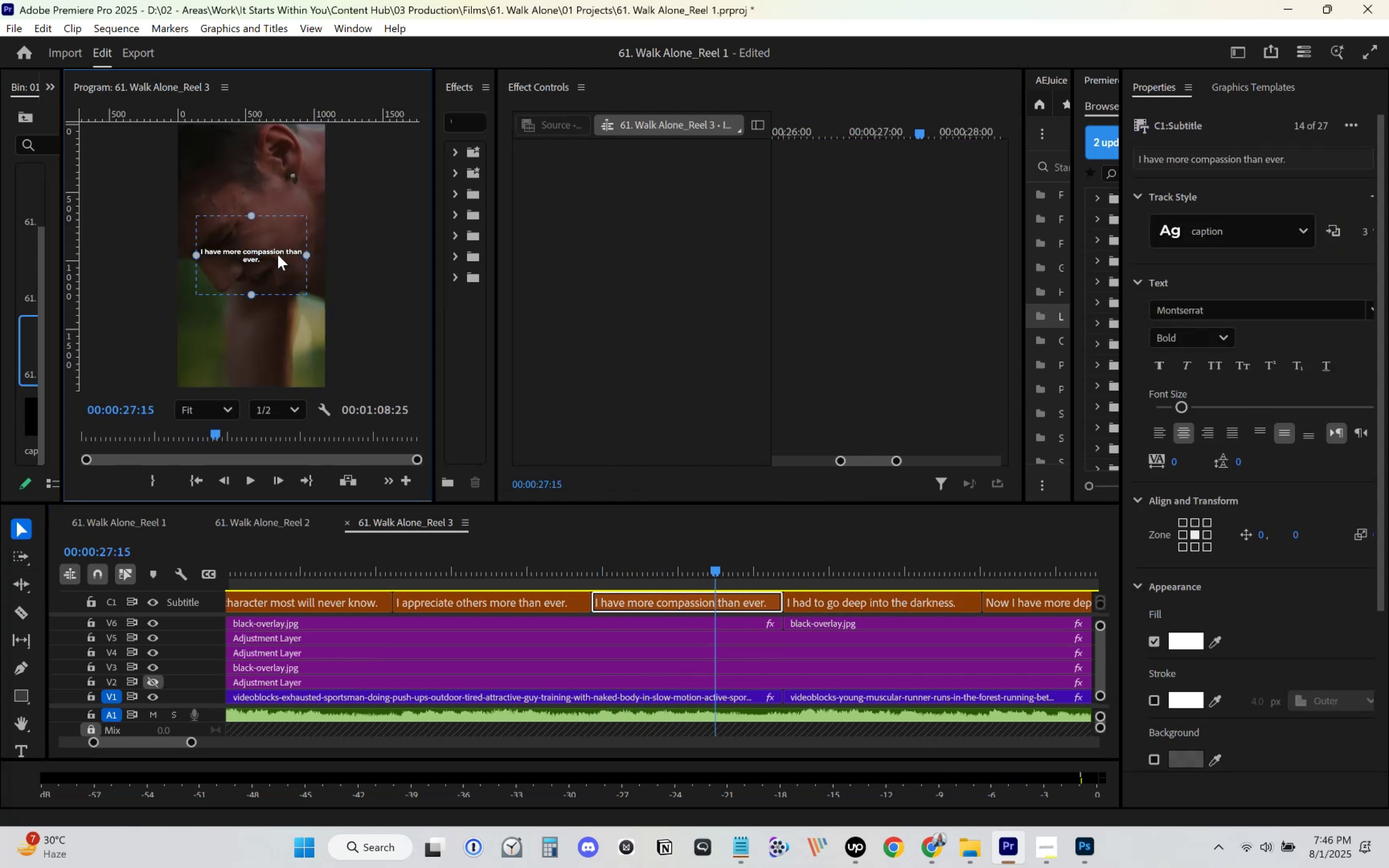 
key(Control+V)
 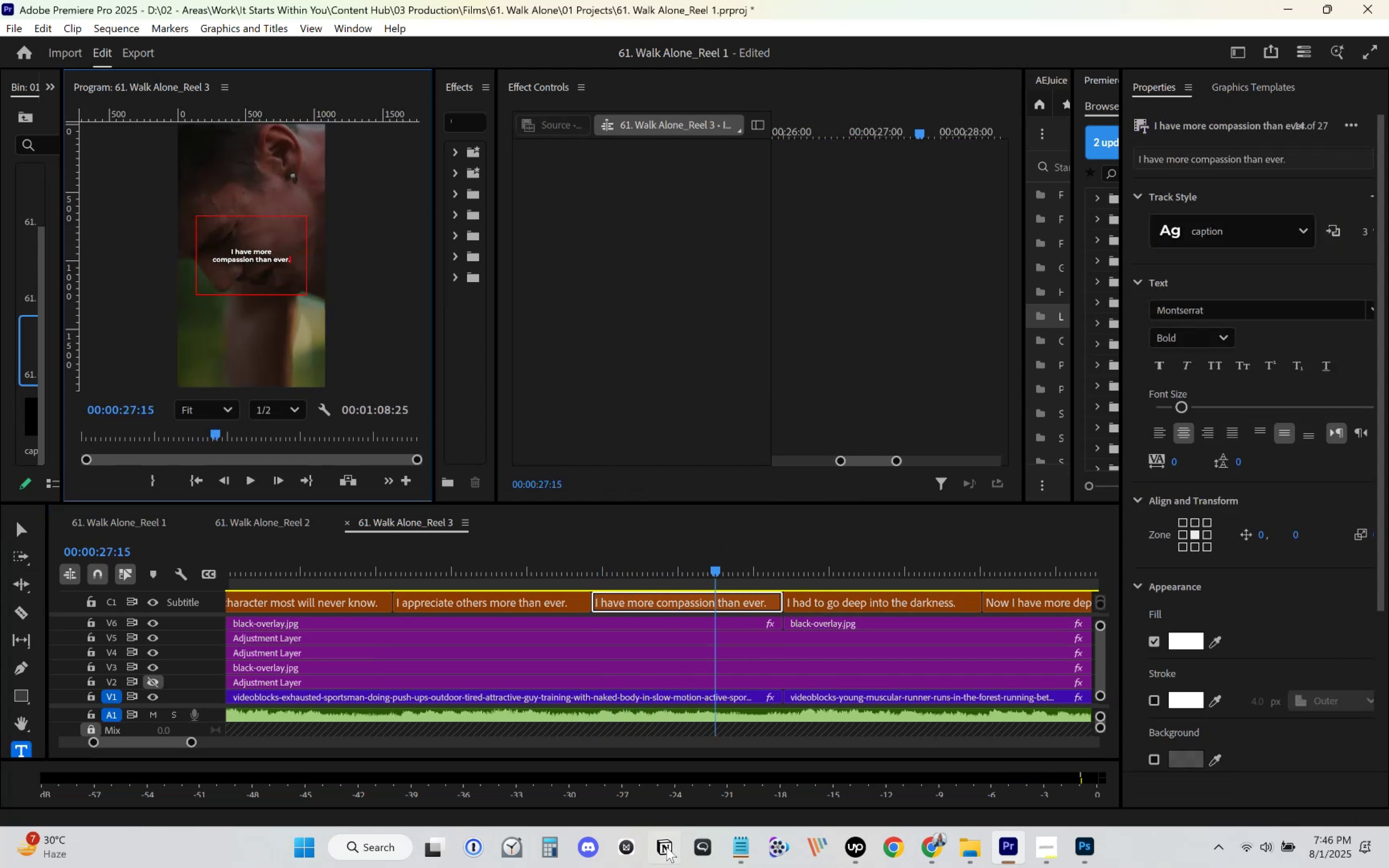 
left_click([743, 852])
 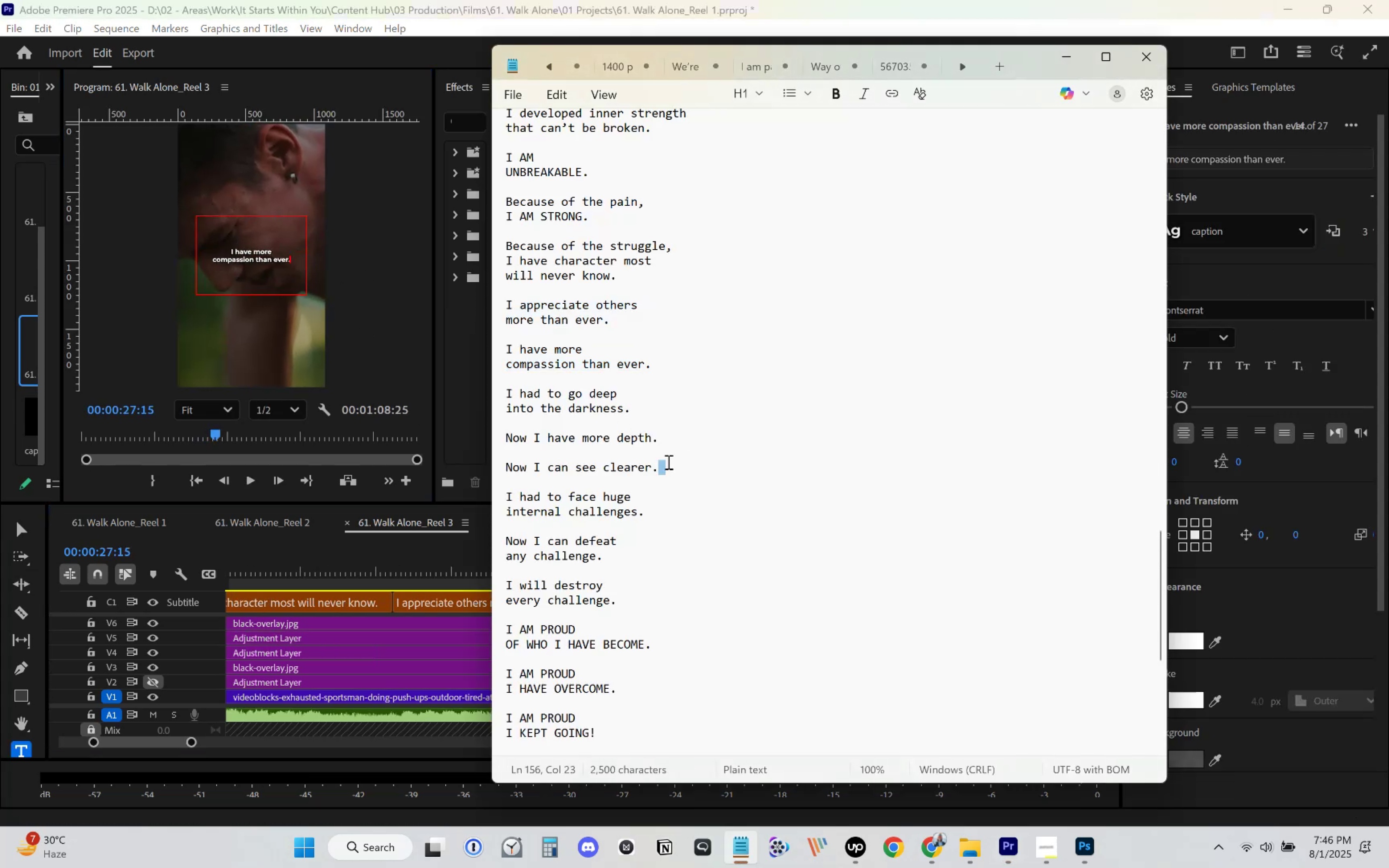 
key(Control+C)
 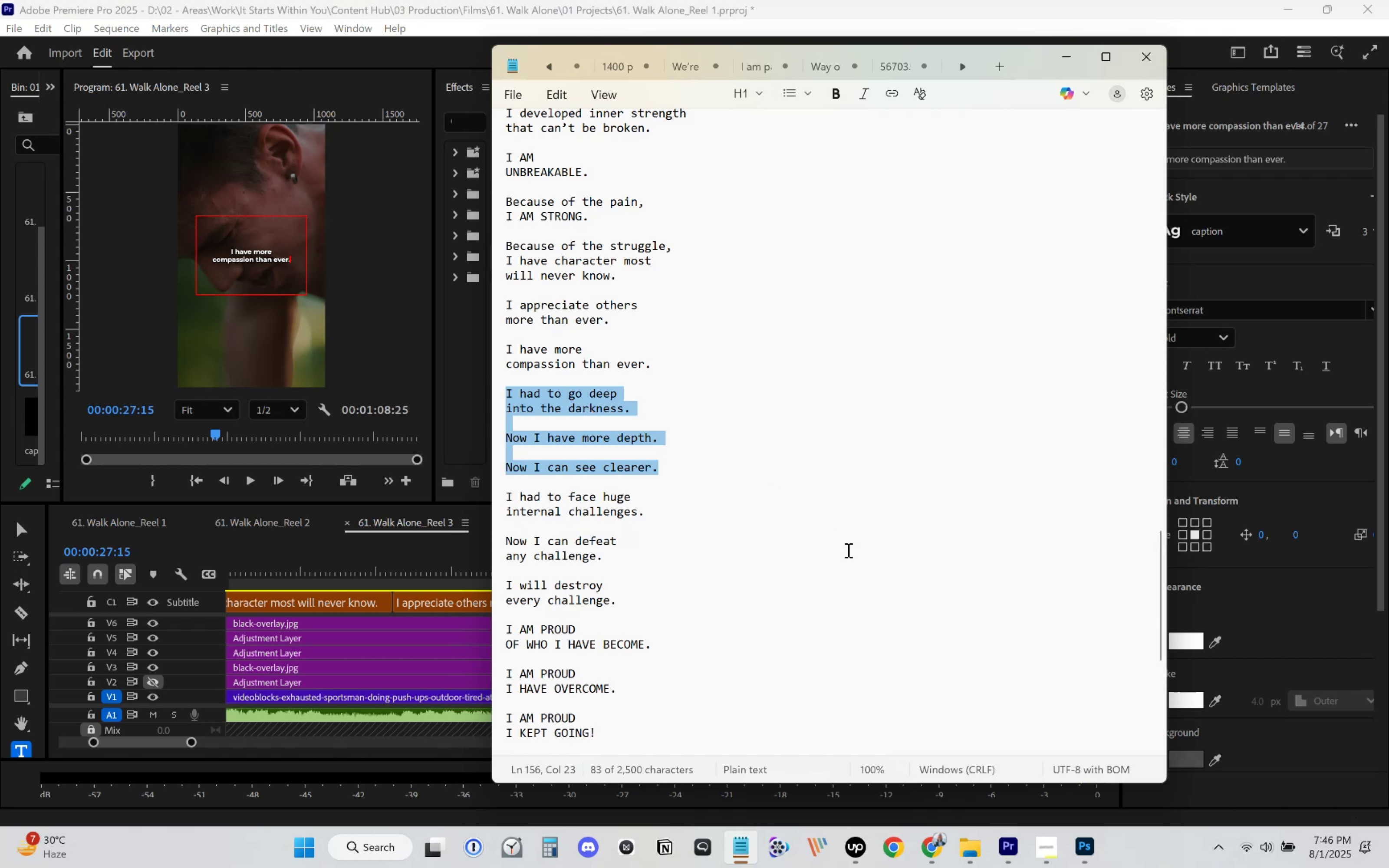 
scroll: coordinate [848, 552], scroll_direction: down, amount: 2.0
 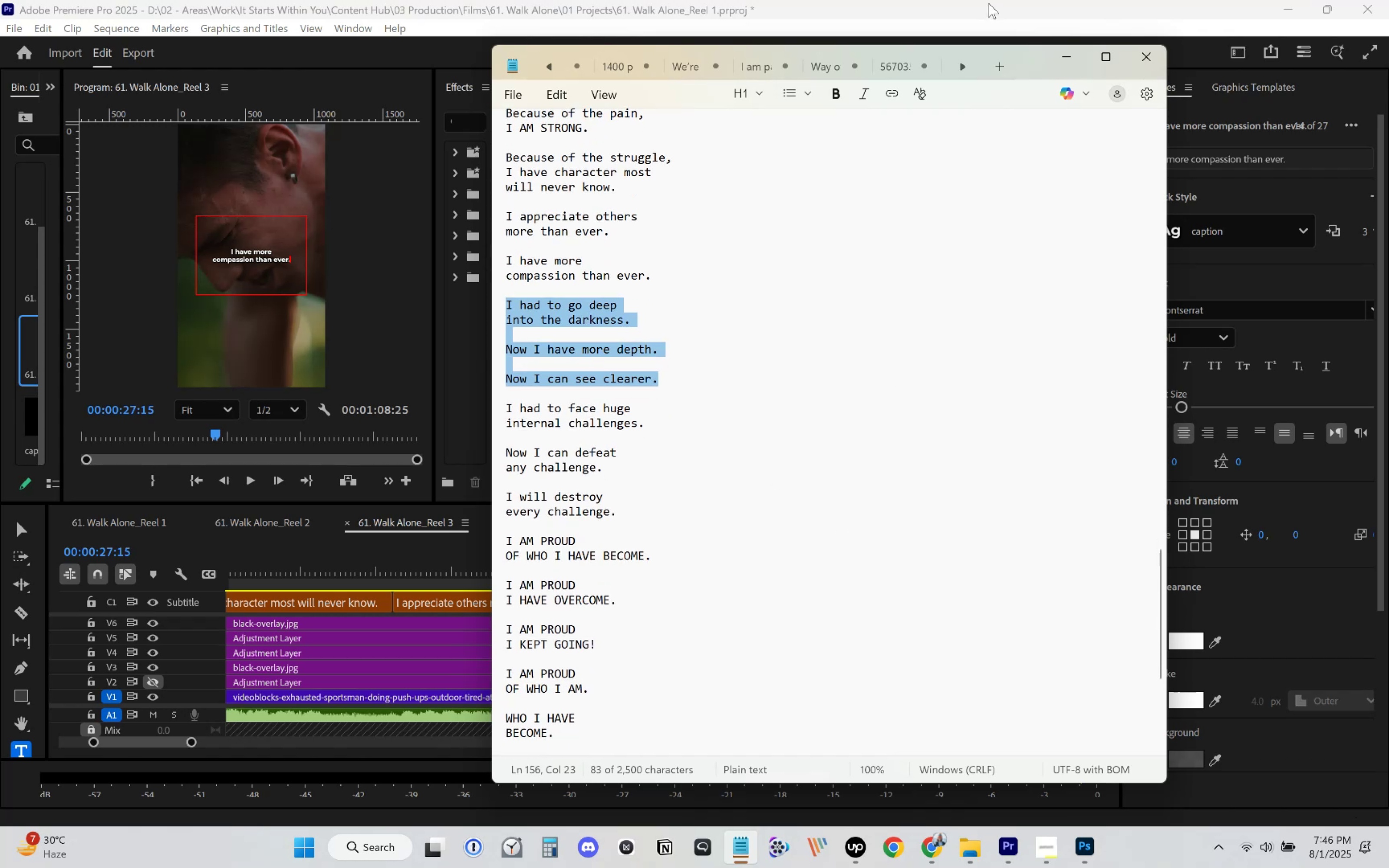 
left_click([988, 3])
 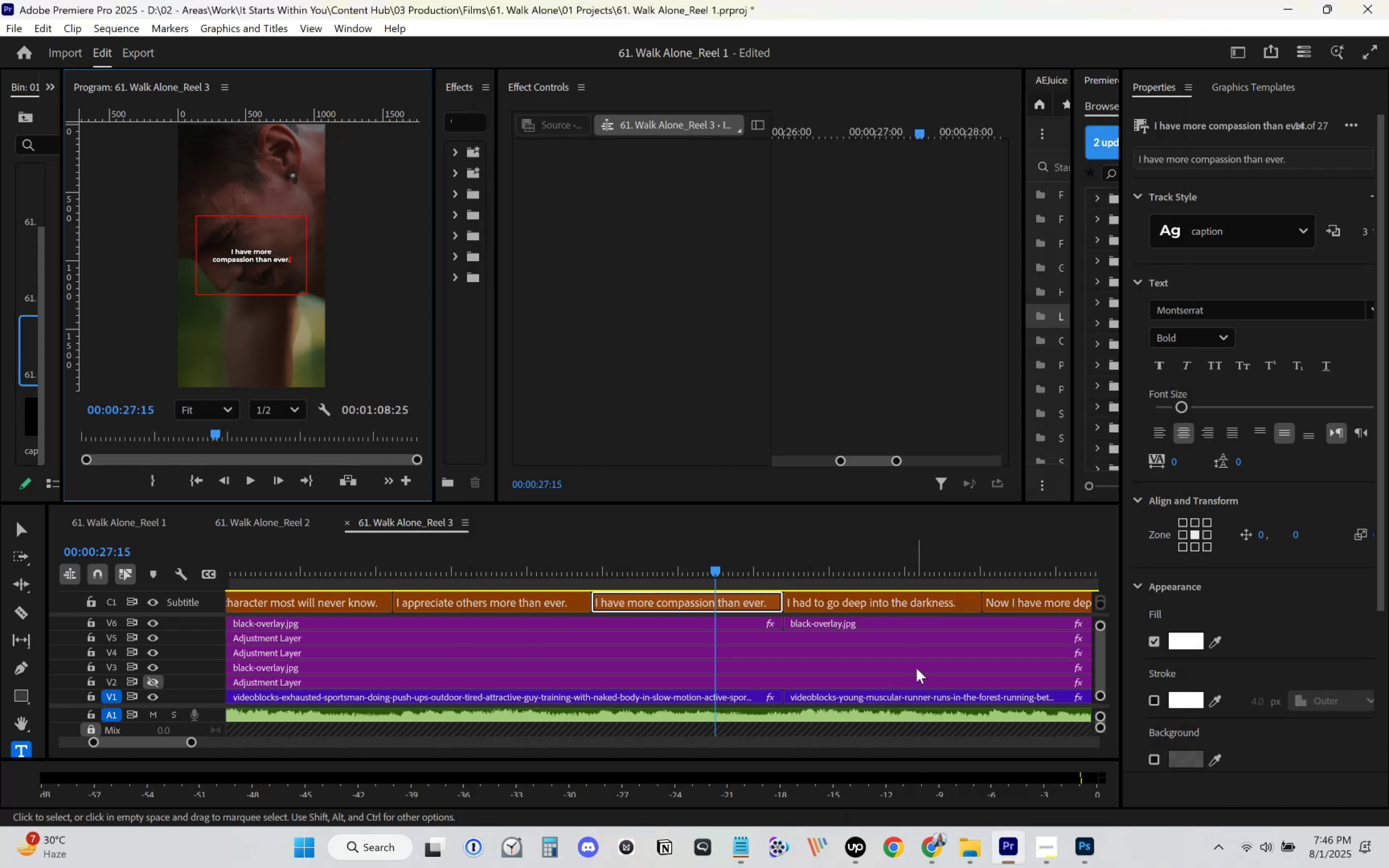 
left_click([908, 656])
 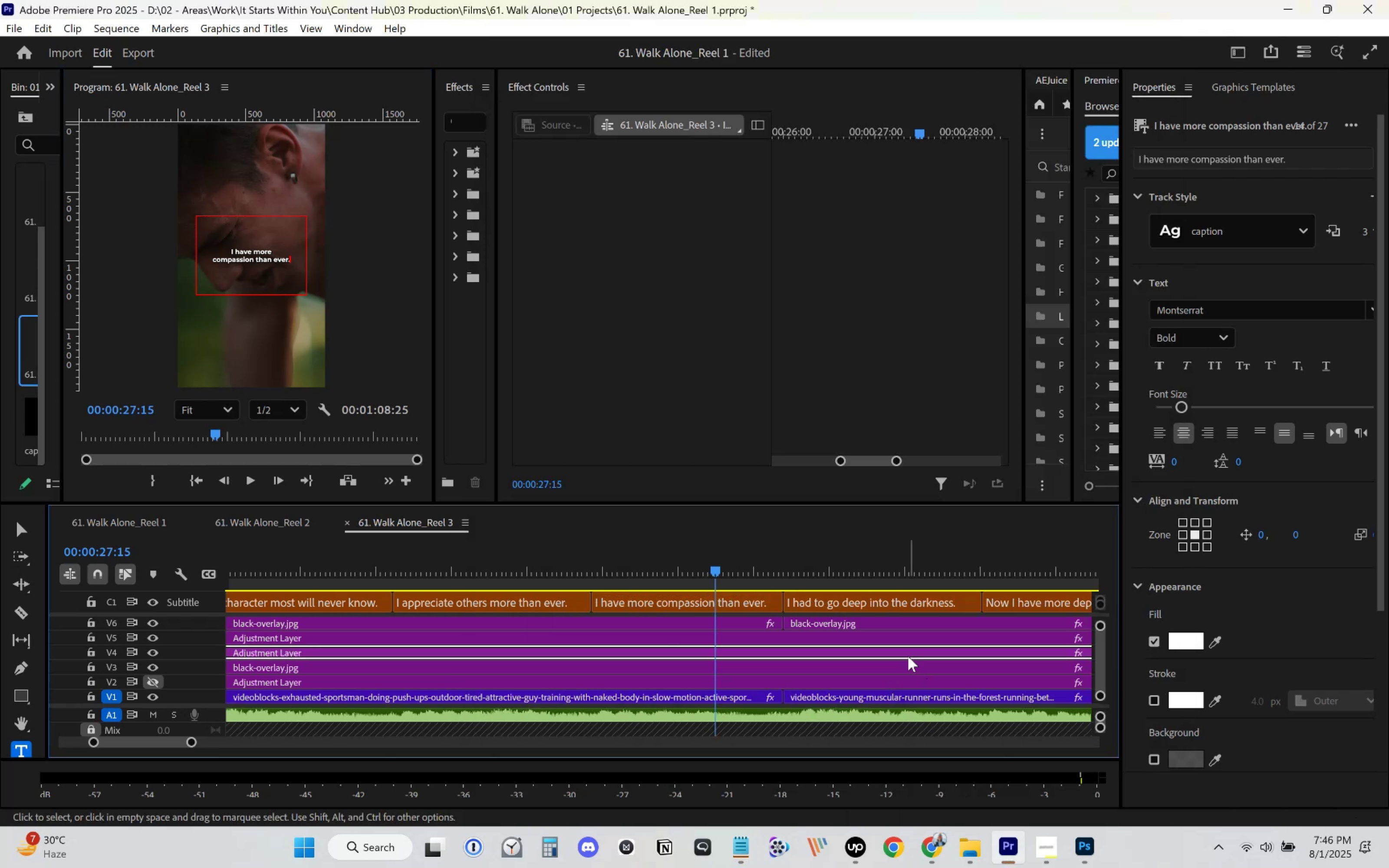 
key(Space)
 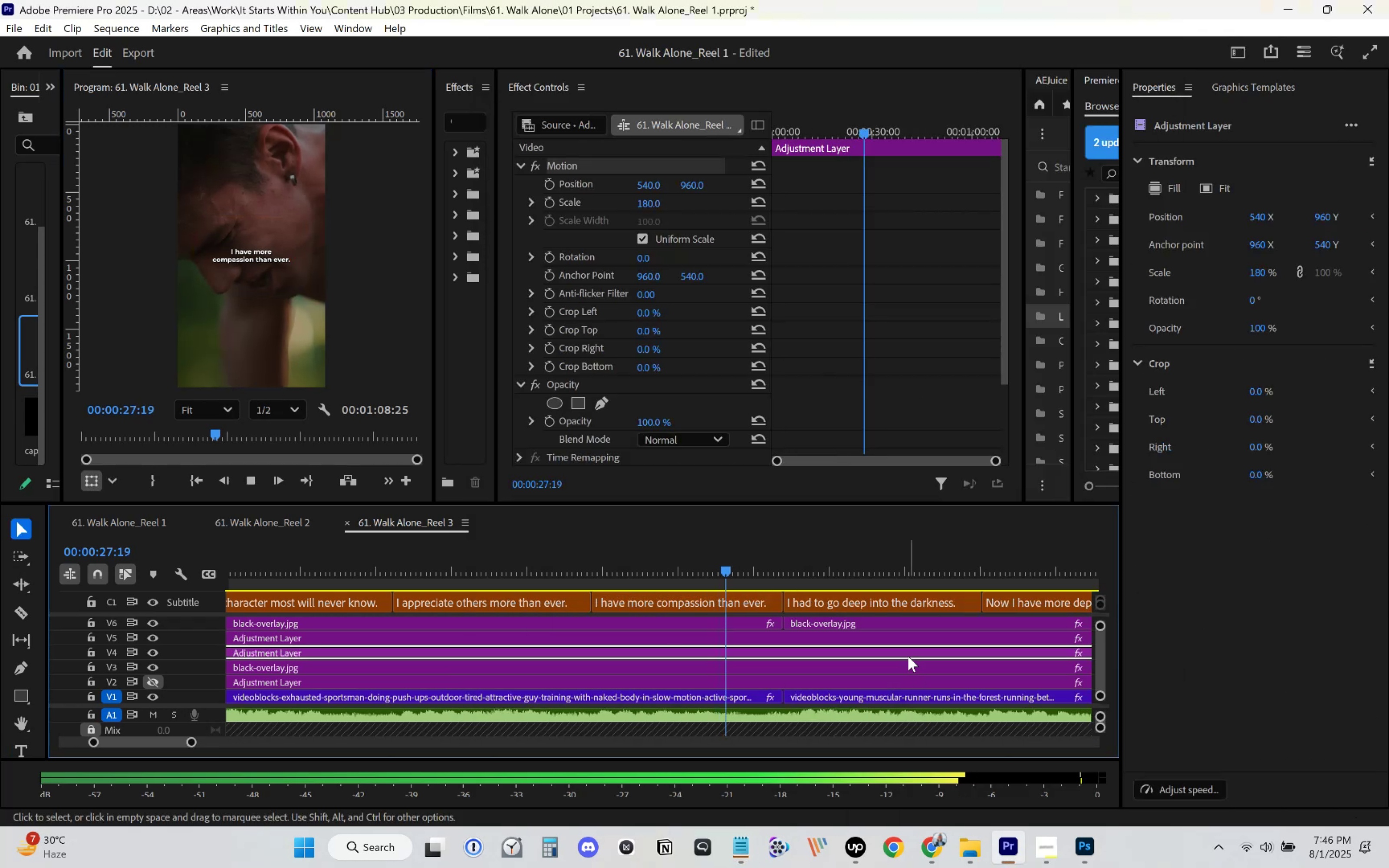 
scroll: coordinate [888, 643], scroll_direction: down, amount: 5.0
 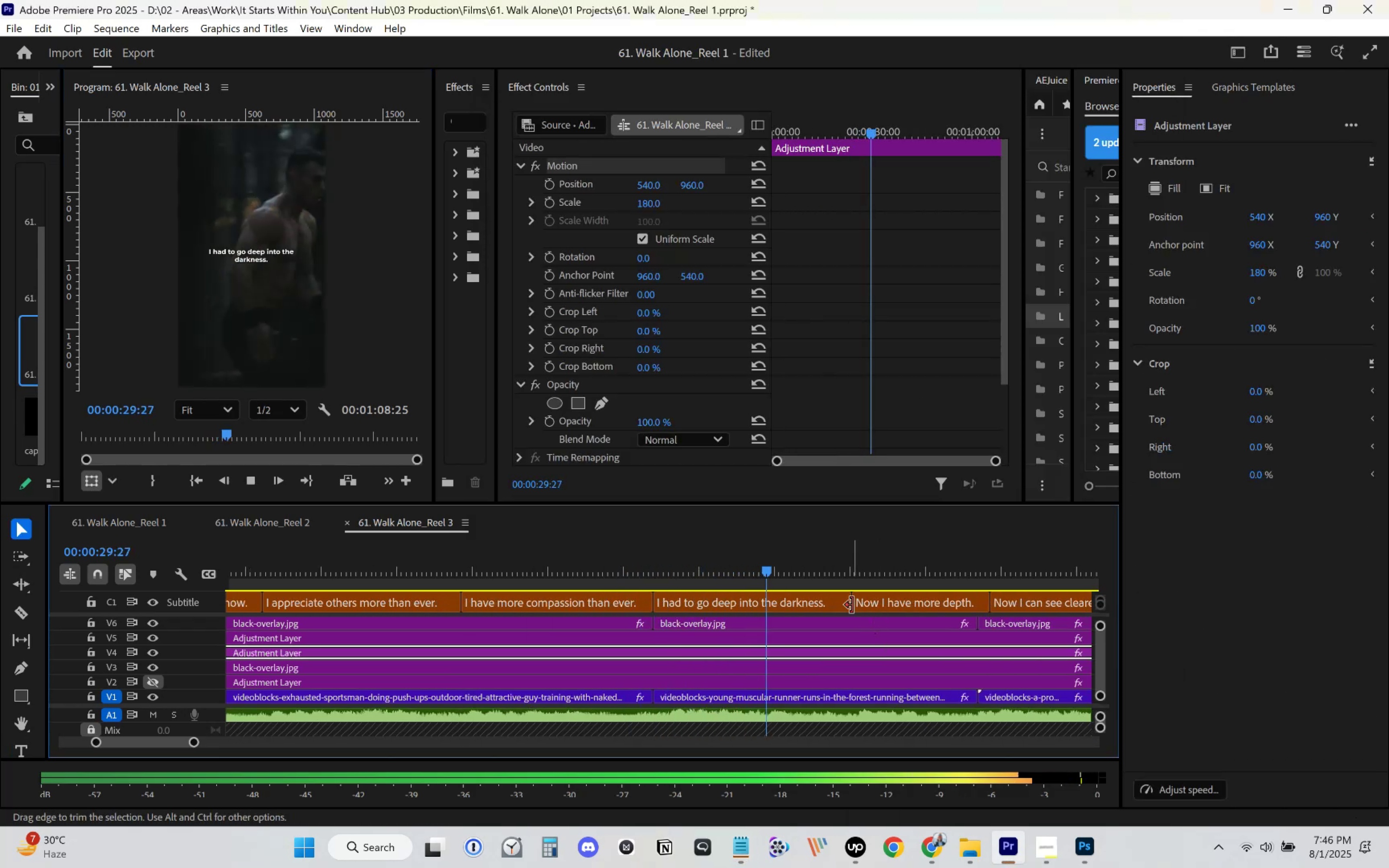 
key(Space)
 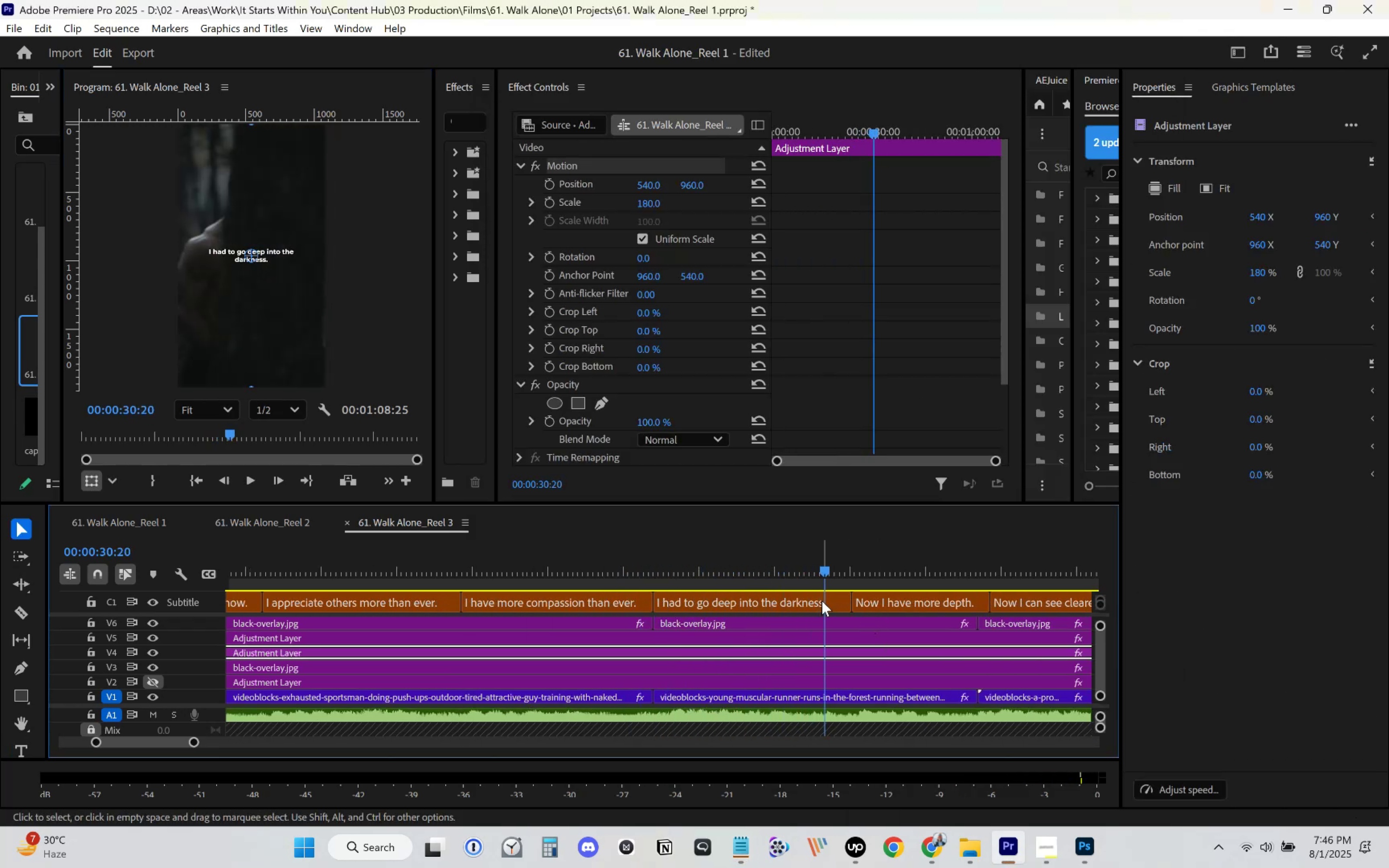 
left_click([821, 601])
 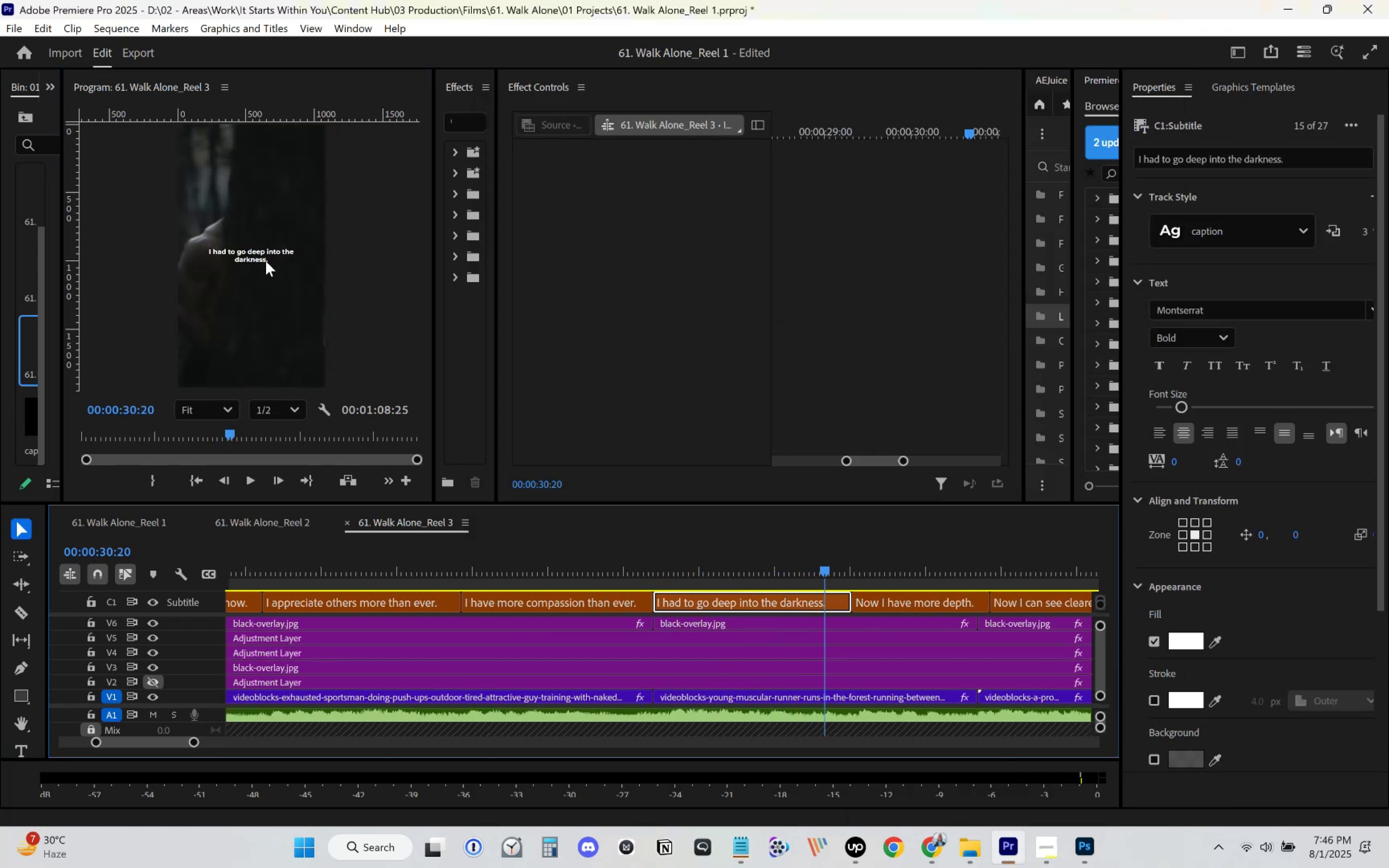 
double_click([266, 261])
 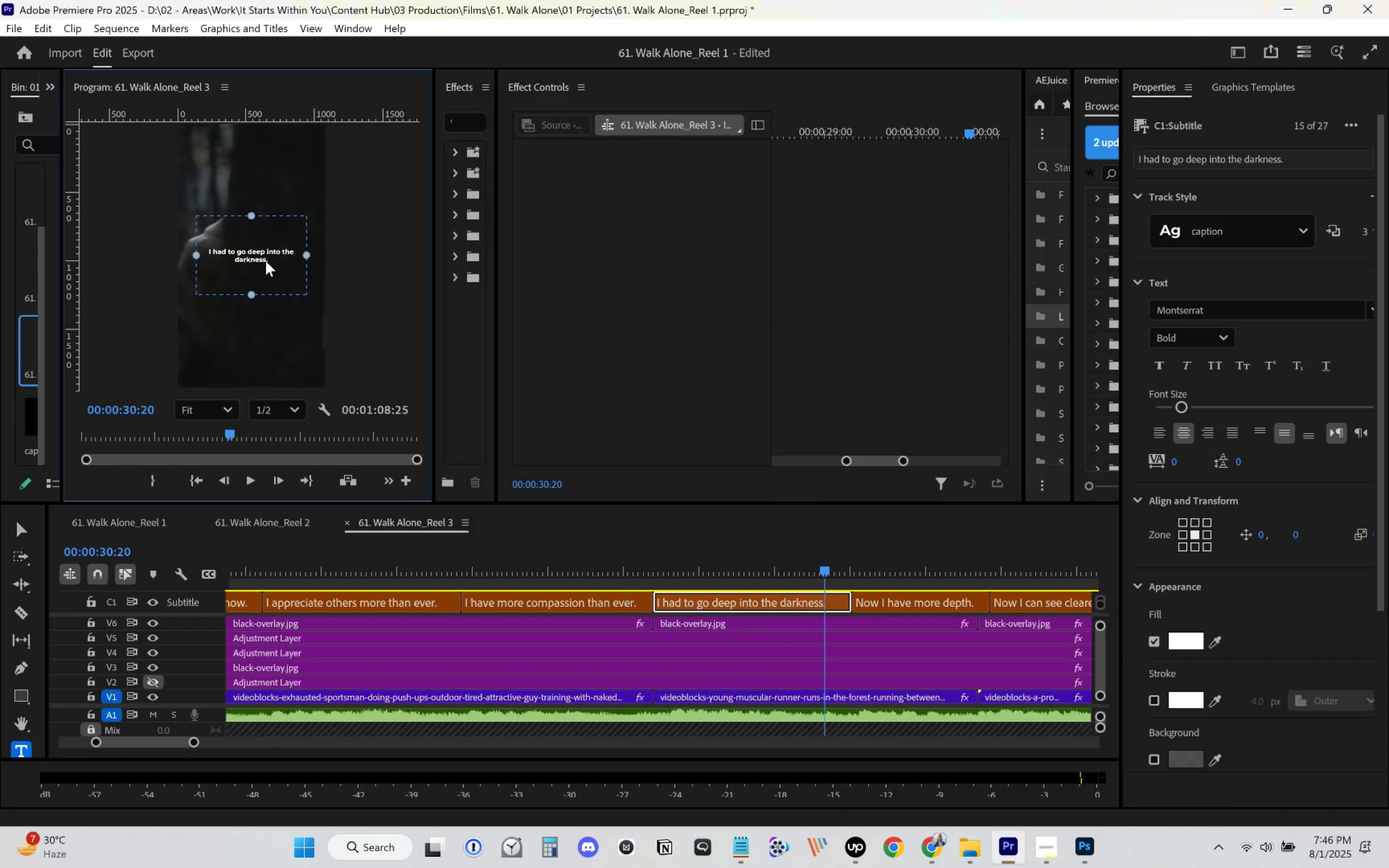 
key(Control+V)
 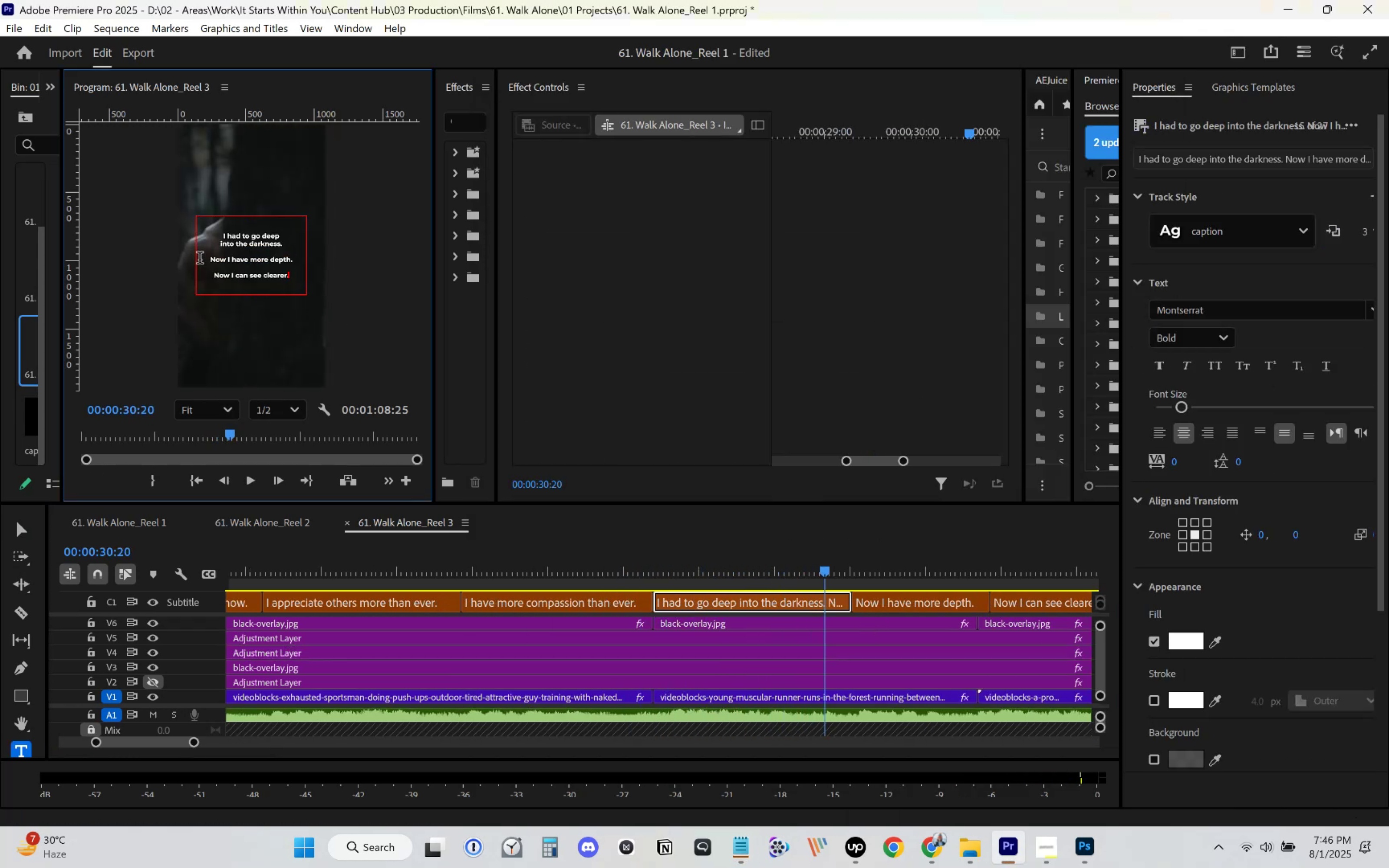 
key(Control+X)
 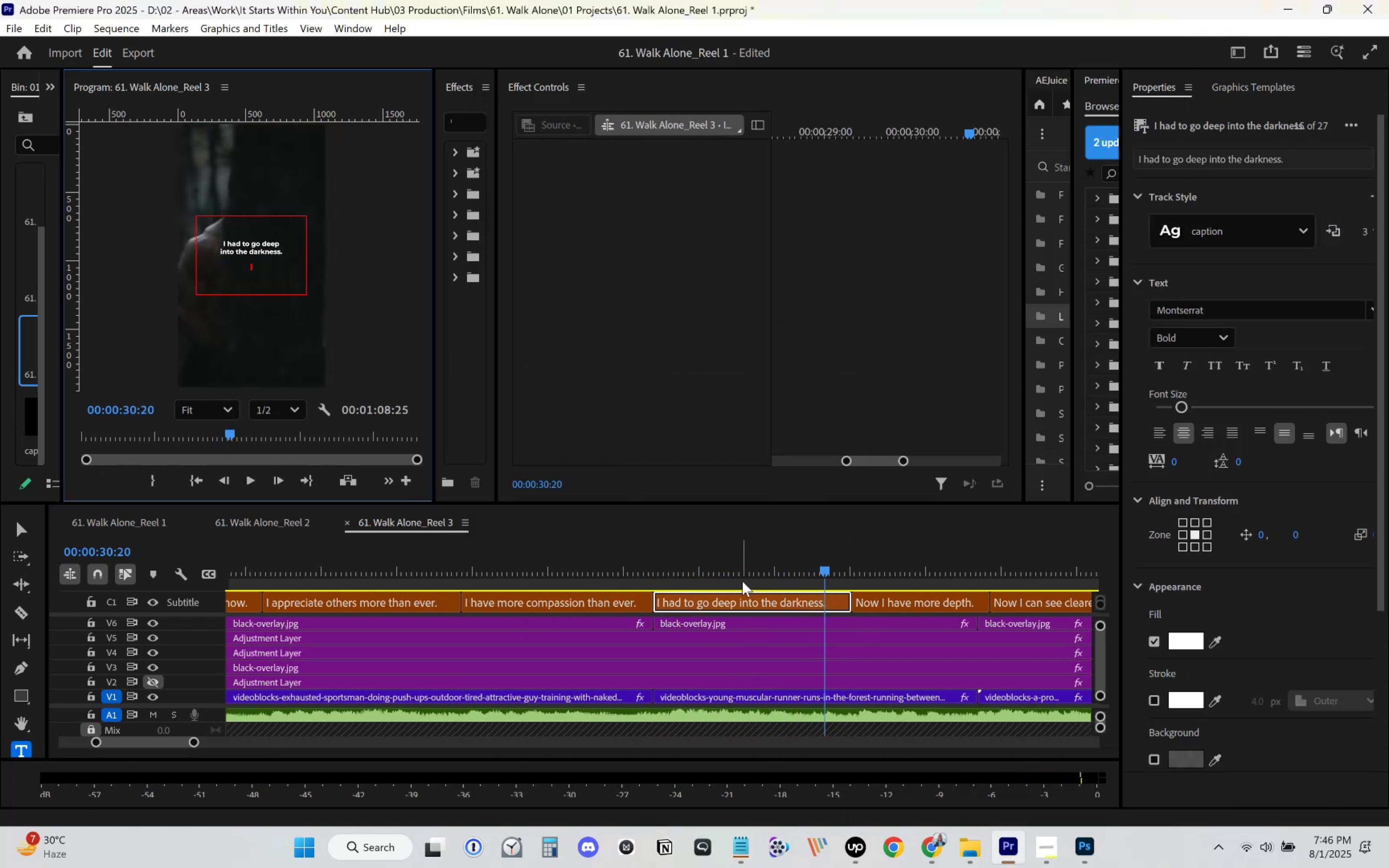 
key(Backspace)
 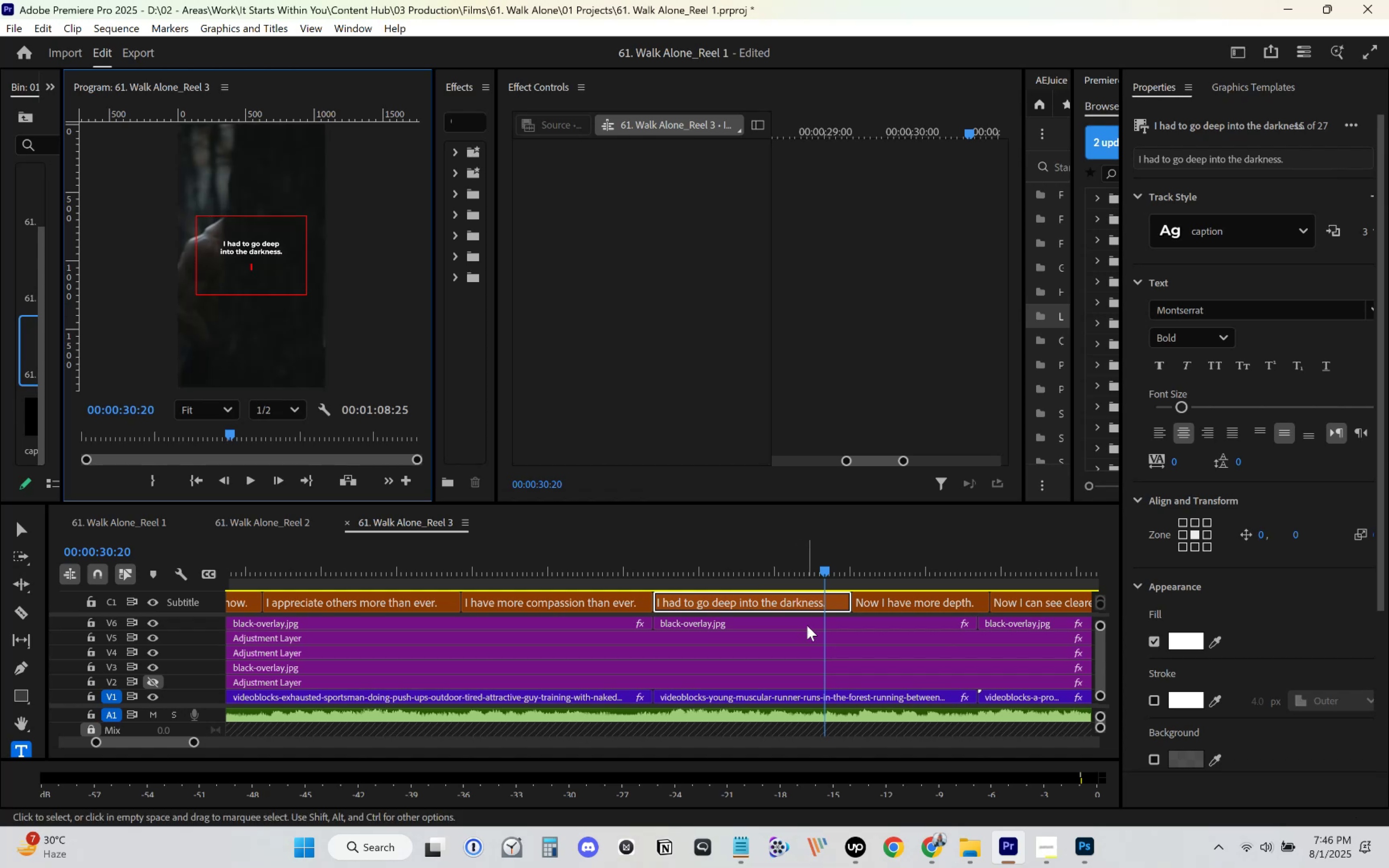 
key(Backspace)
 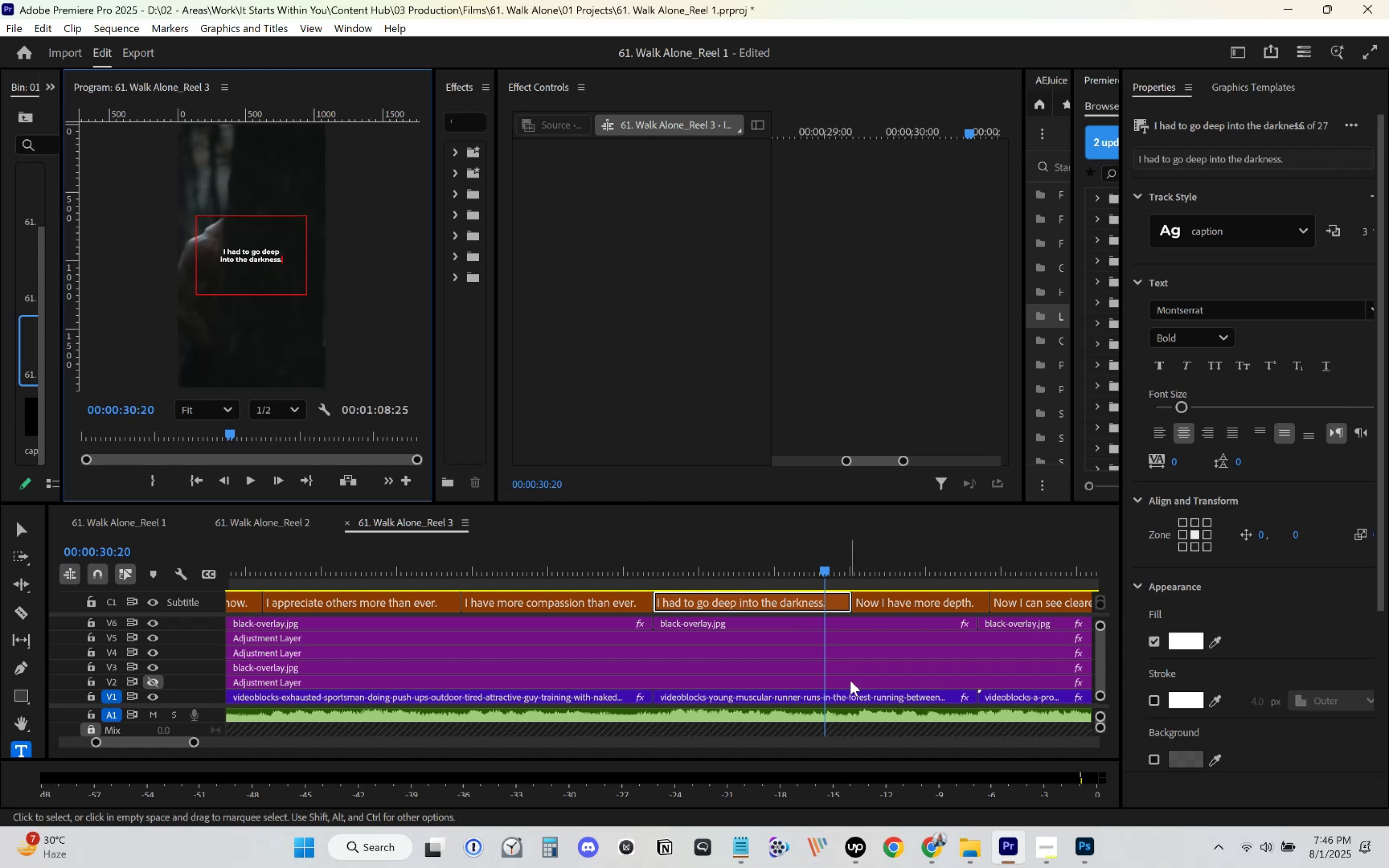 
left_click([874, 661])
 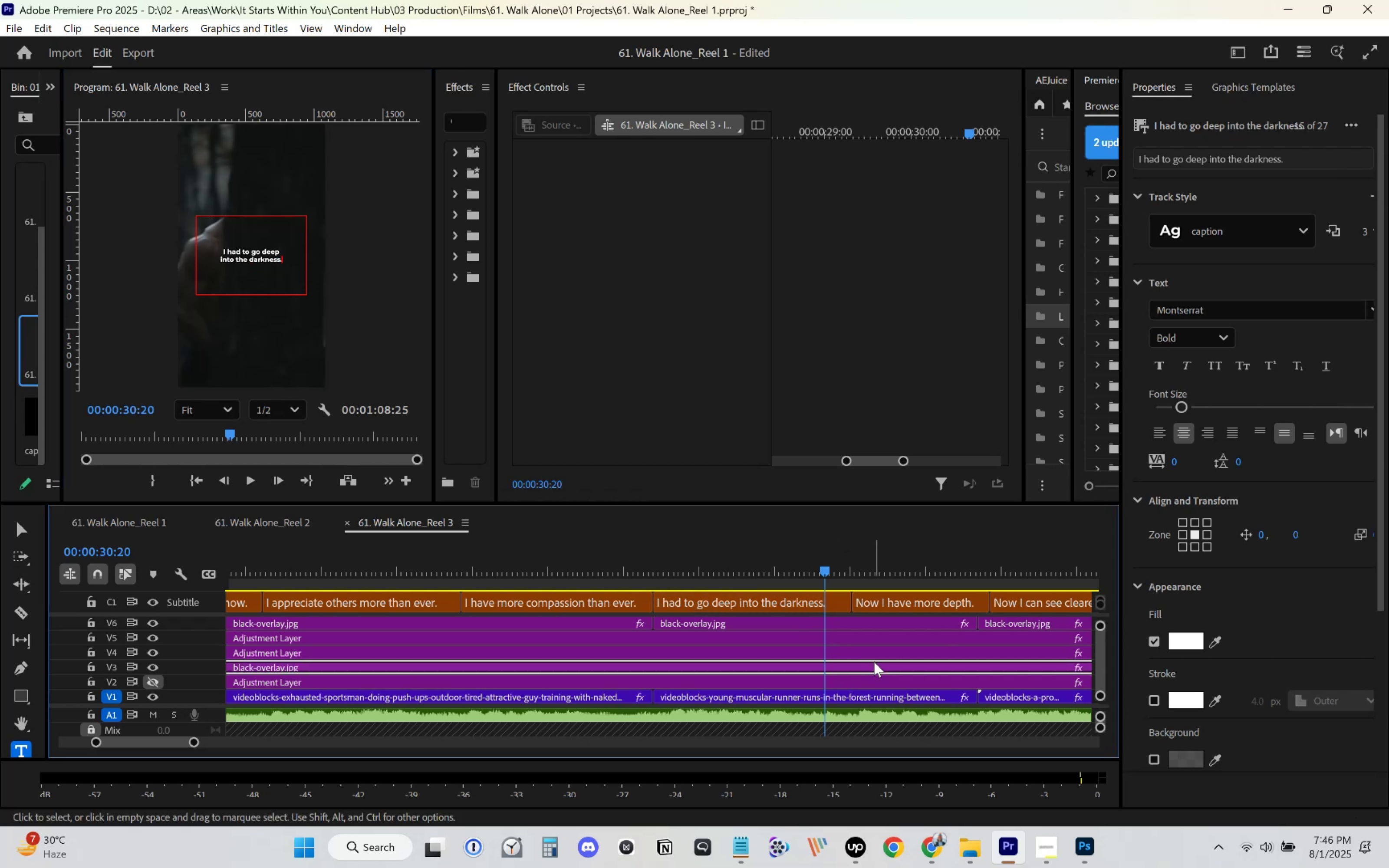 
key(Space)
 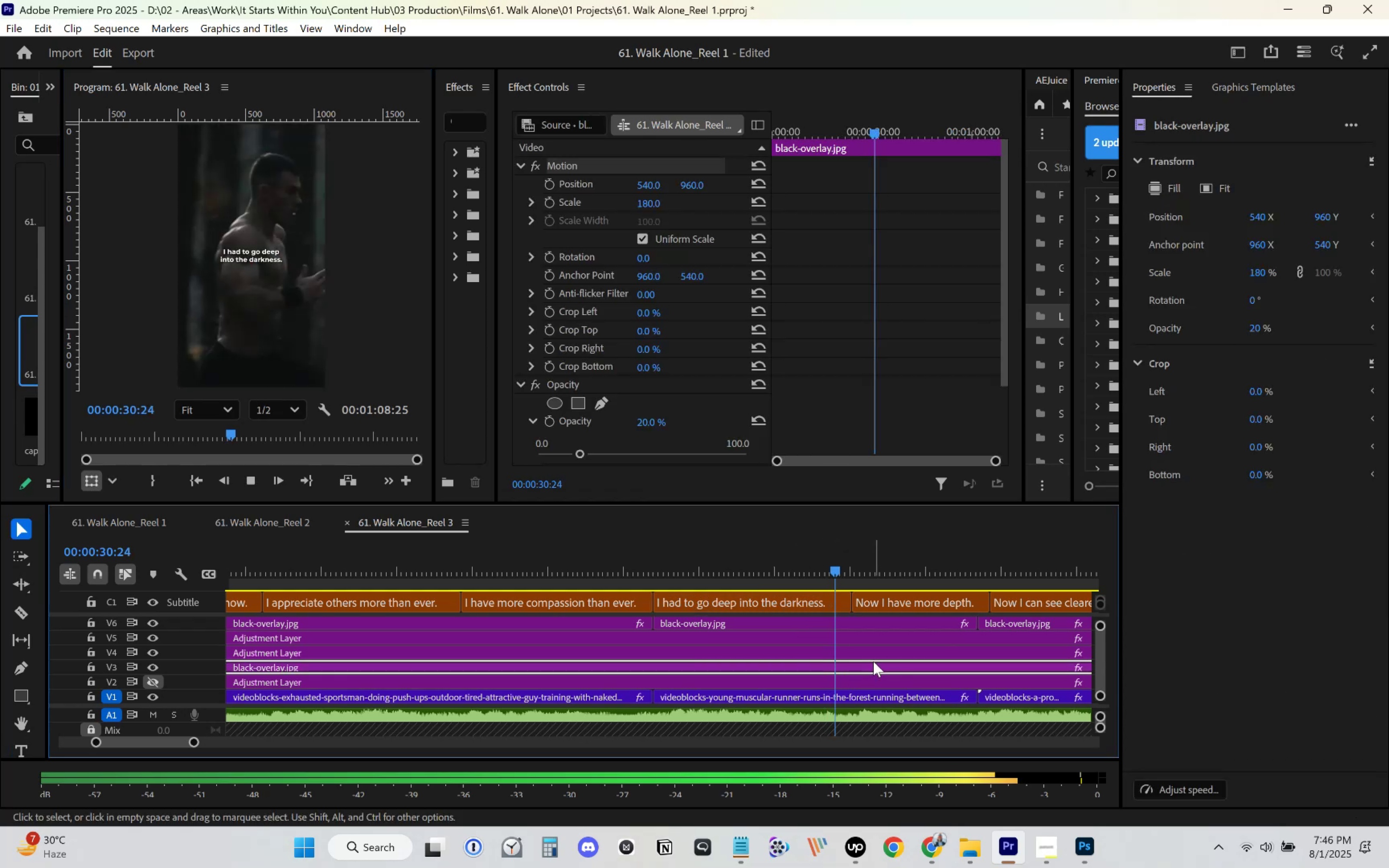 
scroll: coordinate [826, 621], scroll_direction: down, amount: 4.0
 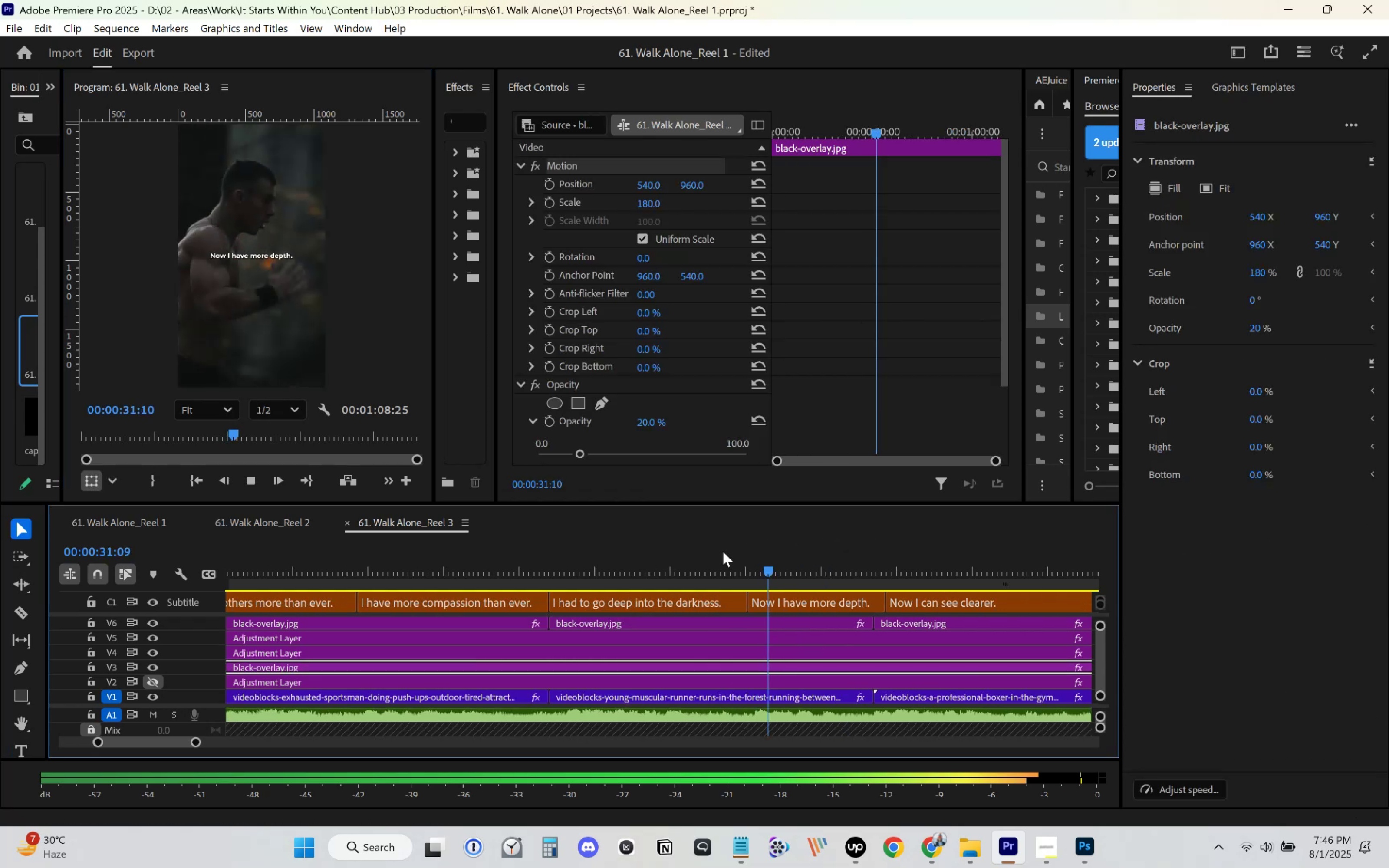 
key(Space)
 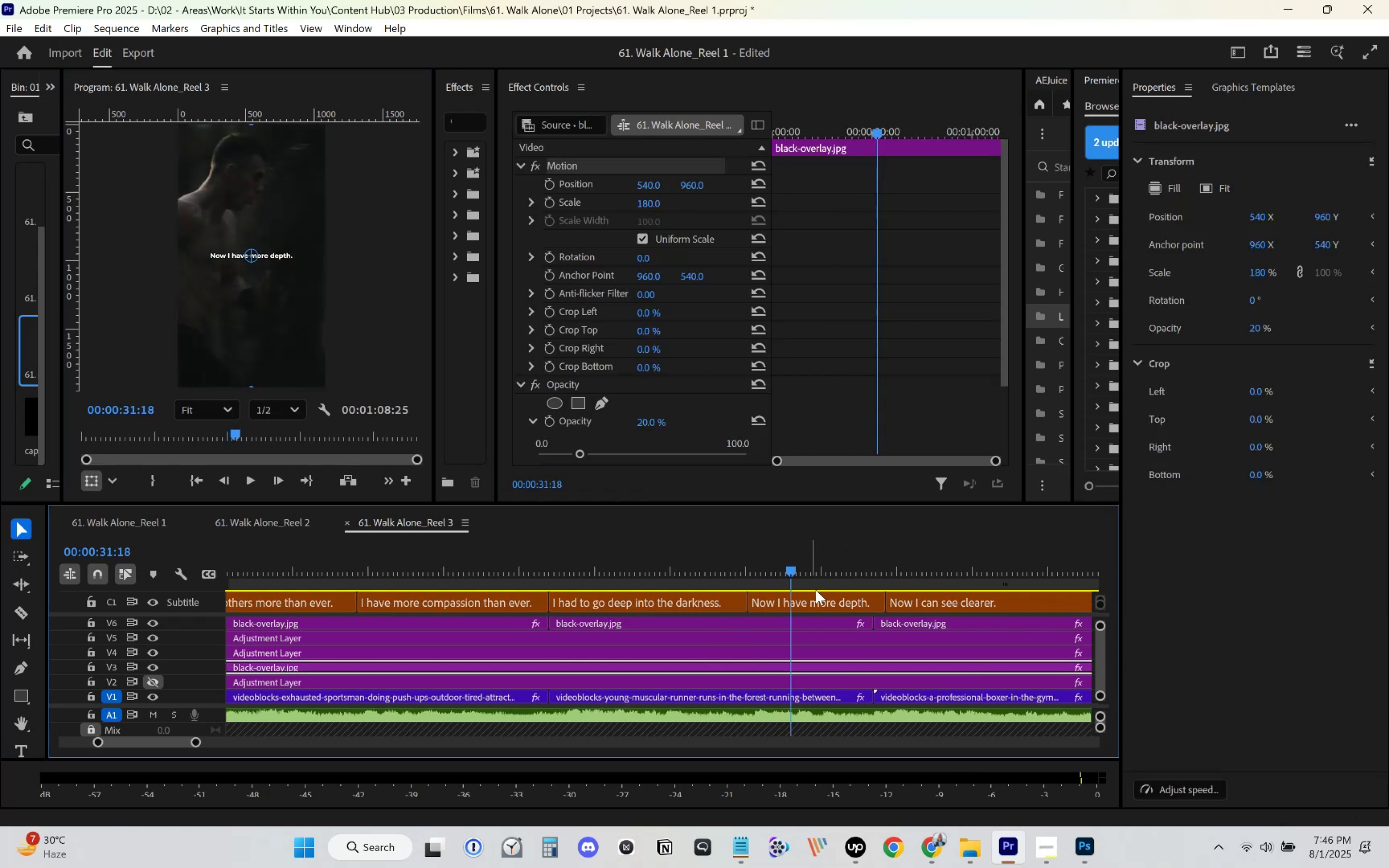 
left_click([826, 598])
 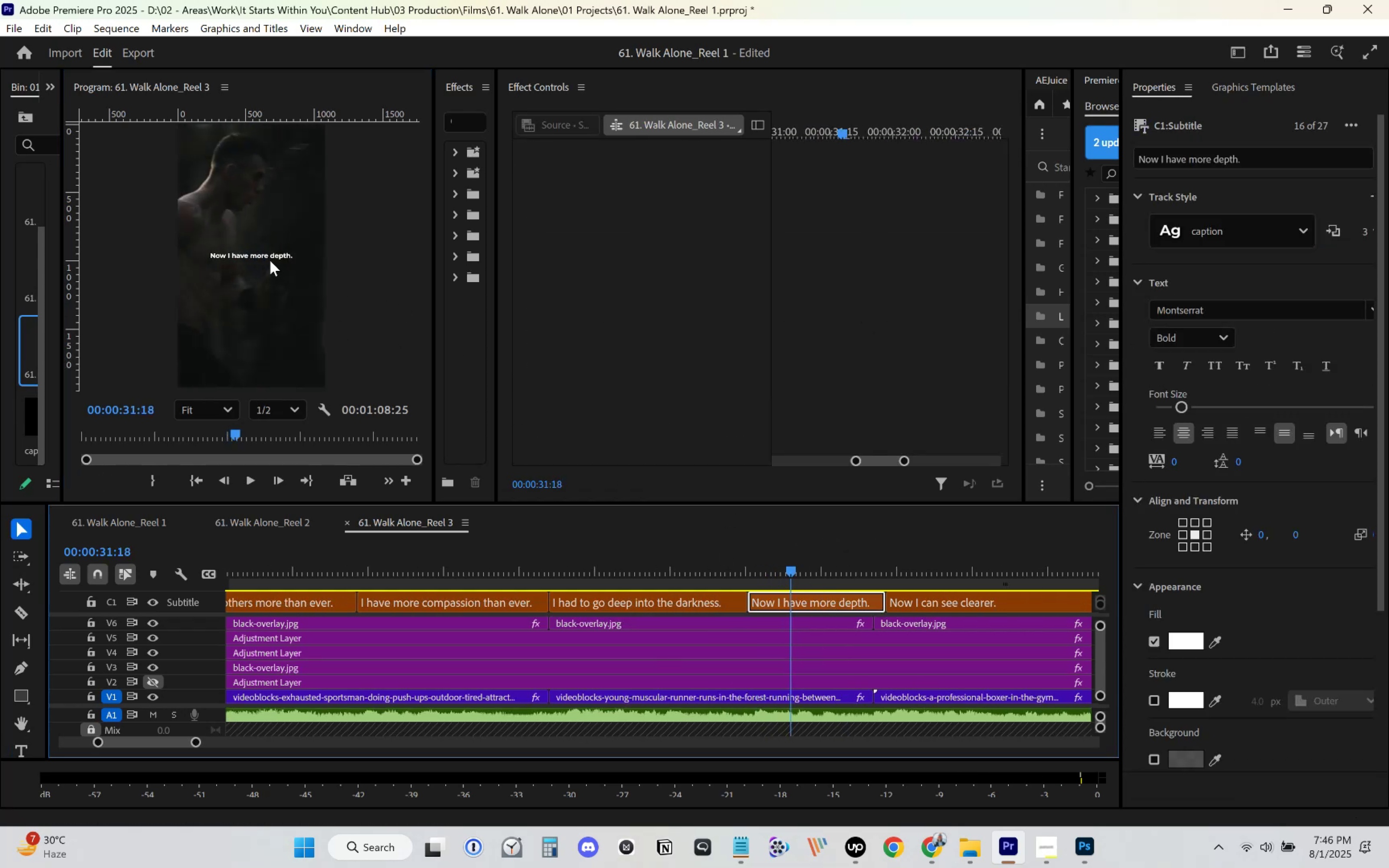 
double_click([270, 260])
 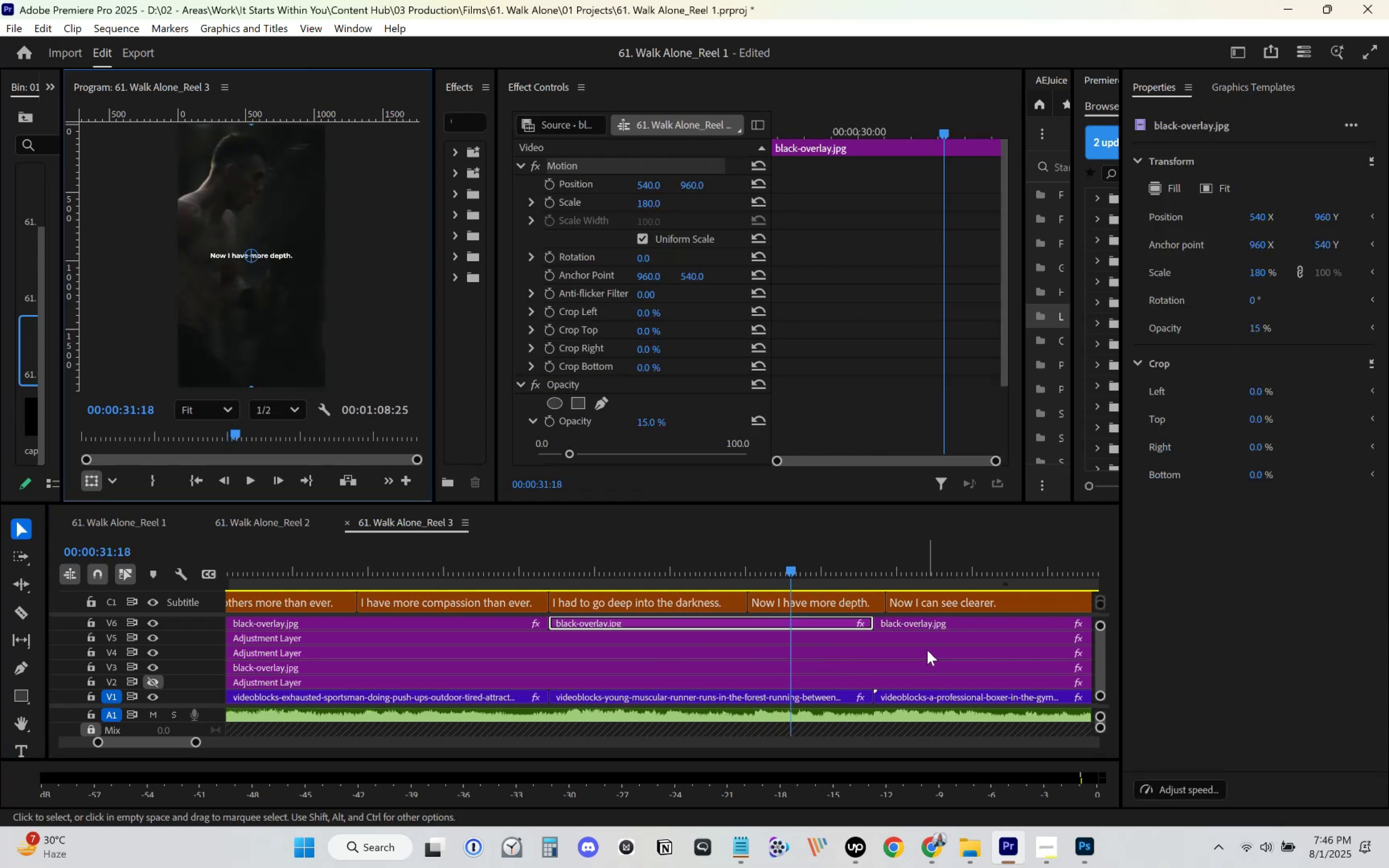 
left_click([816, 596])
 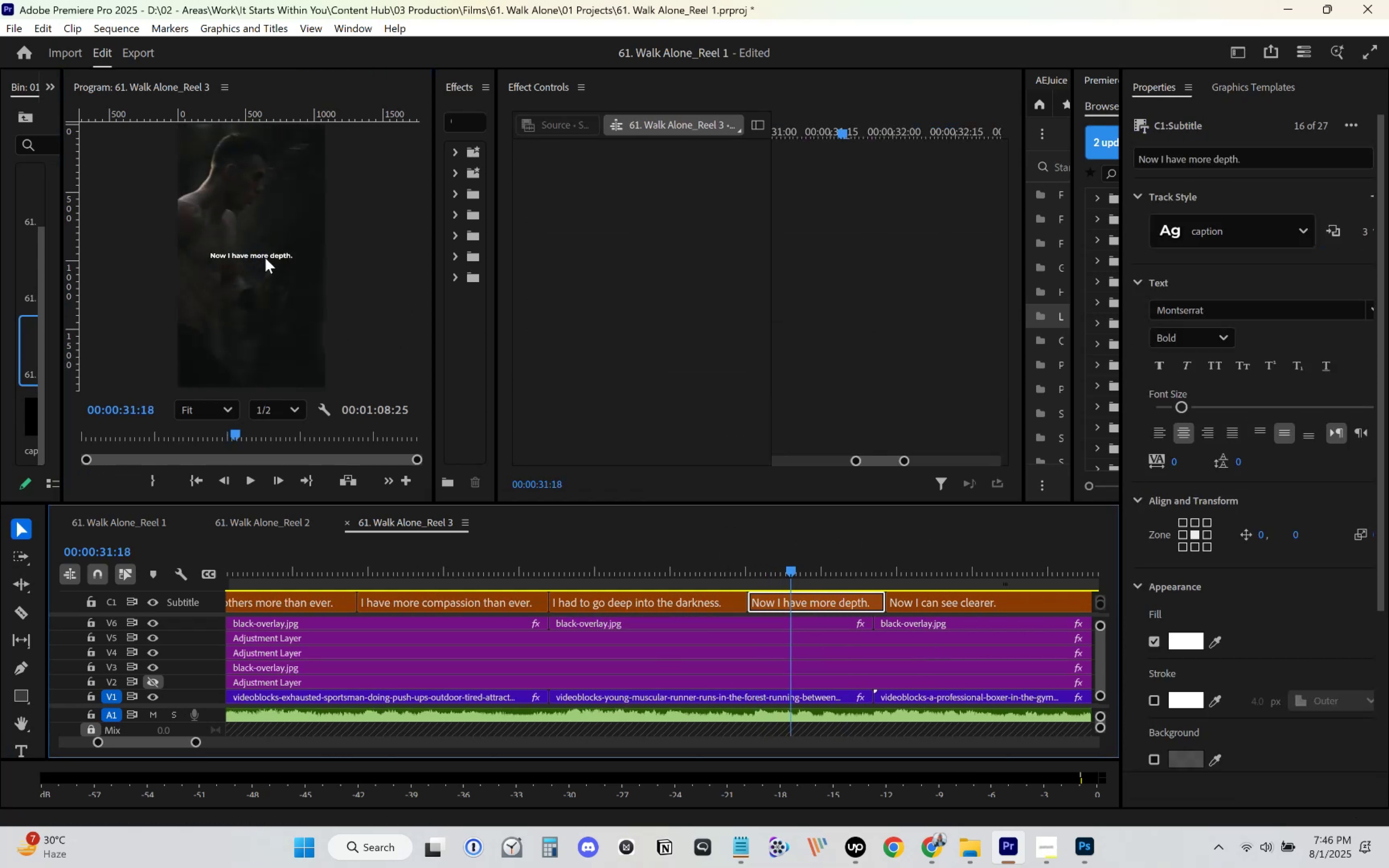 
double_click([266, 257])
 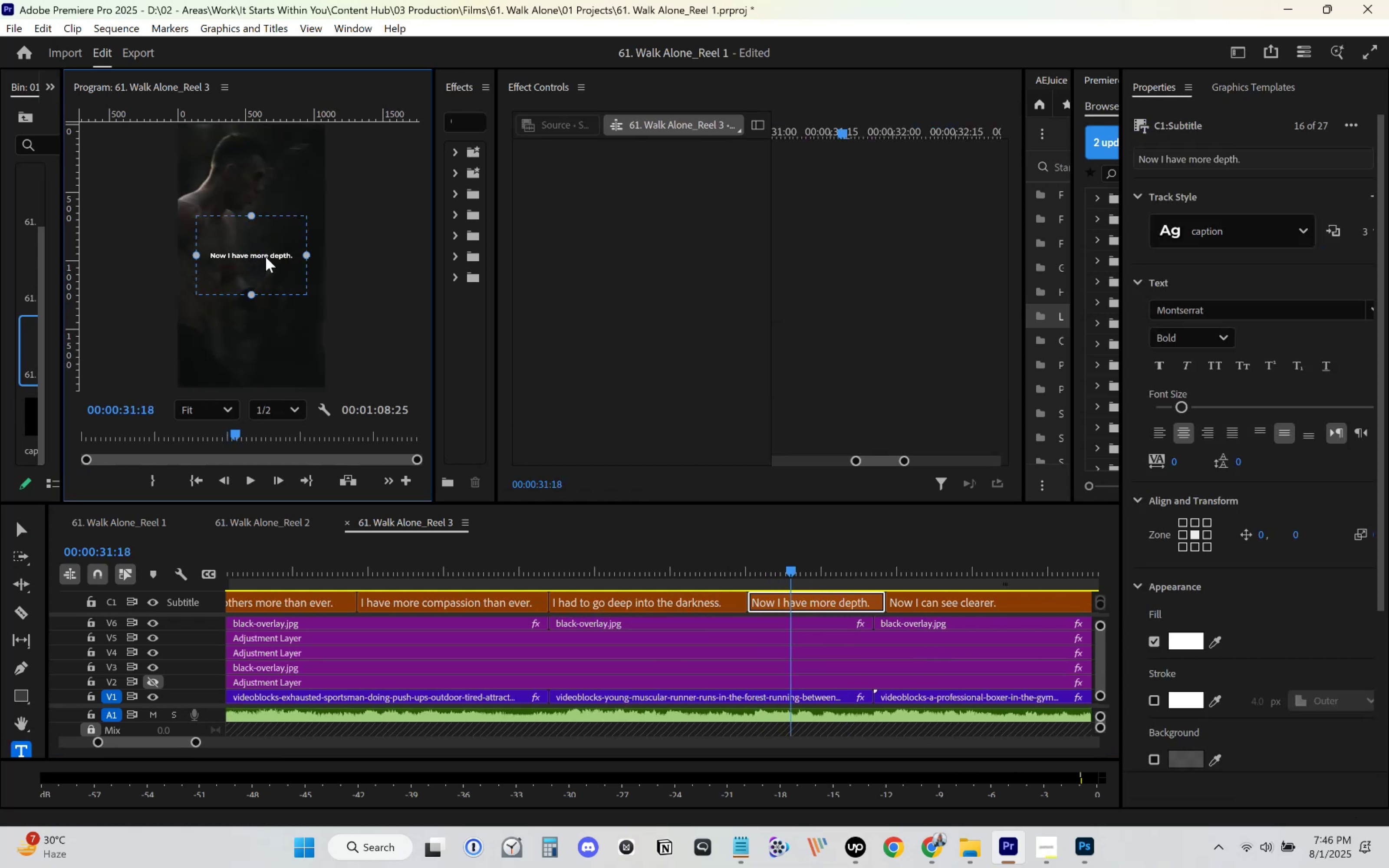 
key(Control+V)
 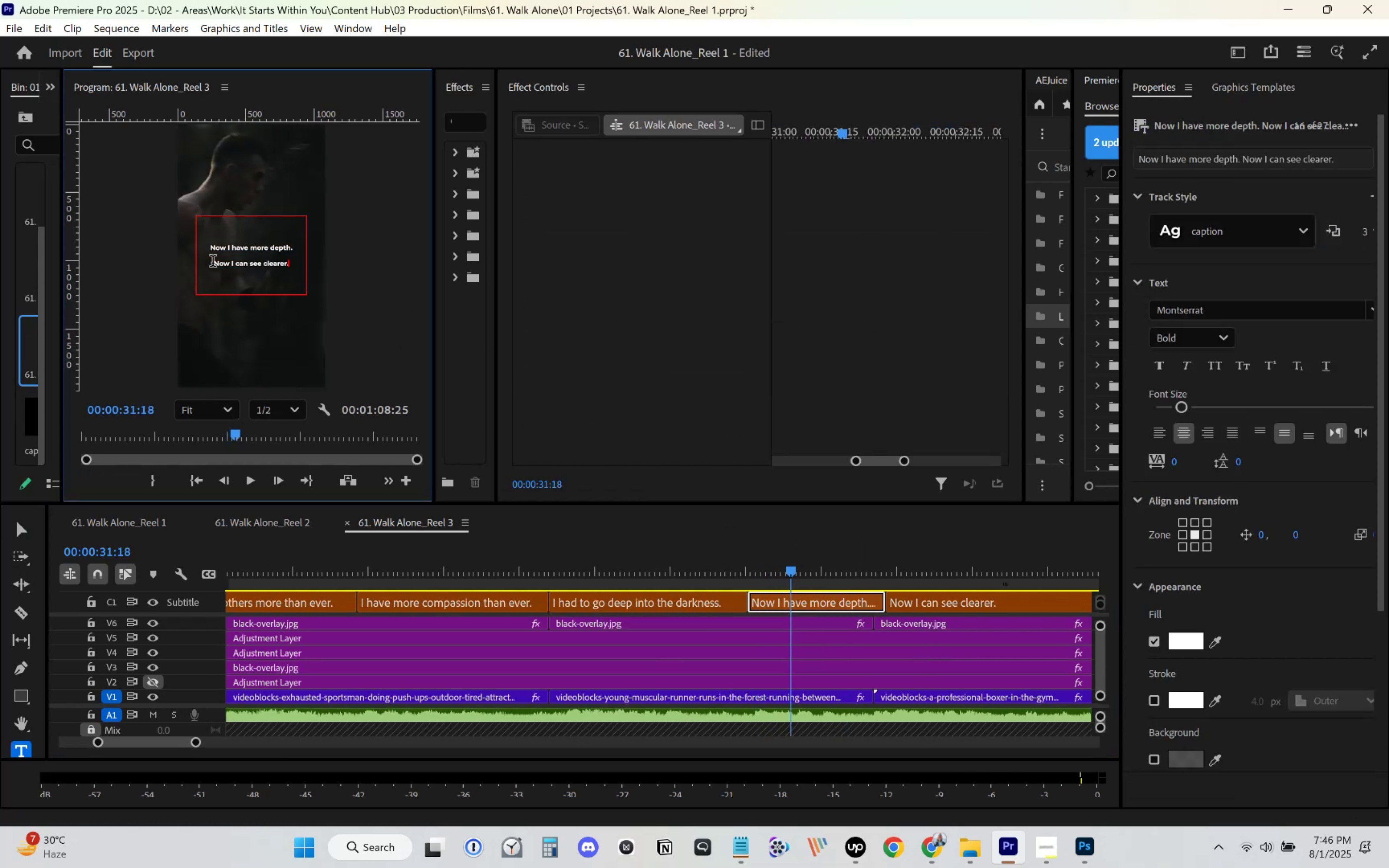 
key(Control+X)
 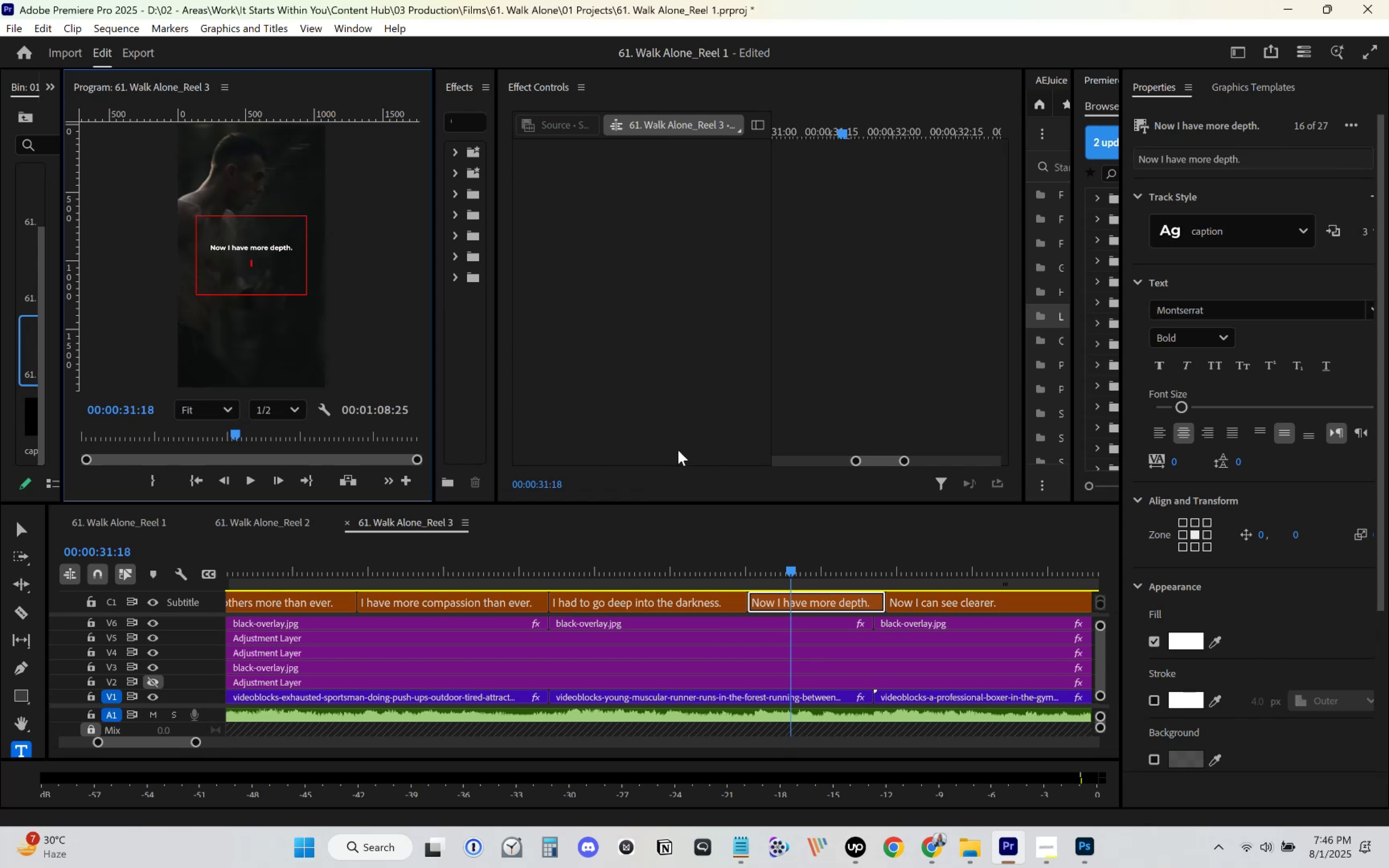 
key(Backspace)
 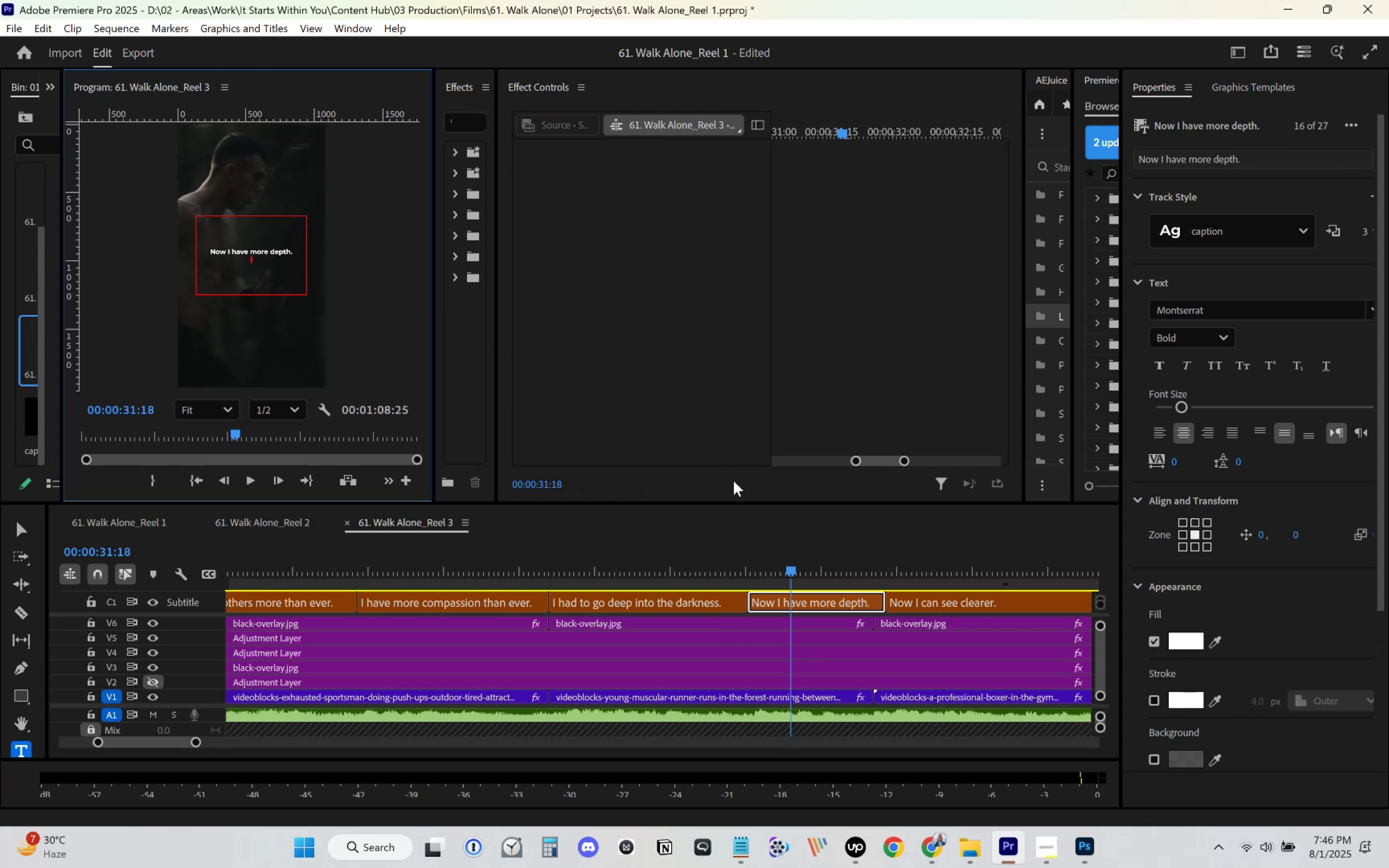 
key(Backspace)
 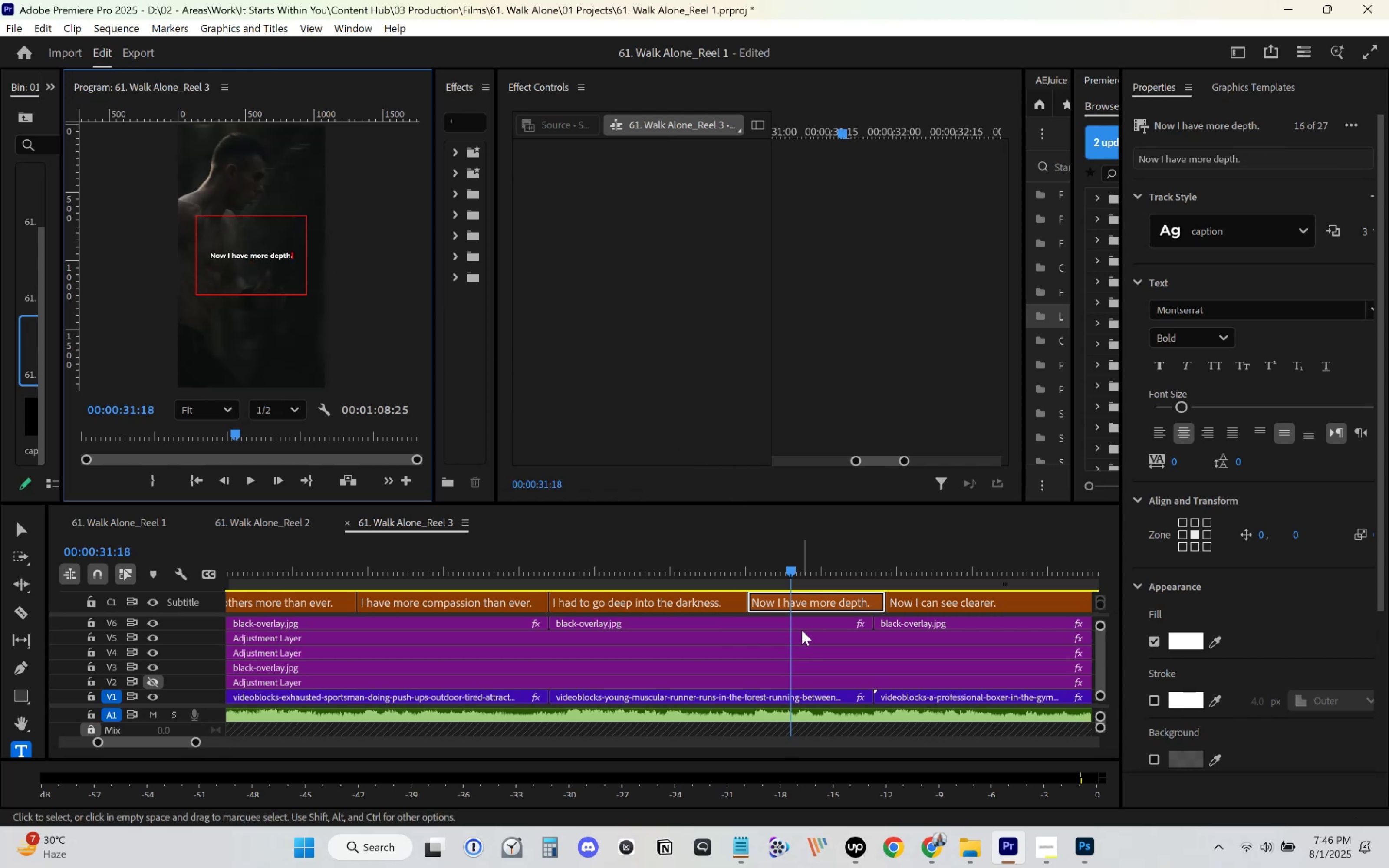 
left_click([843, 641])
 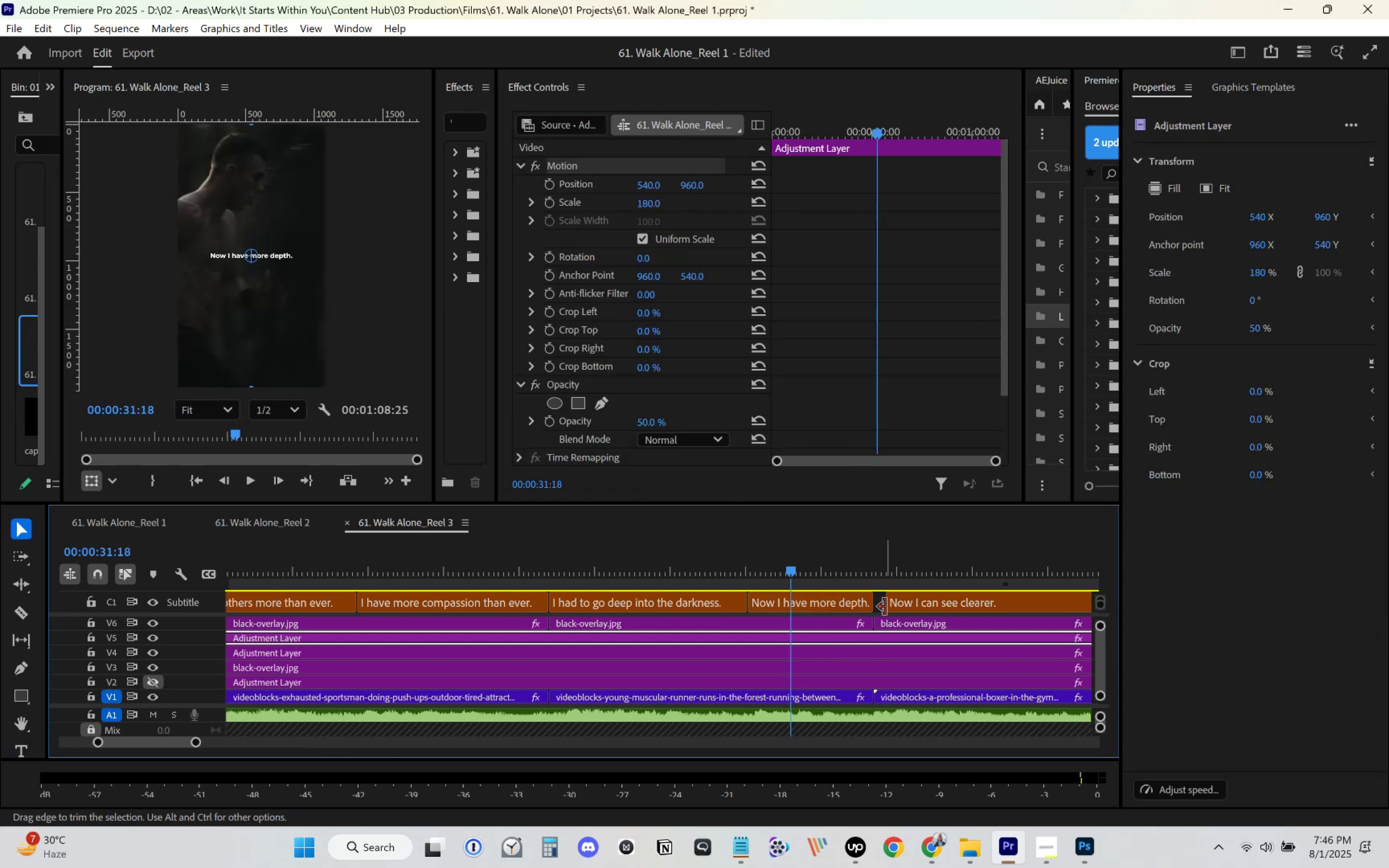 
key(Control+S)
 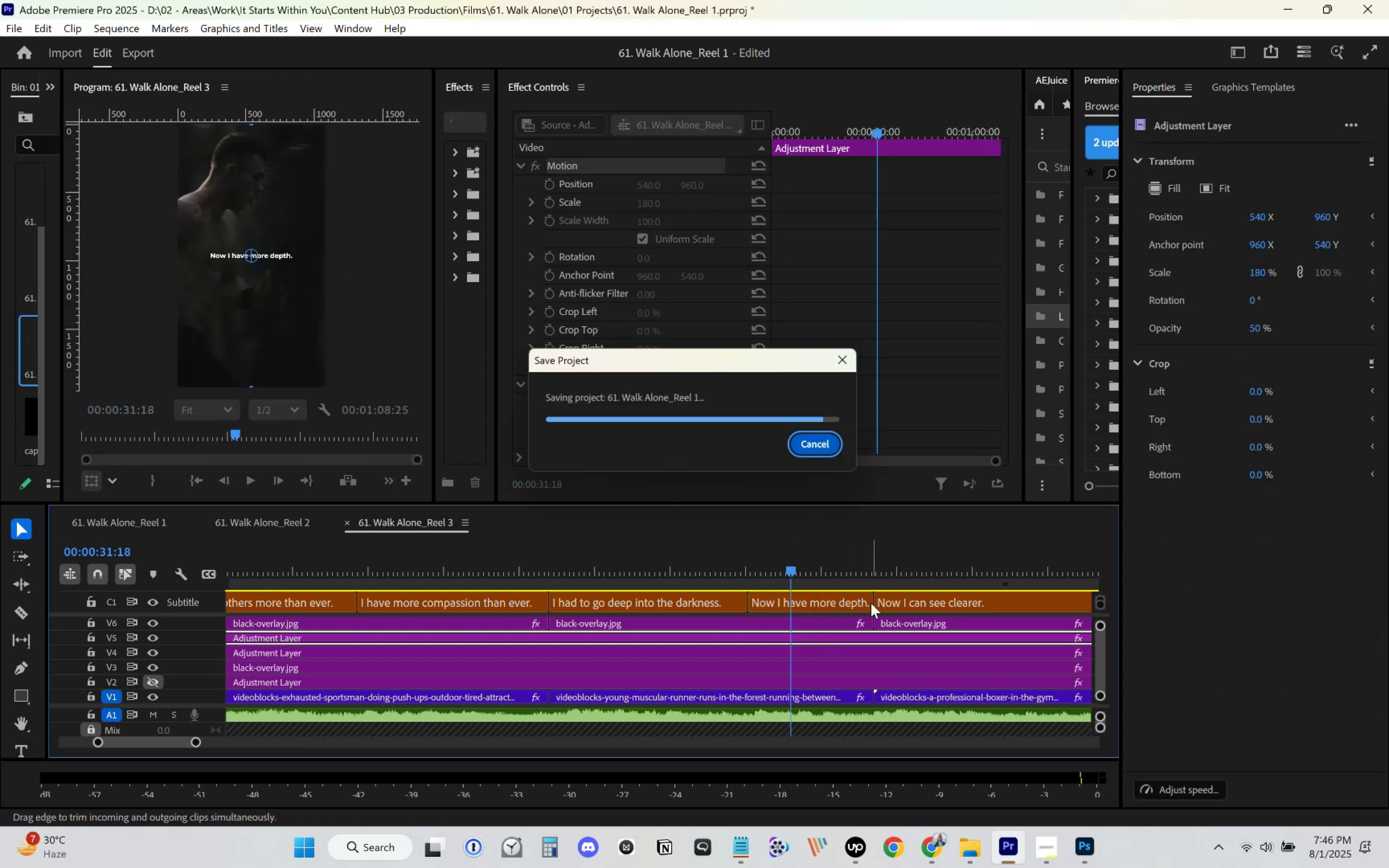 
key(Space)
 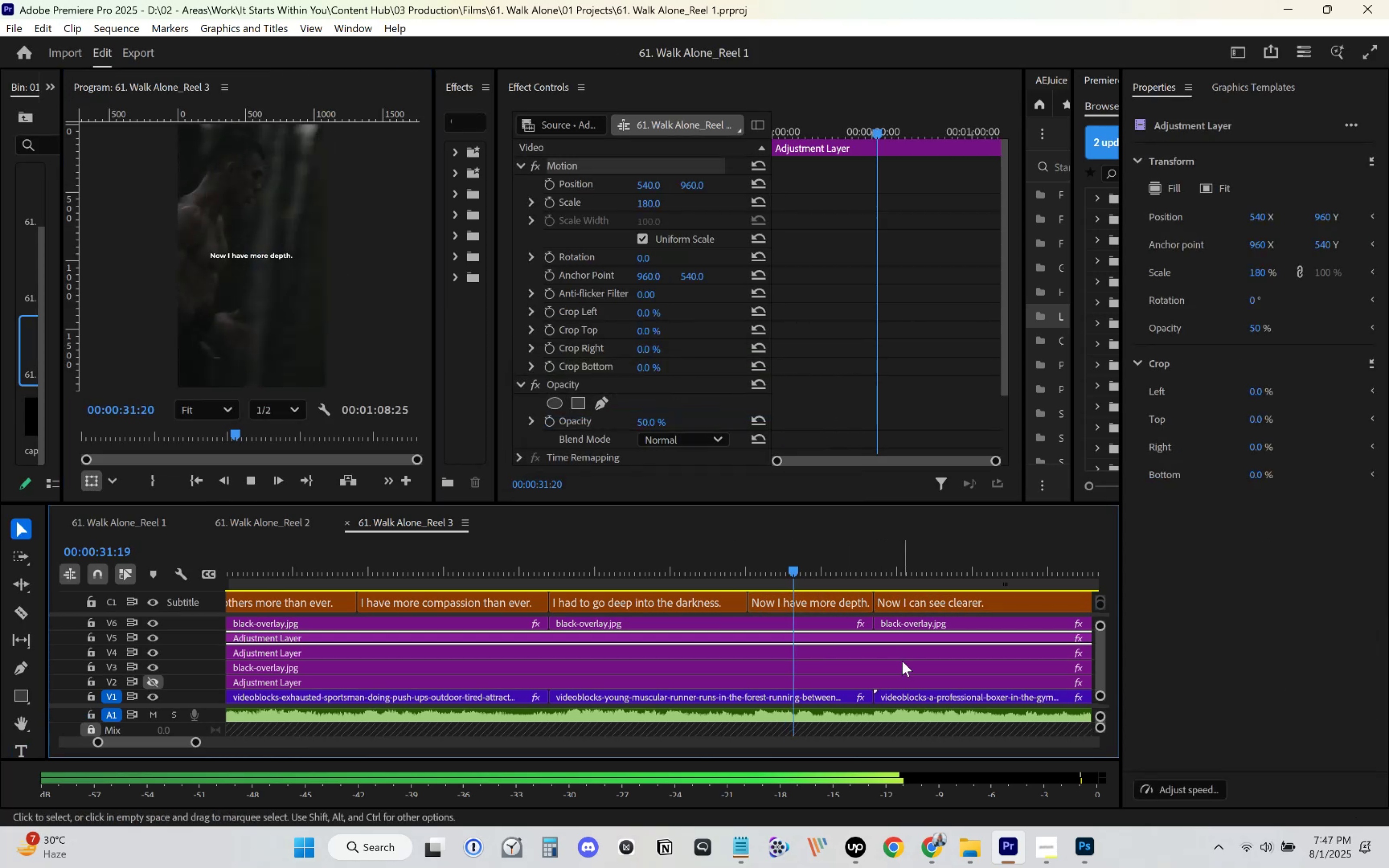 
scroll: coordinate [870, 635], scroll_direction: down, amount: 11.0
 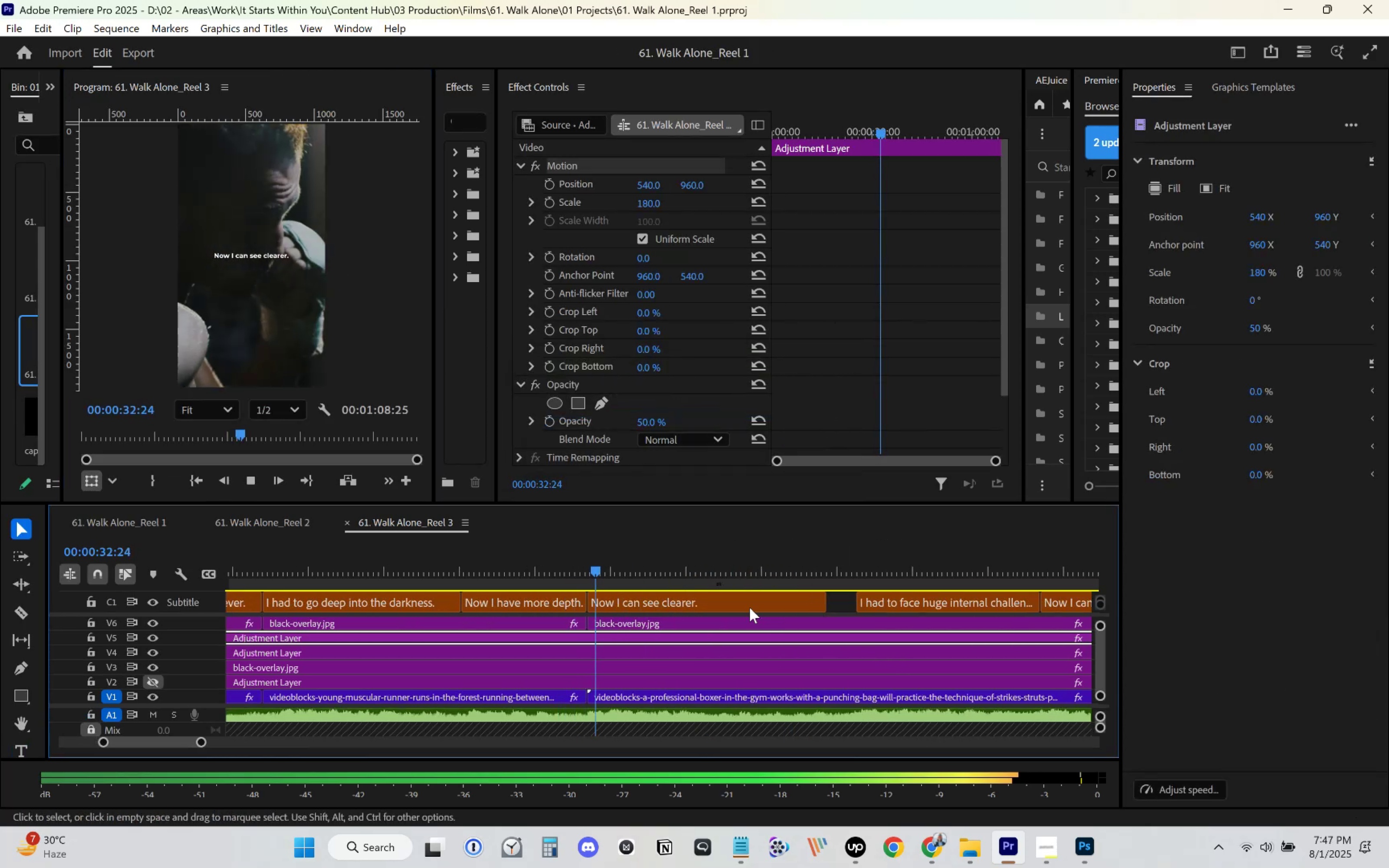 
left_click([741, 605])
 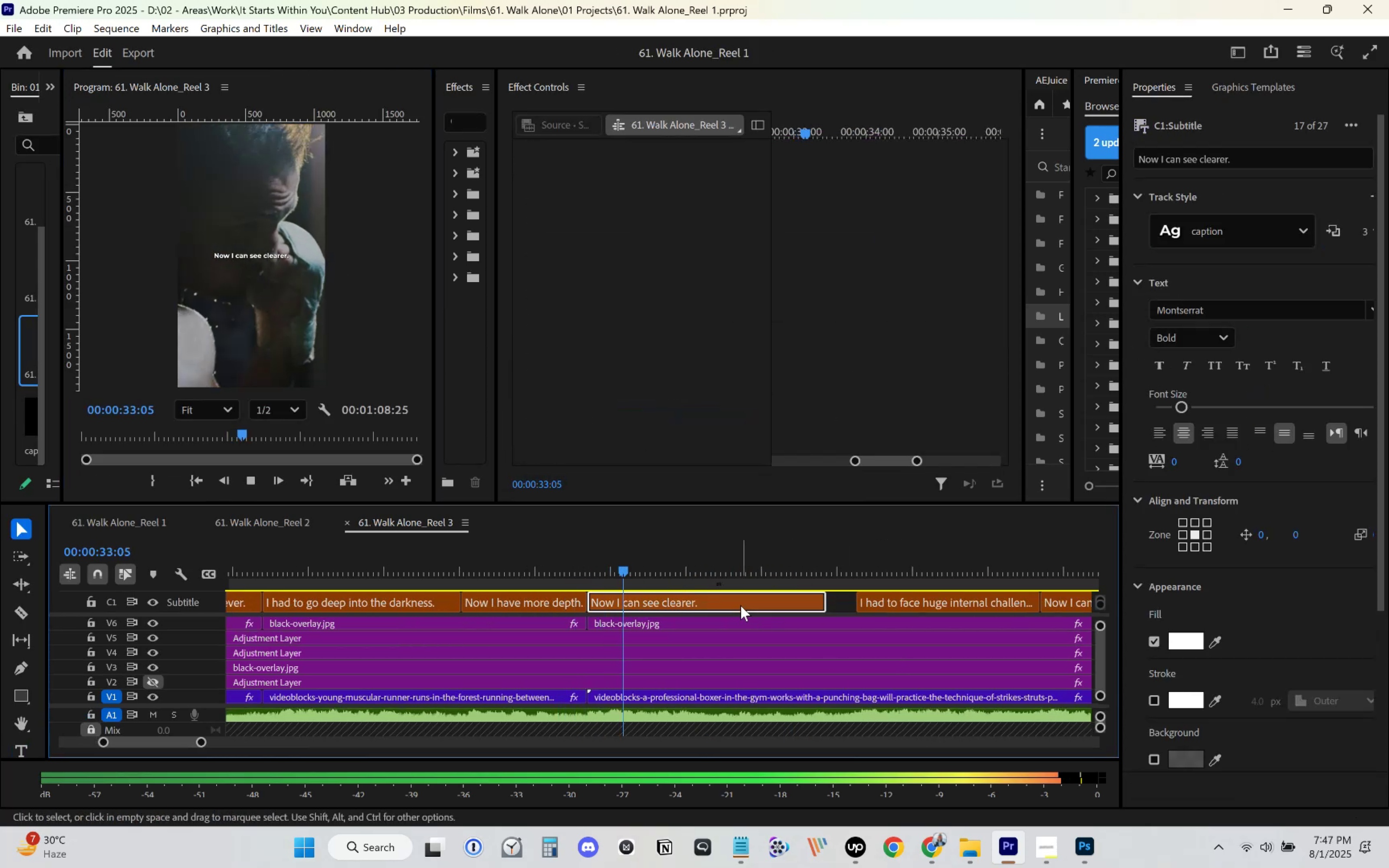 
key(Space)
 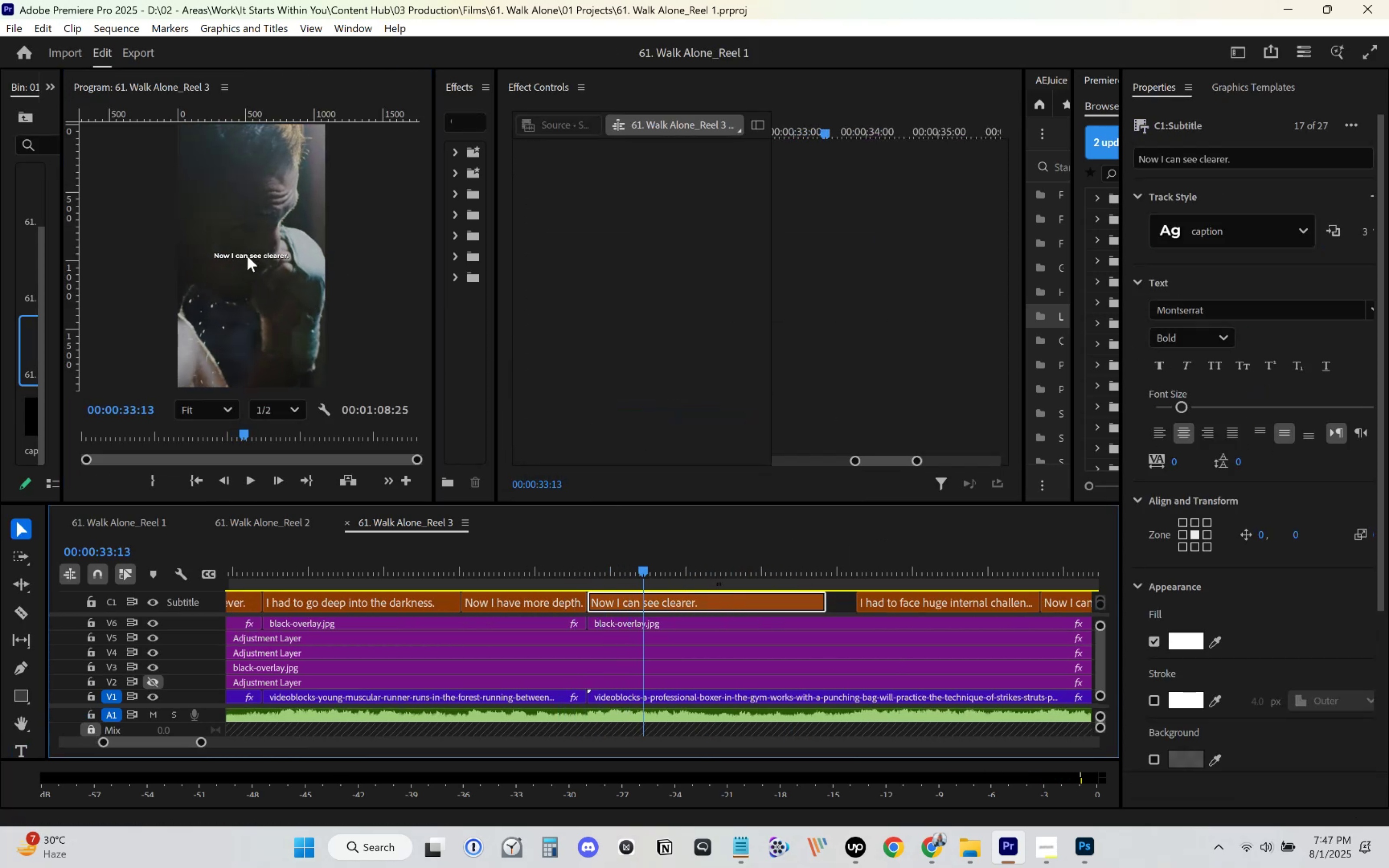 
key(Space)
 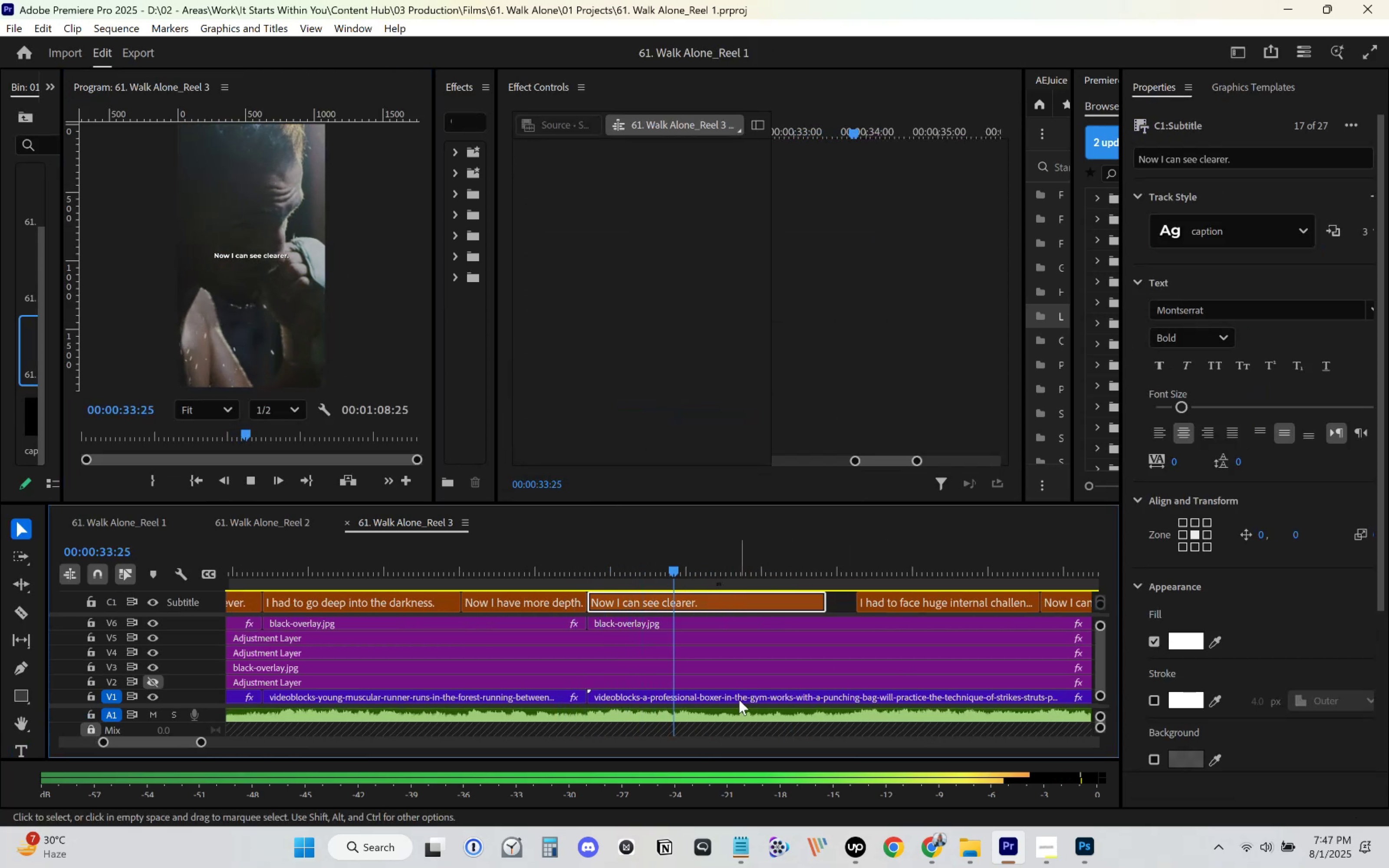 
key(Space)
 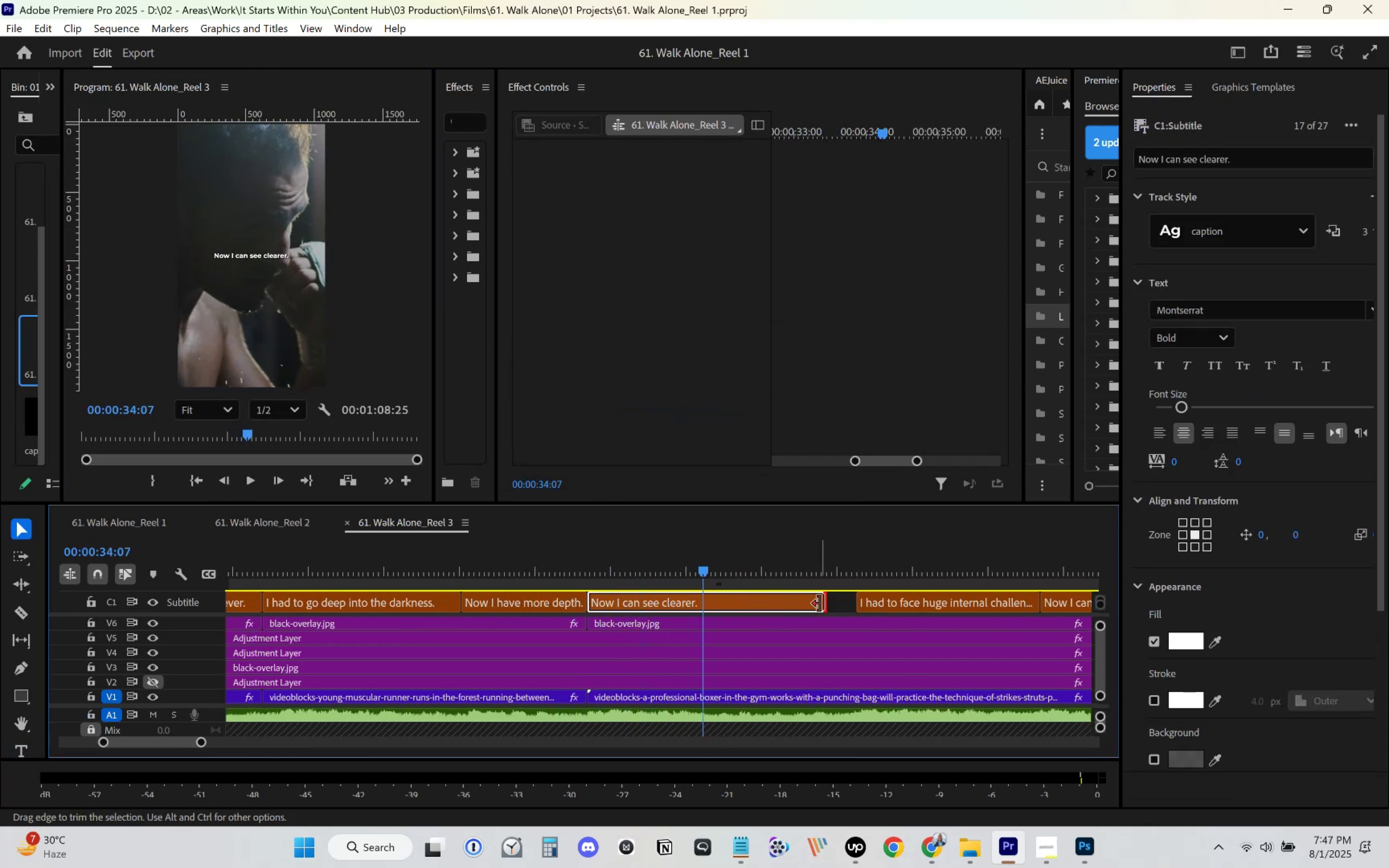 
key(Control+S)
 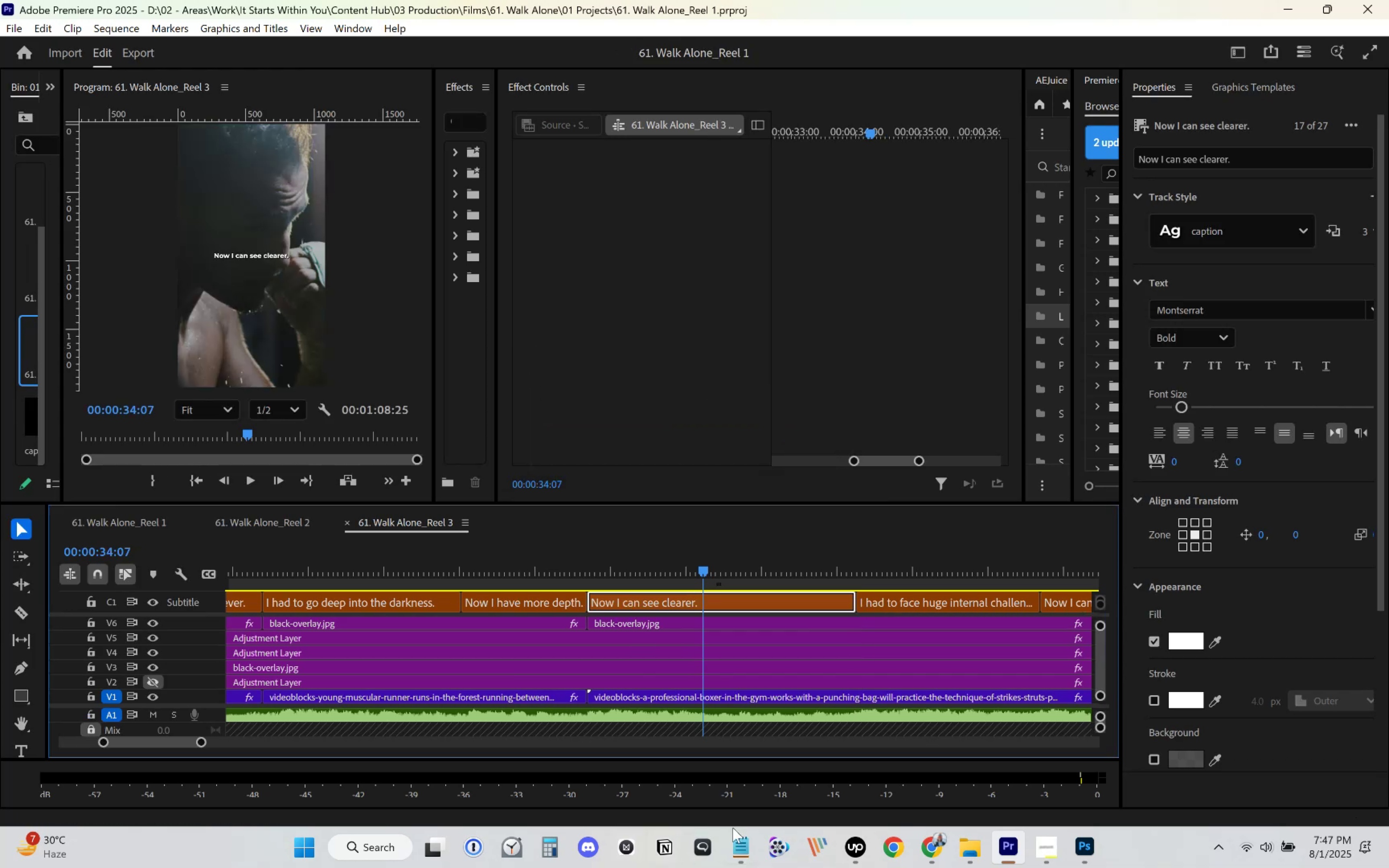 
left_click([742, 848])
 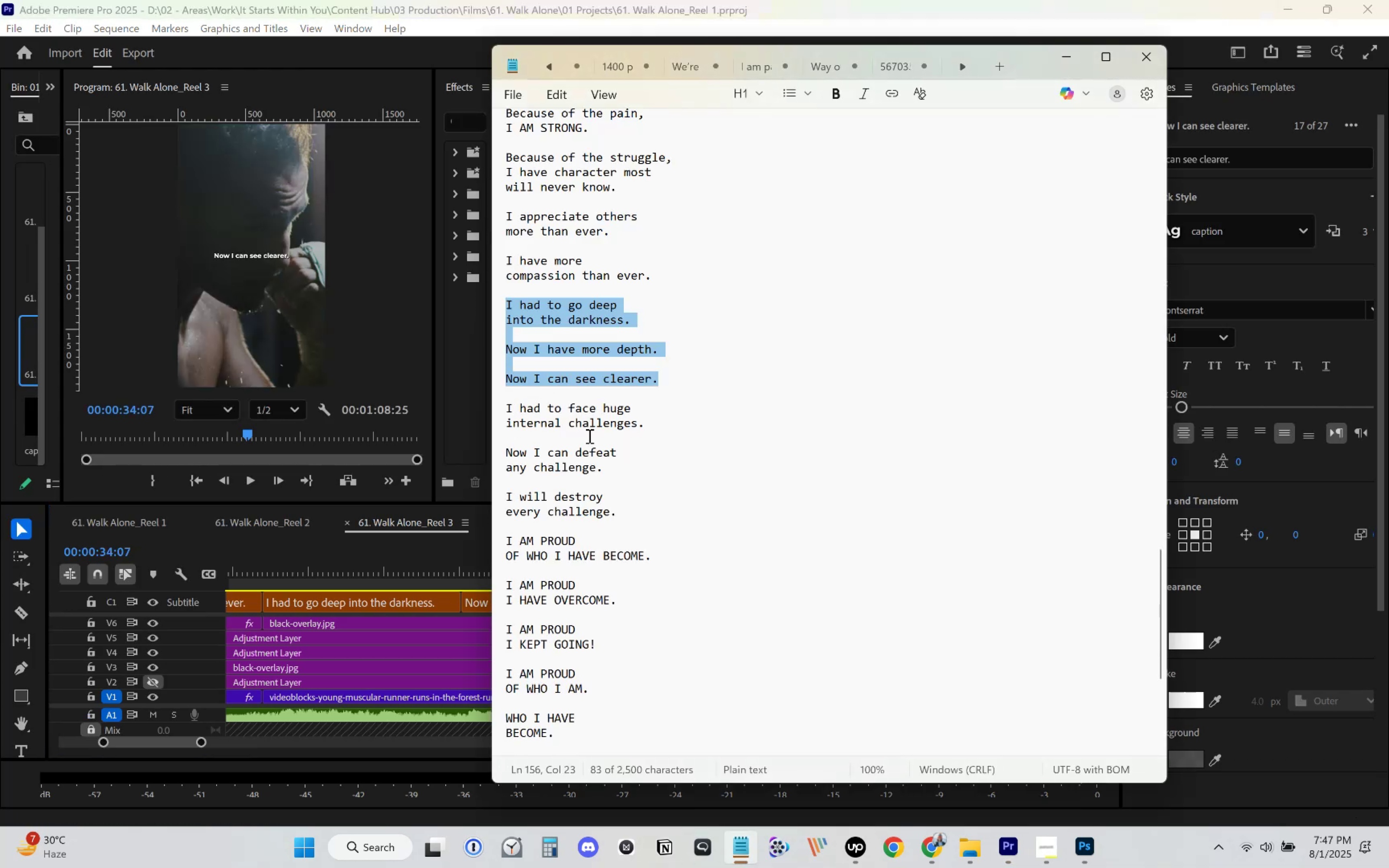 
scroll: coordinate [602, 444], scroll_direction: down, amount: 2.0
 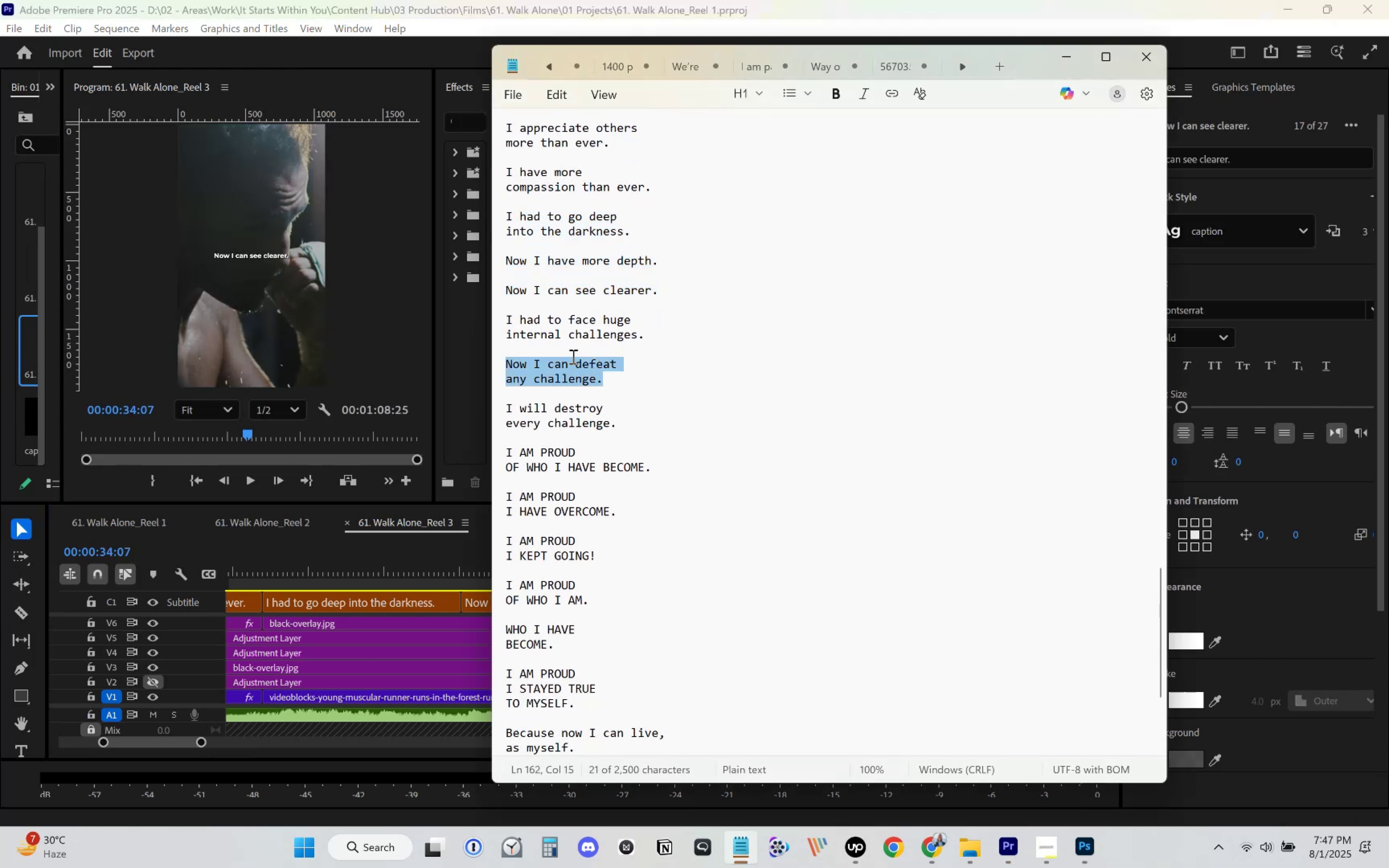 
key(Control+C)
 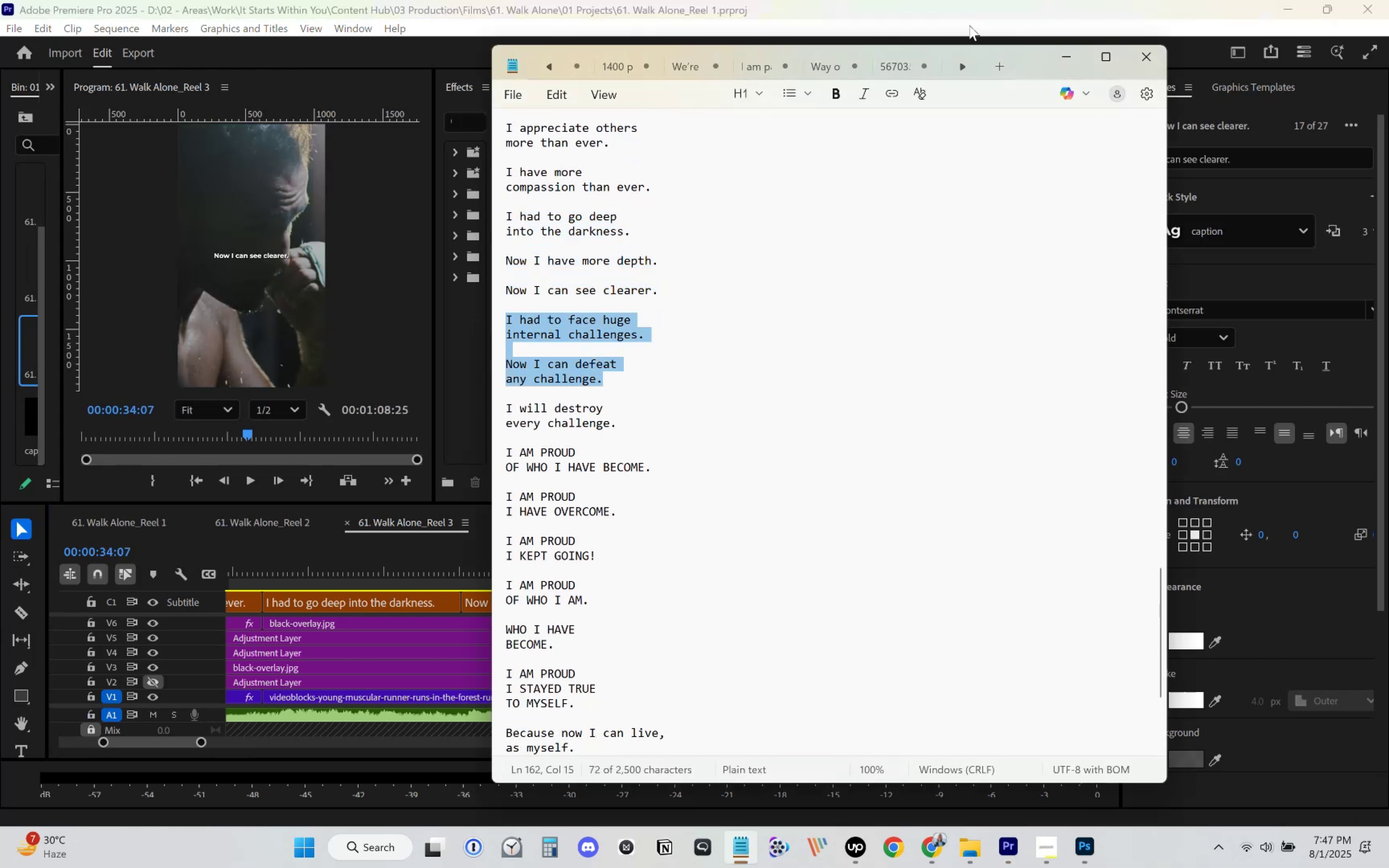 
left_click([987, 10])
 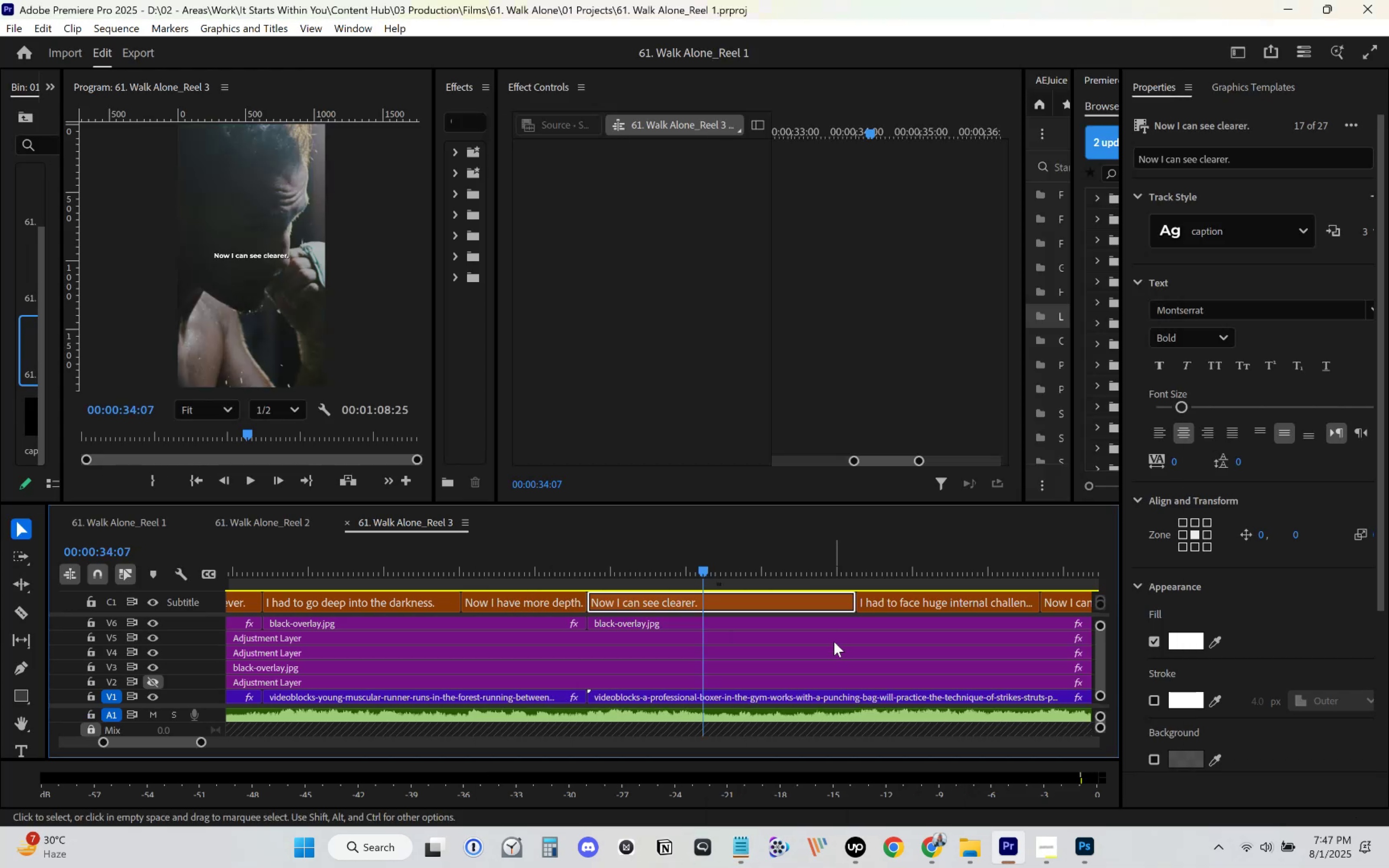 
key(Space)
 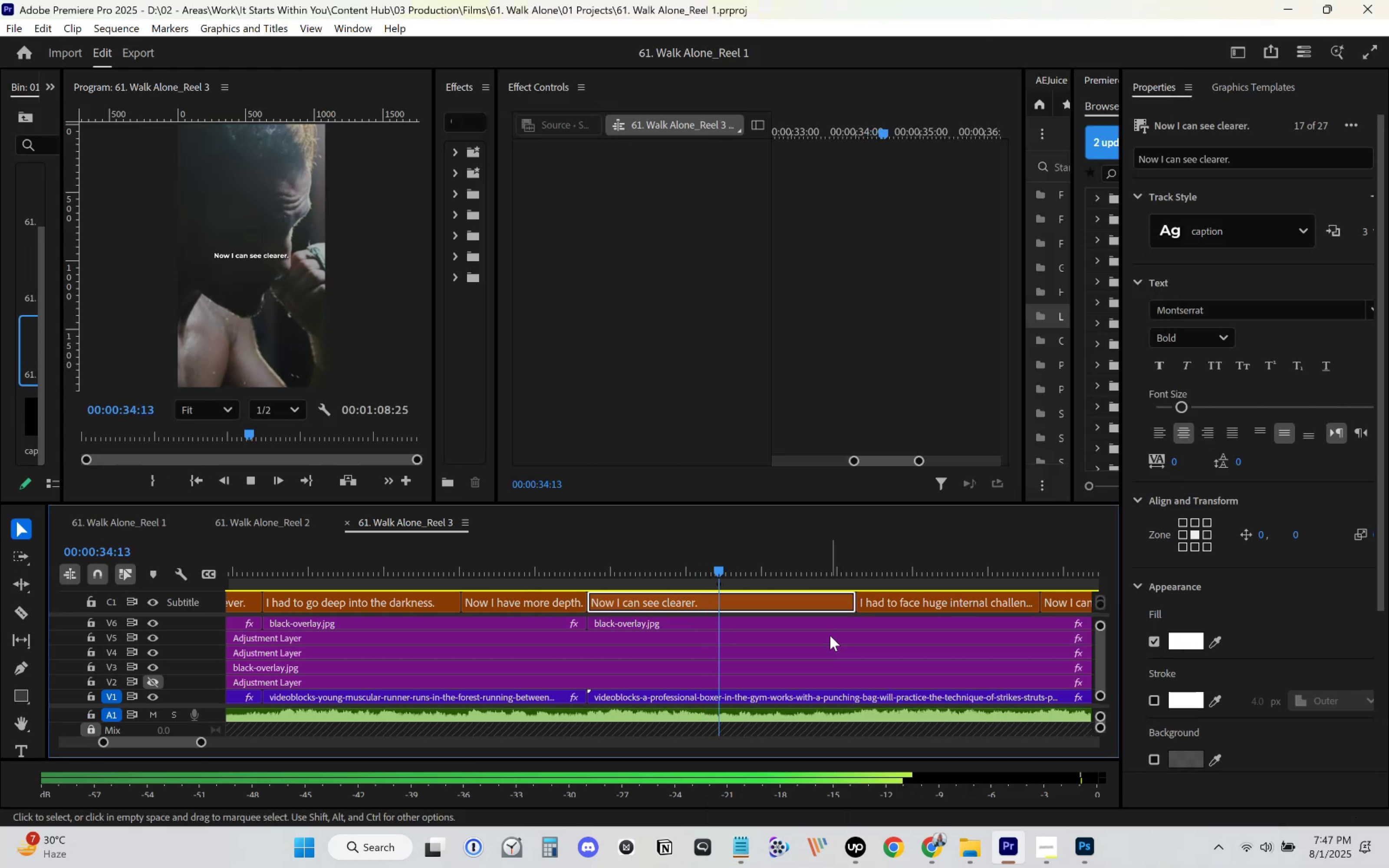 
scroll: coordinate [826, 631], scroll_direction: down, amount: 8.0
 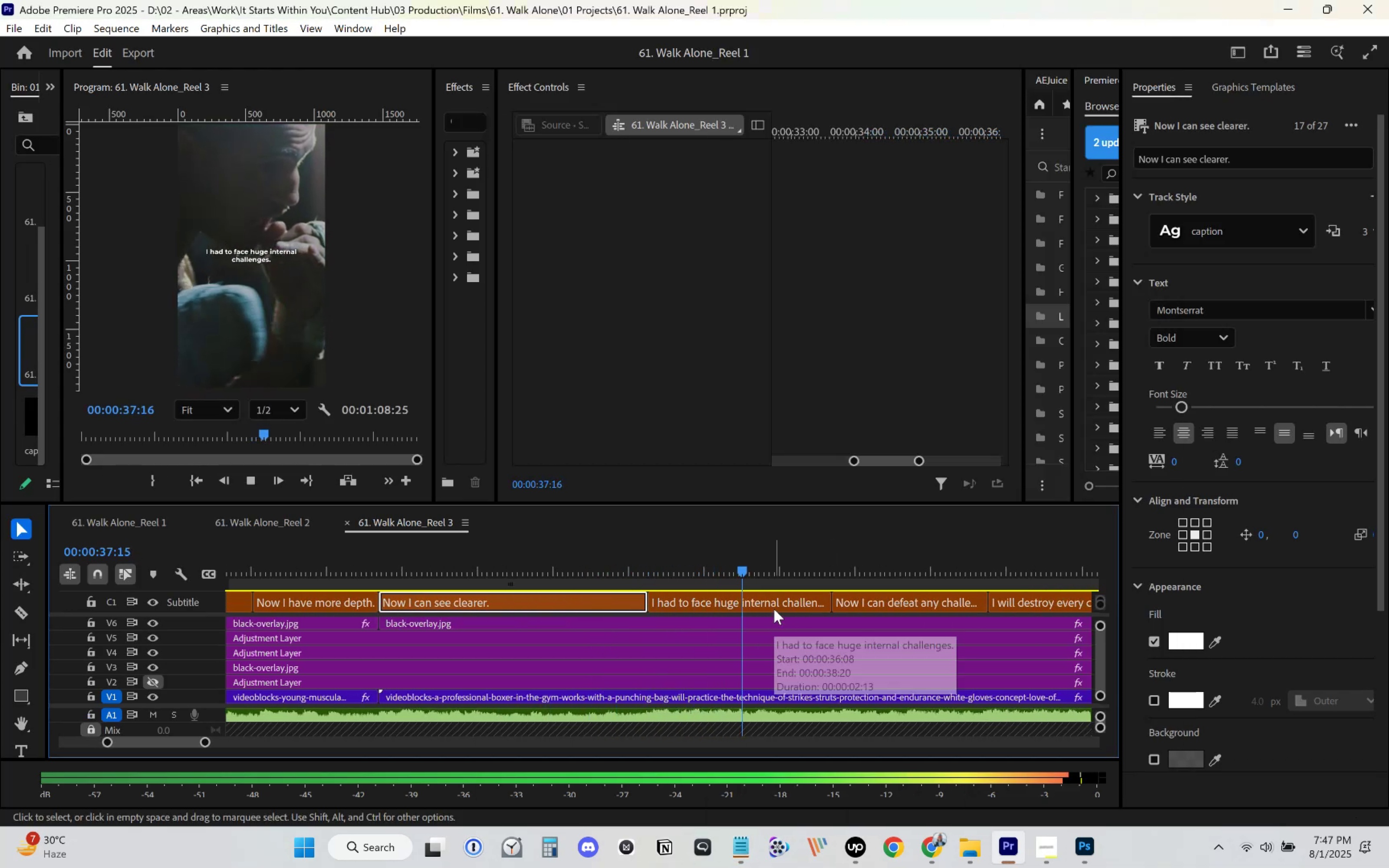 
key(Space)
 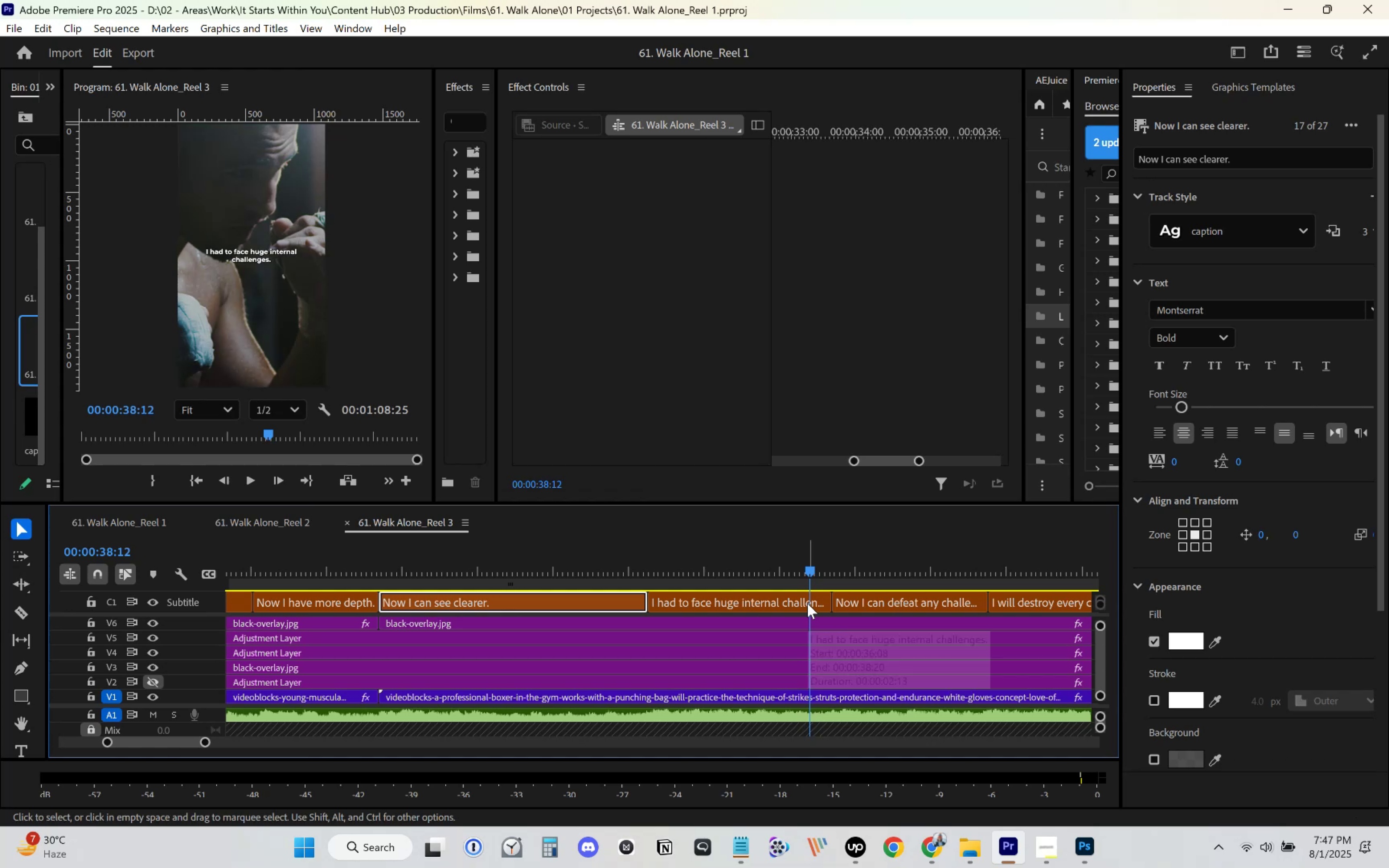 
left_click([807, 603])
 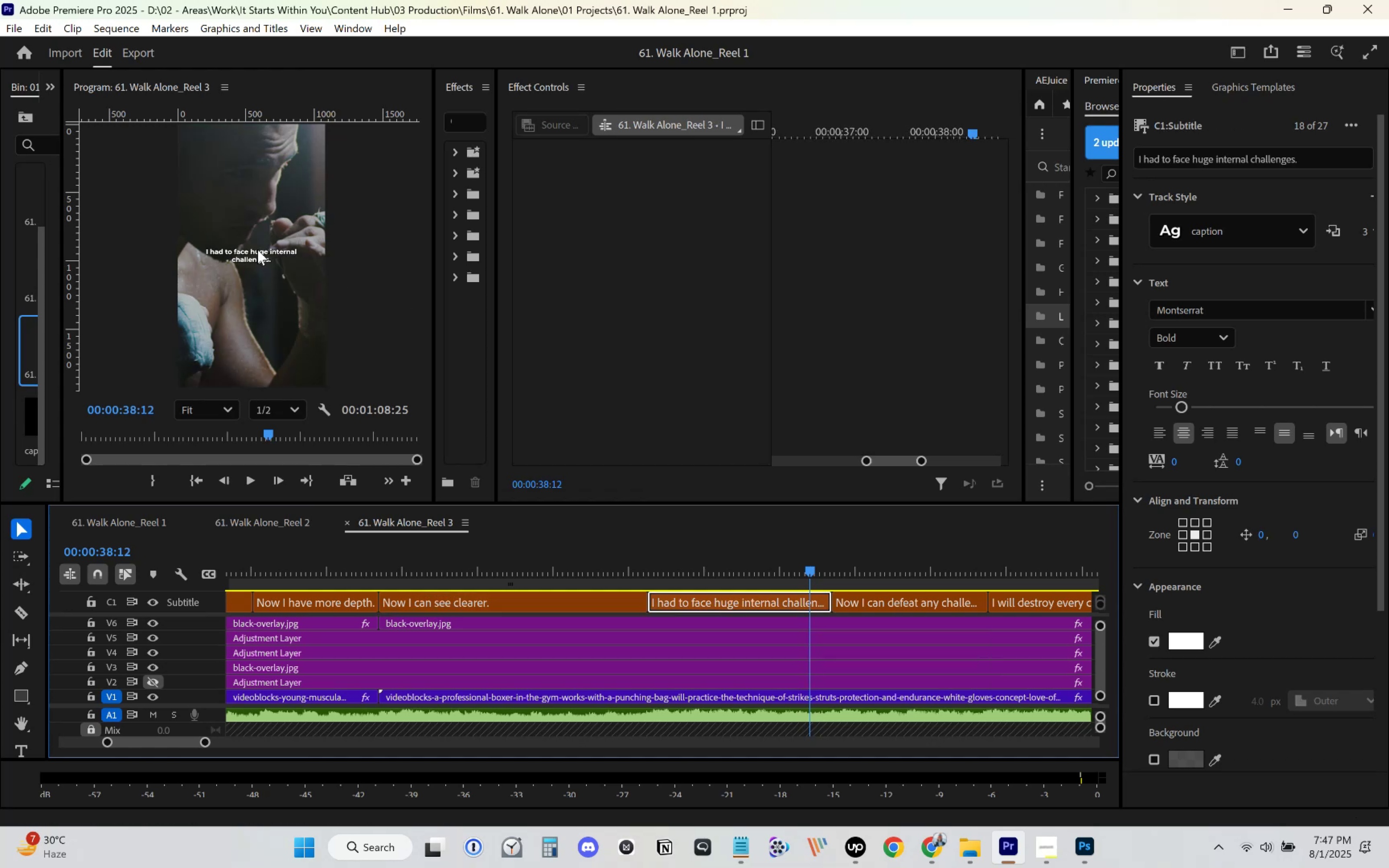 
left_click([255, 254])
 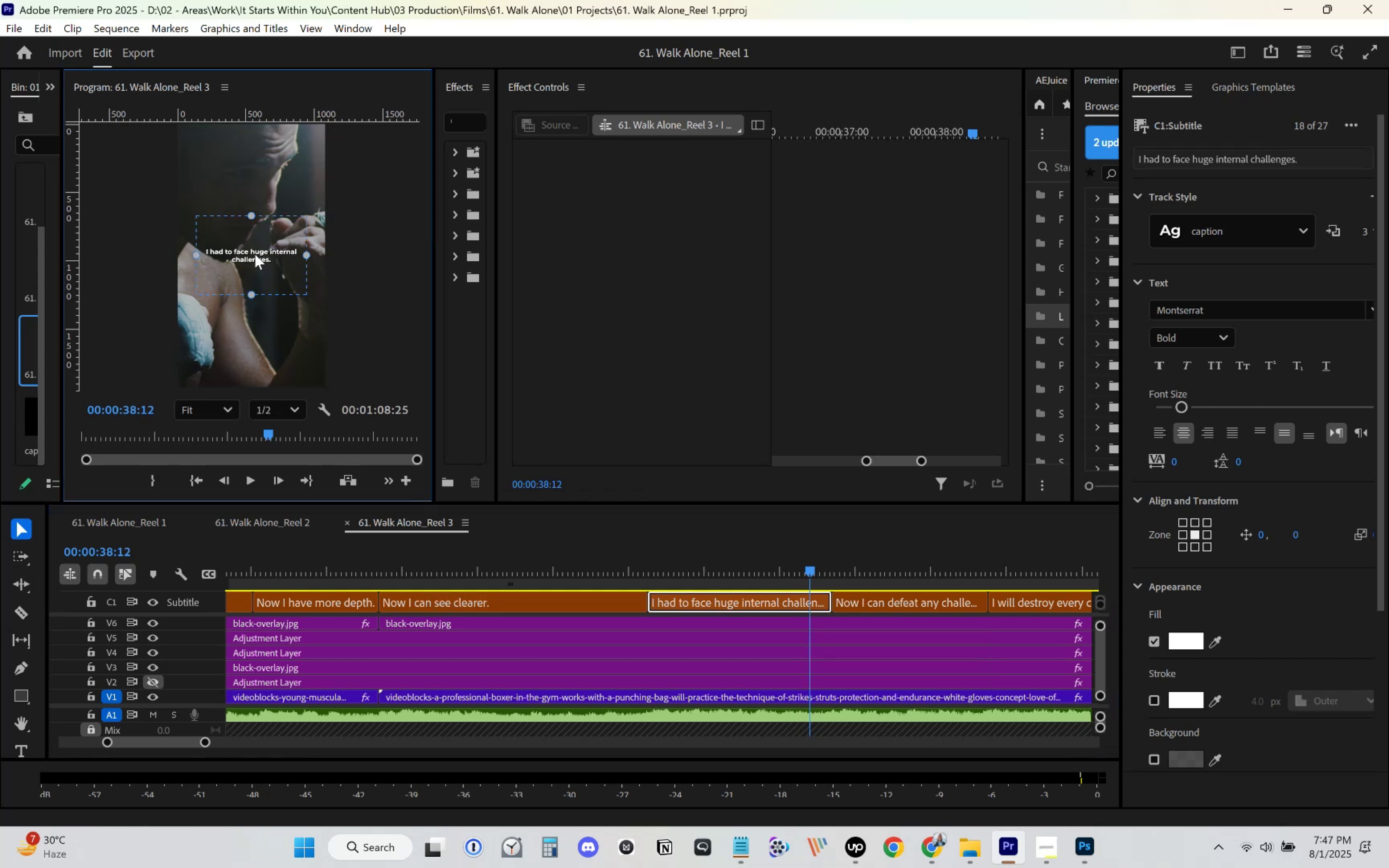 
double_click([255, 254])
 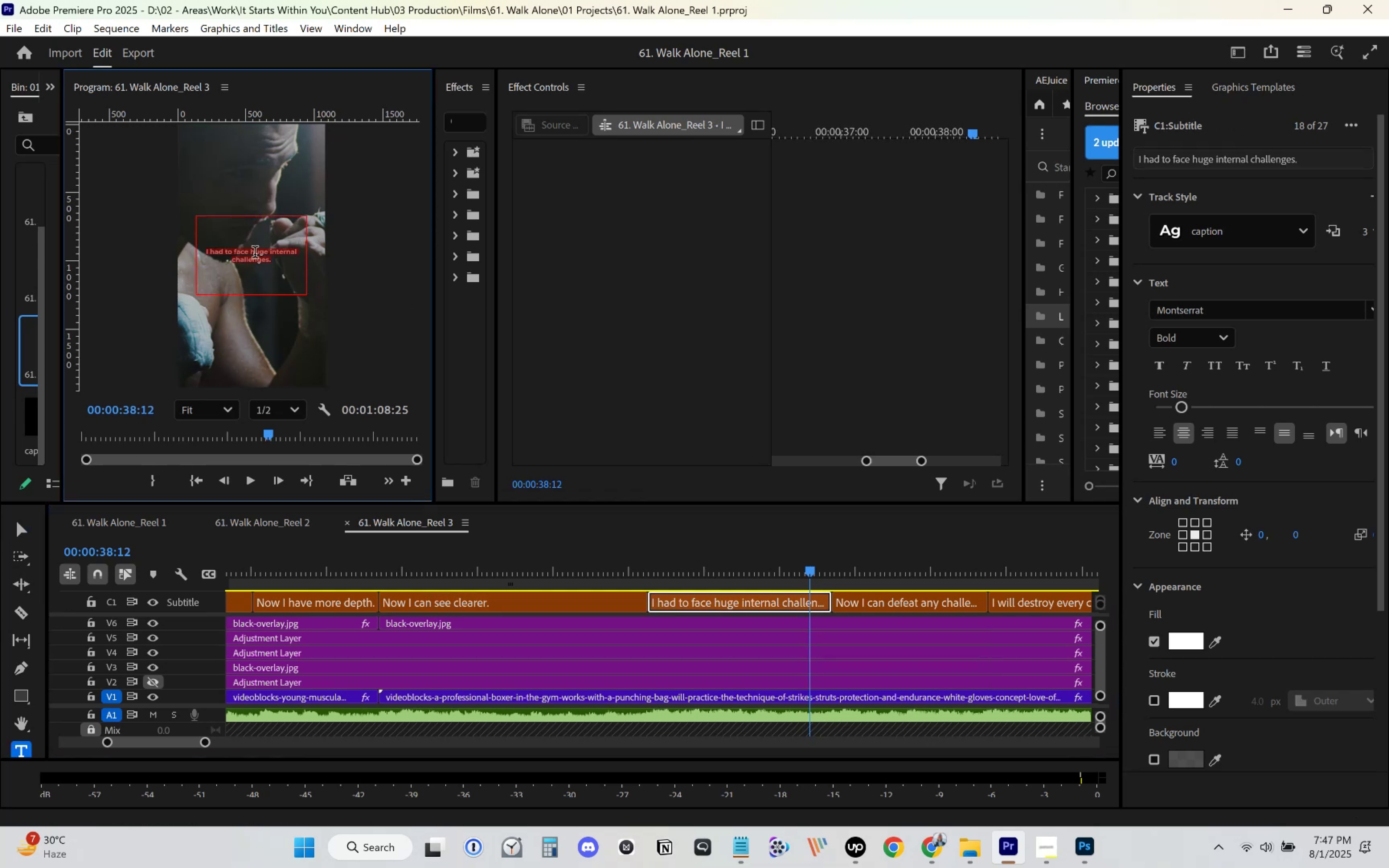 
key(Control+S)
 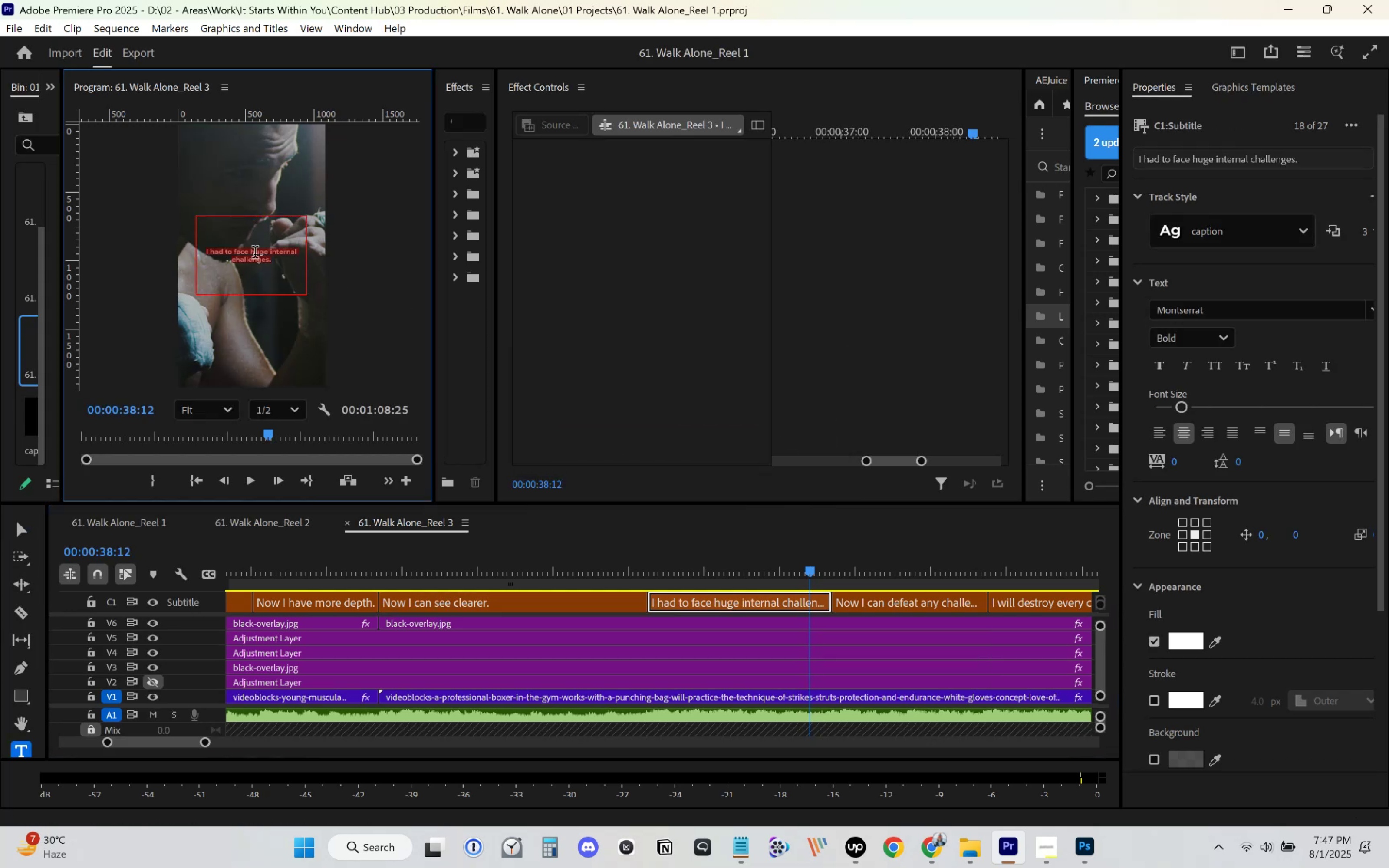 
key(Control+V)
 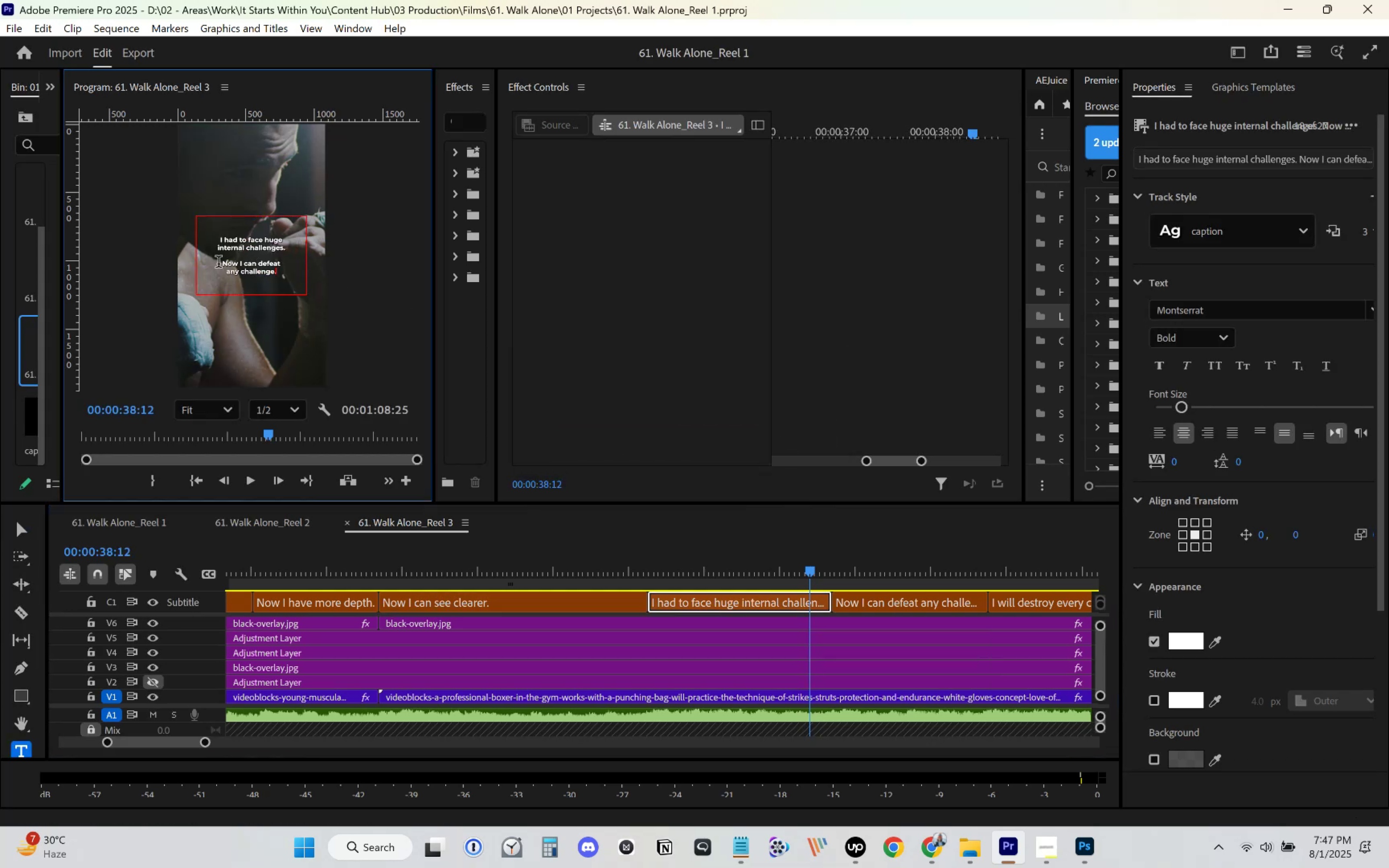 
key(Control+X)
 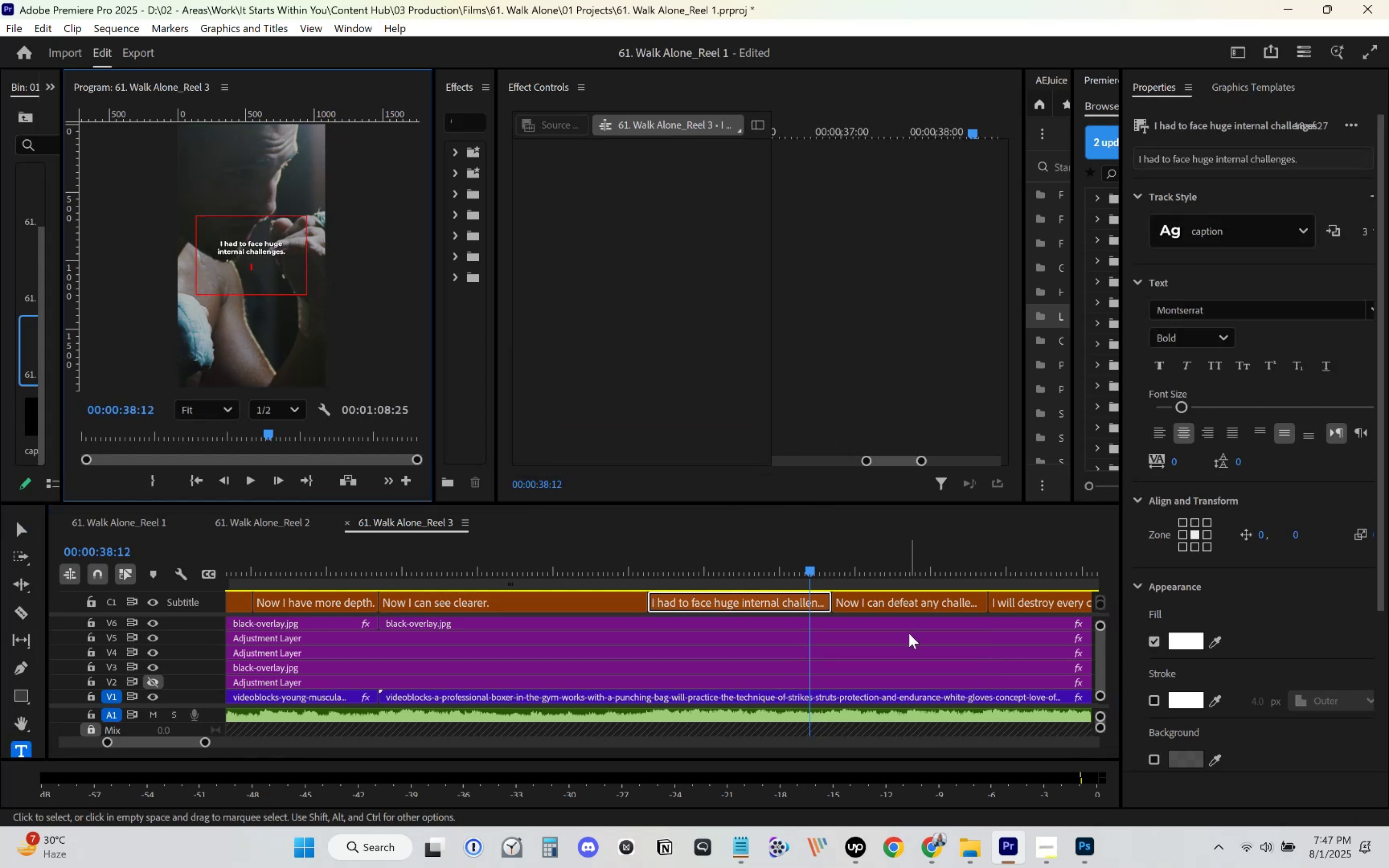 
key(Backspace)
 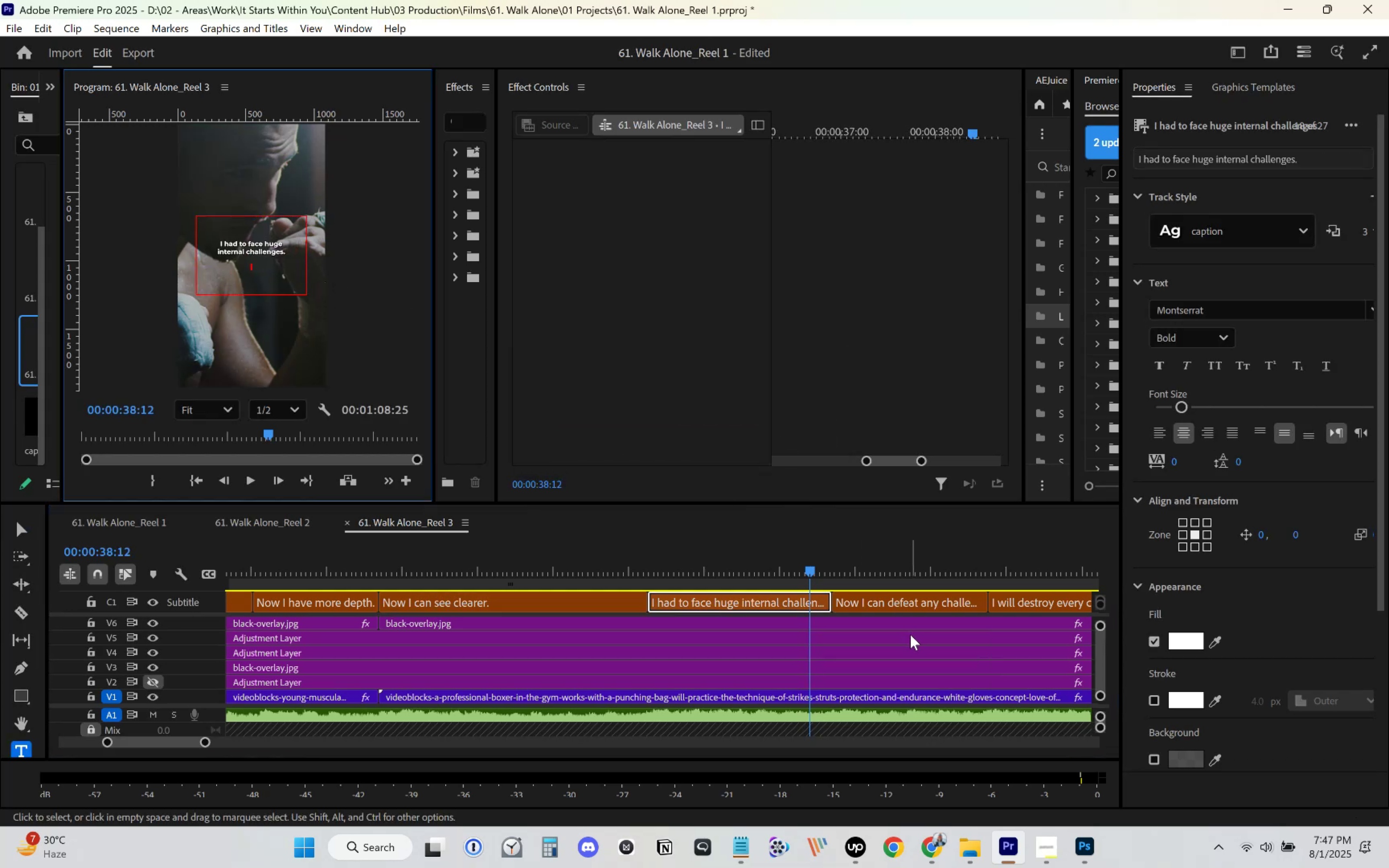 
key(Backspace)
 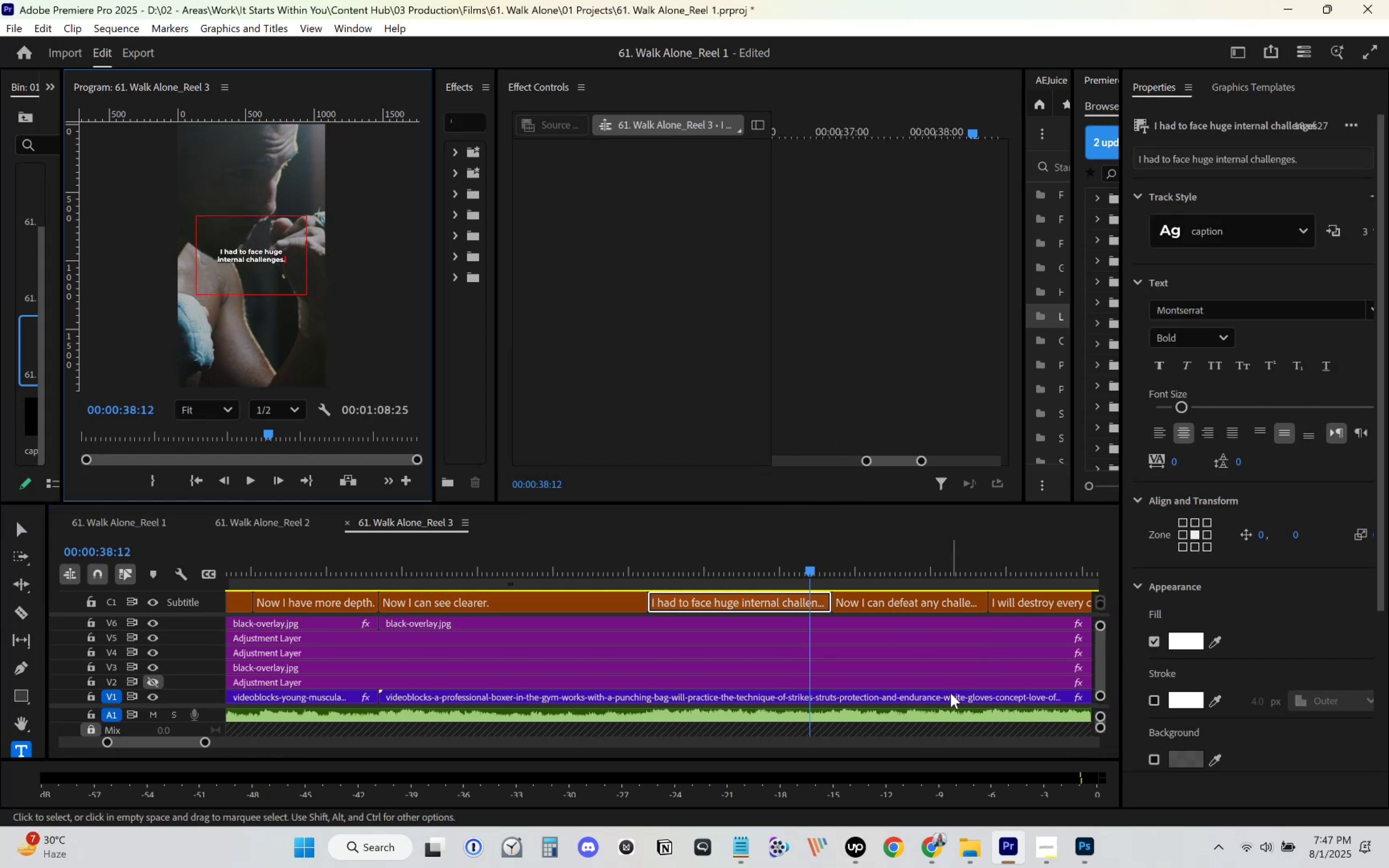 
left_click([960, 668])
 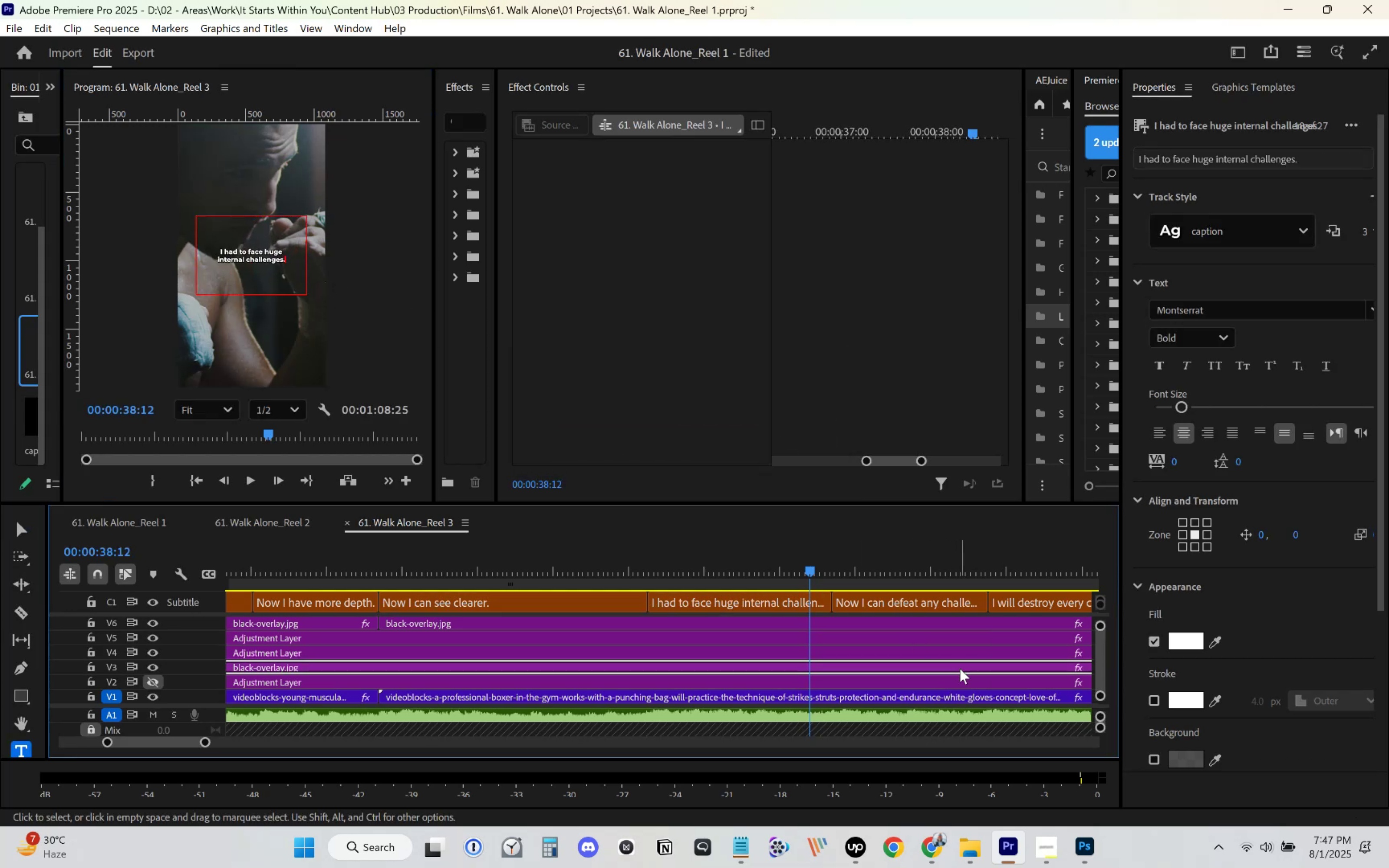 
key(Space)
 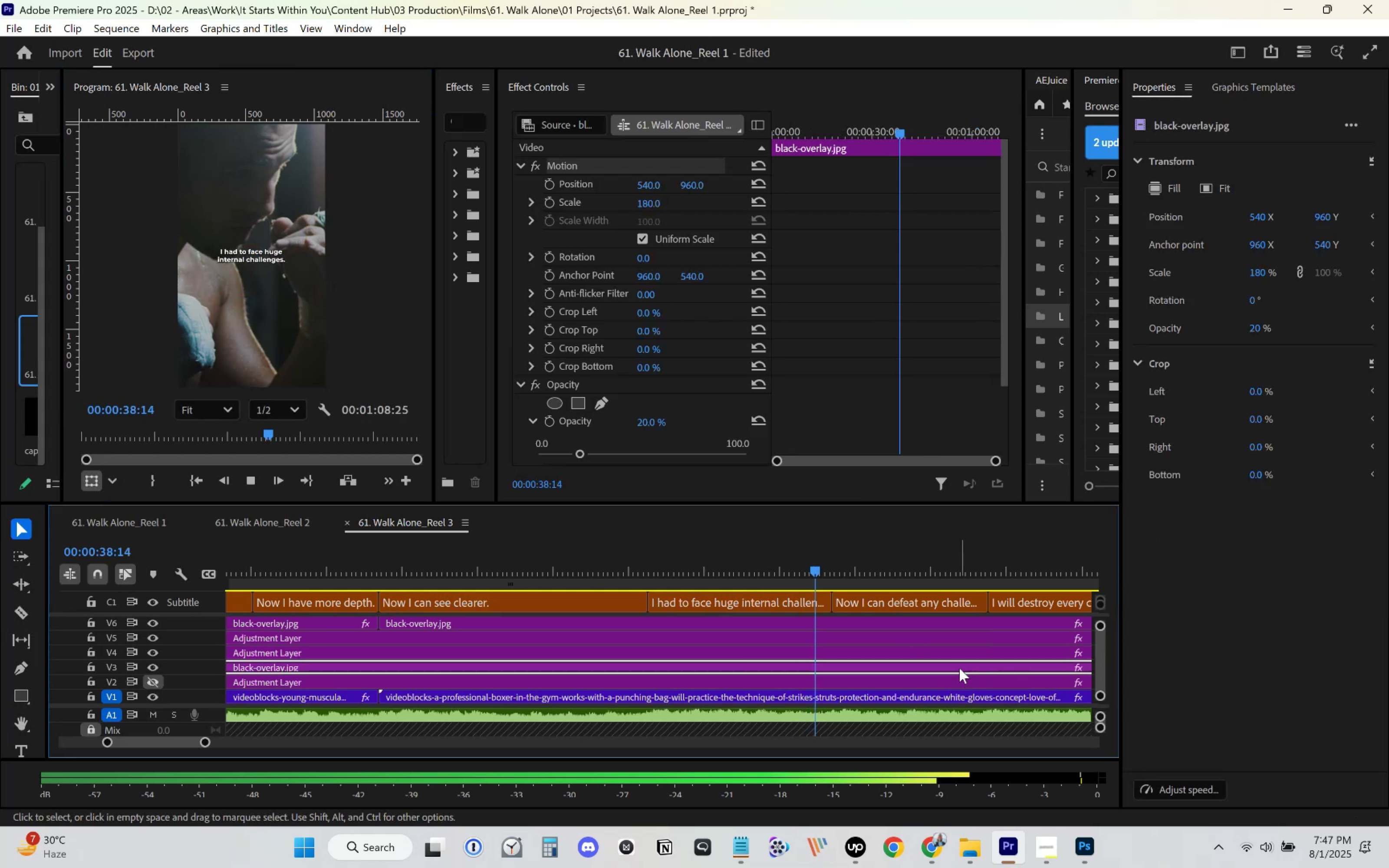 
scroll: coordinate [923, 629], scroll_direction: down, amount: 5.0
 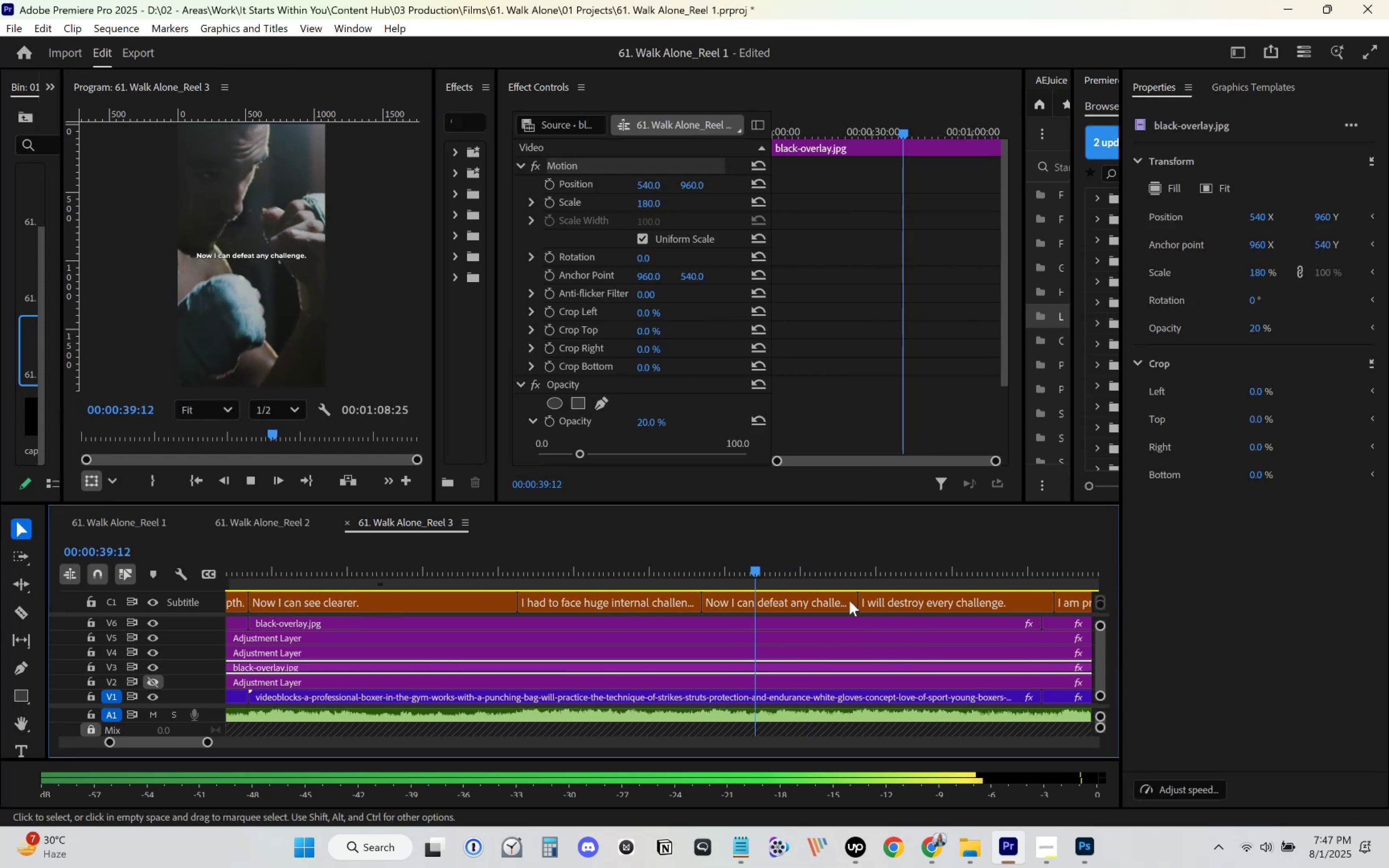 
left_click([847, 605])
 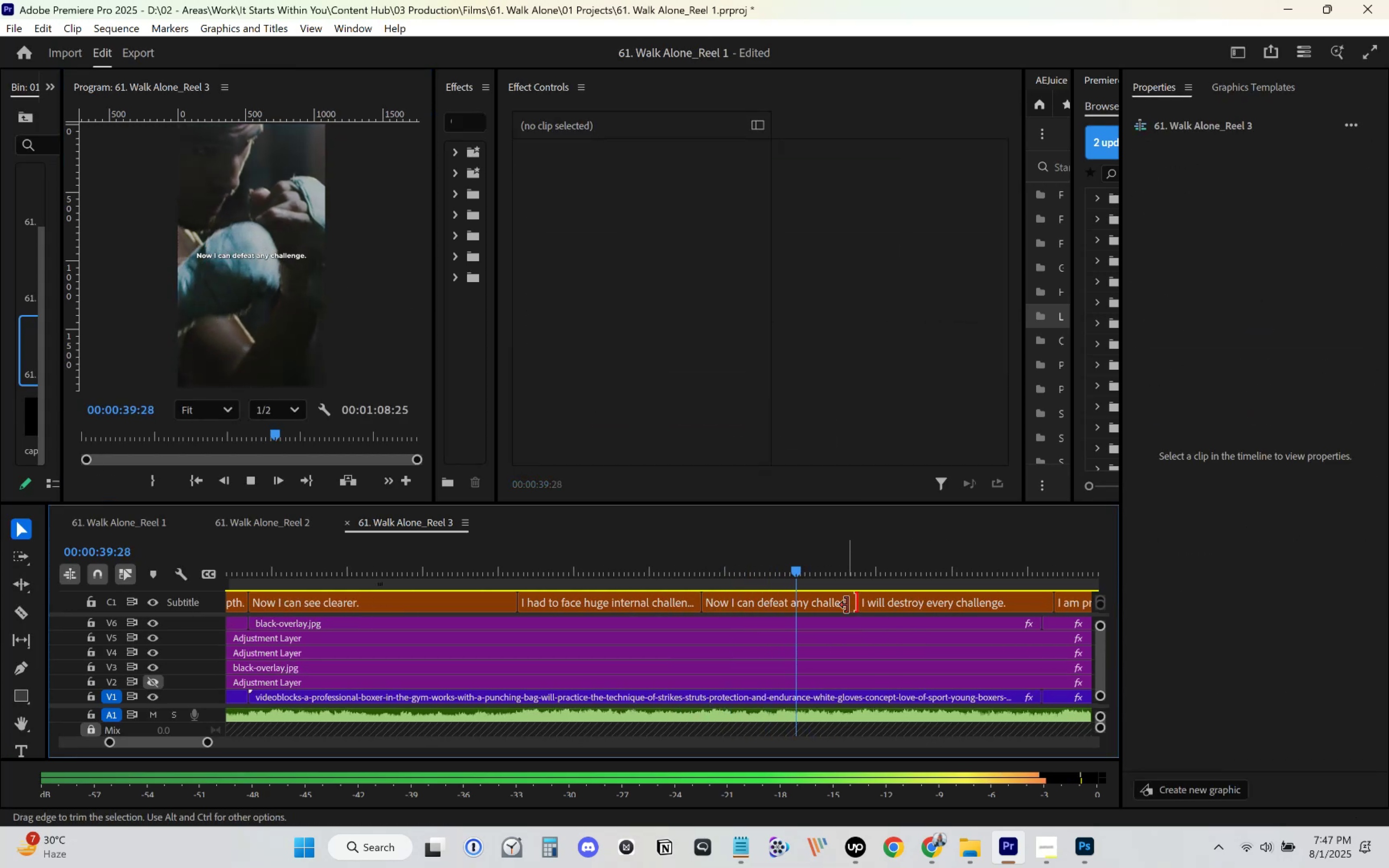 
key(Space)
 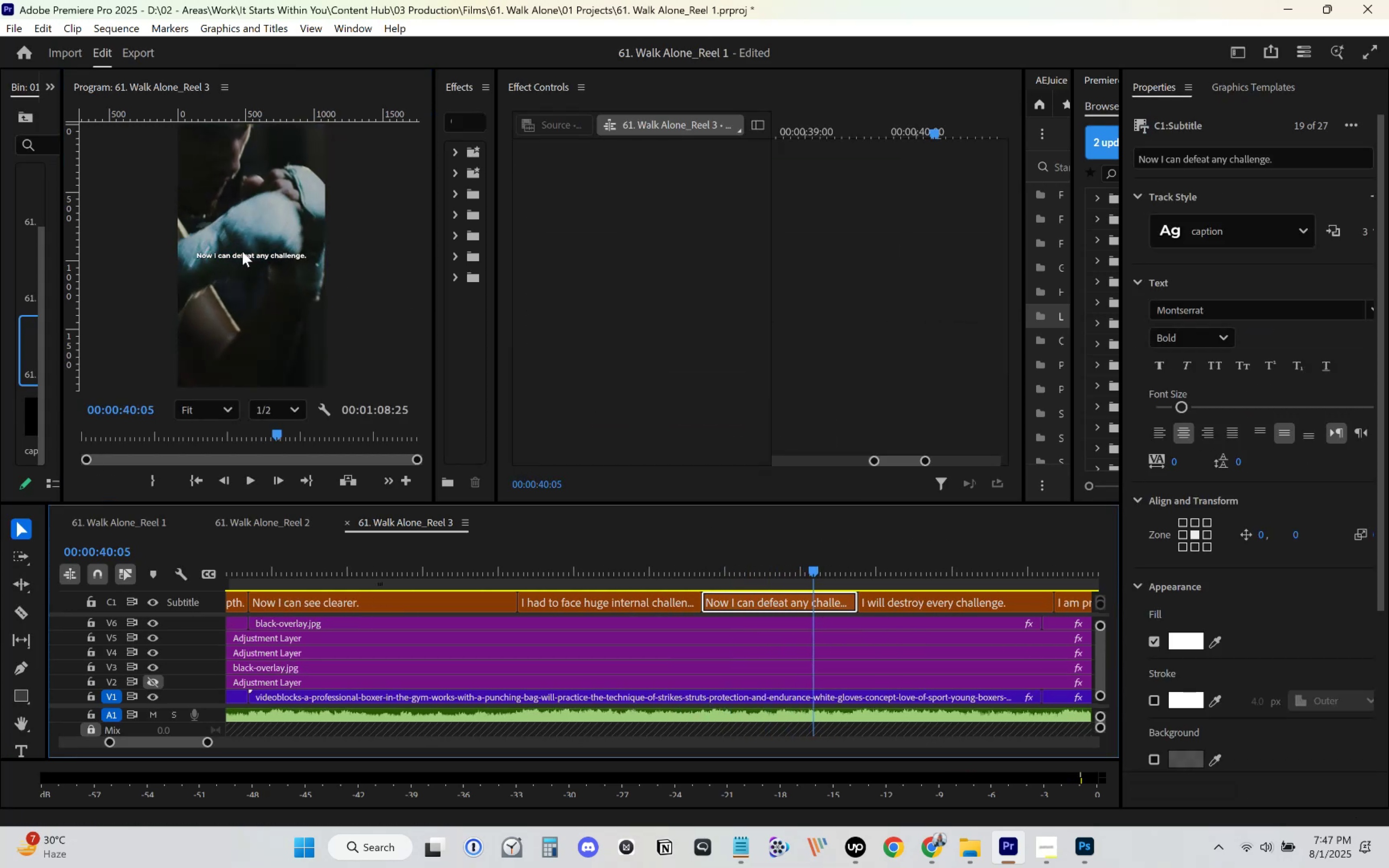 
left_click([252, 257])
 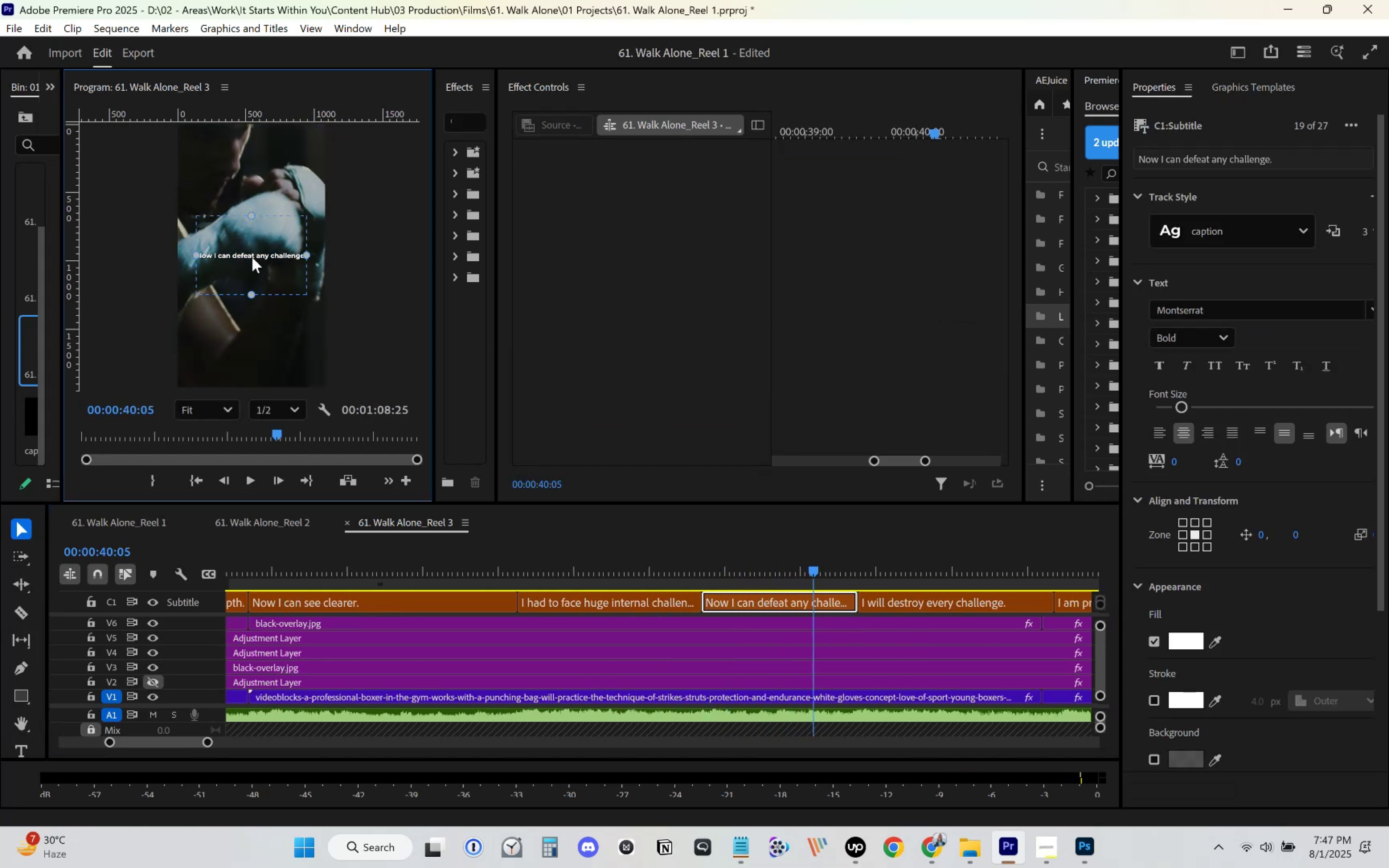 
key(Control+ControlLeft)
 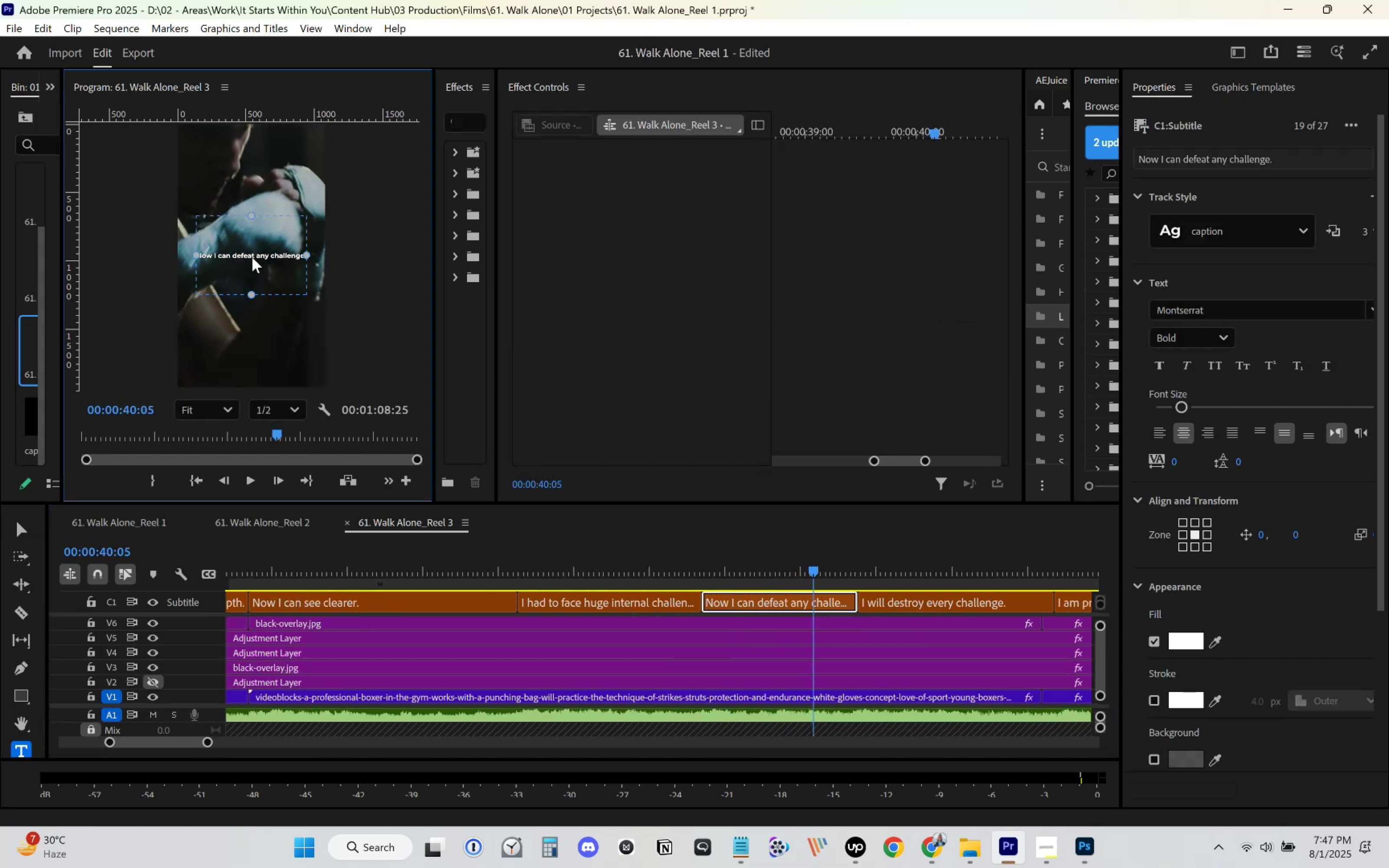 
double_click([252, 257])
 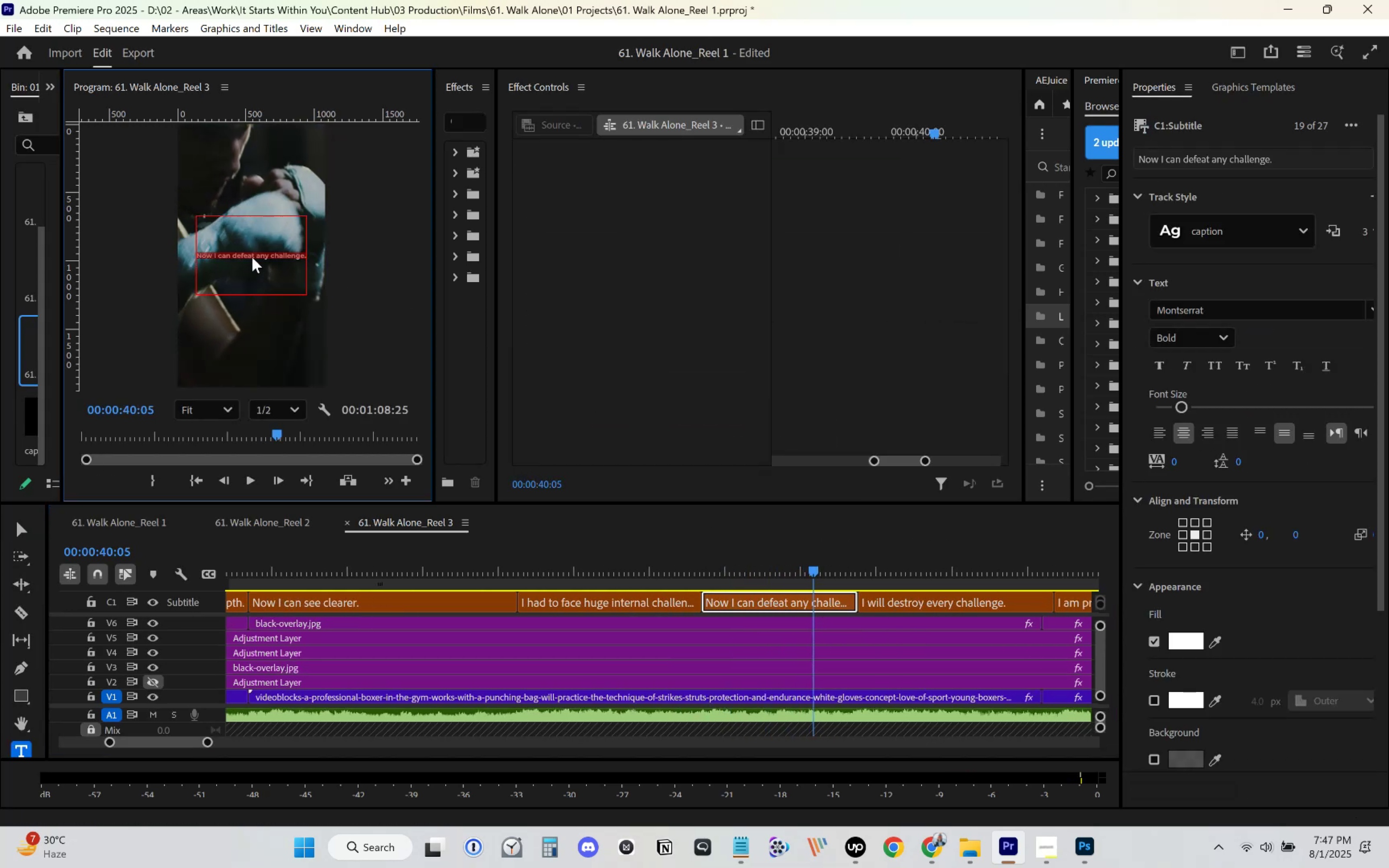 
key(Control+V)
 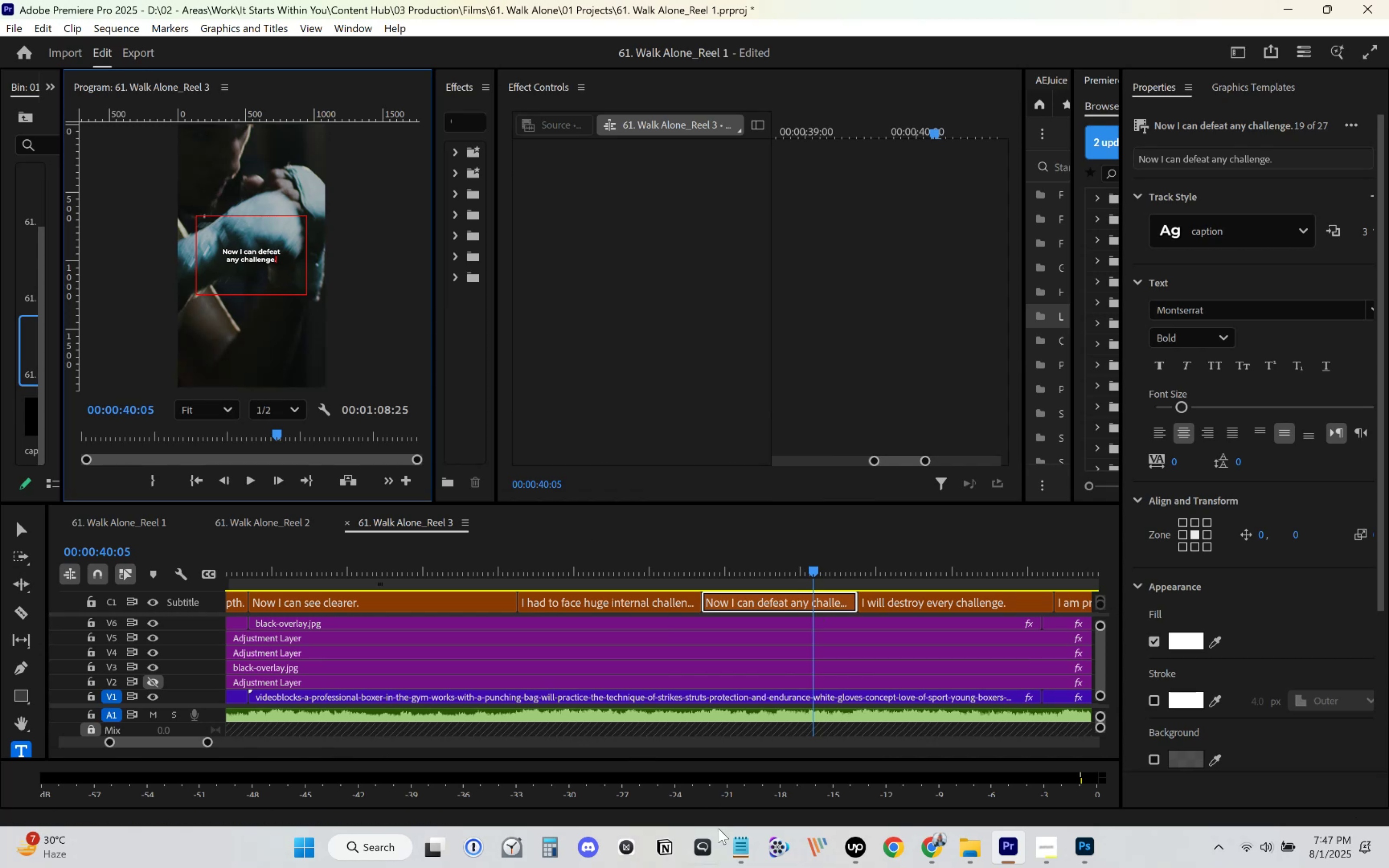 
left_click([751, 846])
 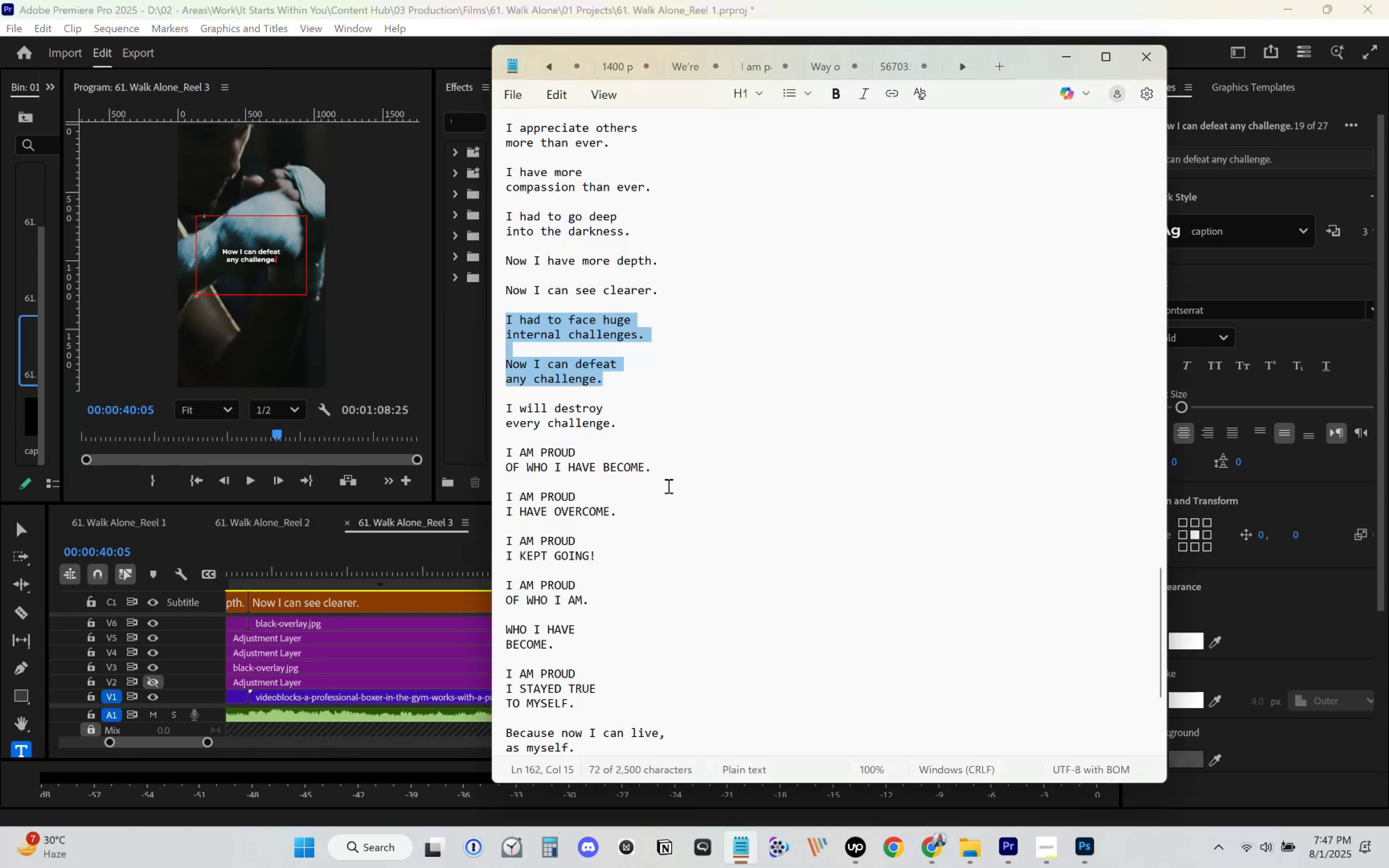 
scroll: coordinate [668, 430], scroll_direction: down, amount: 3.0
 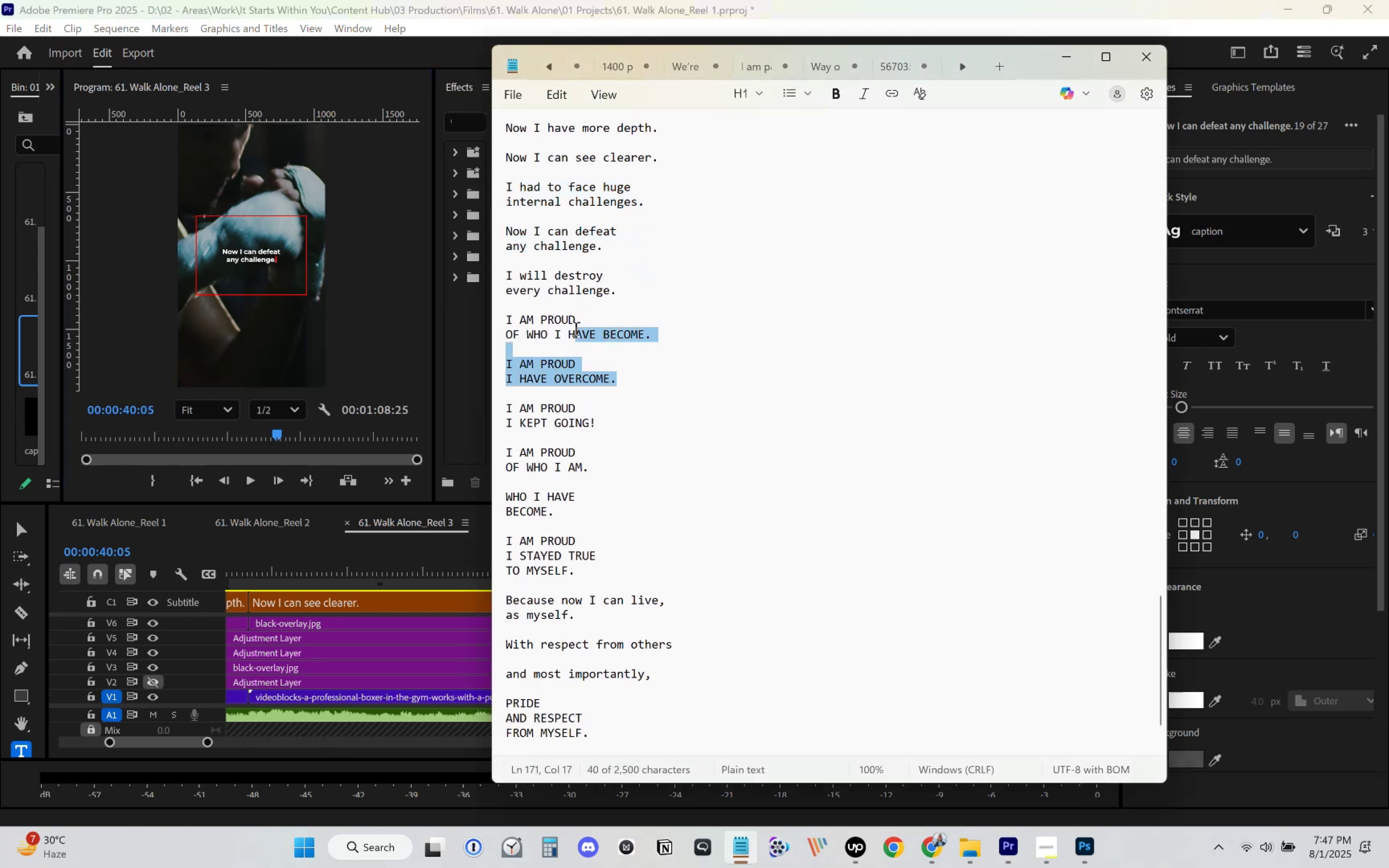 
key(Control+C)
 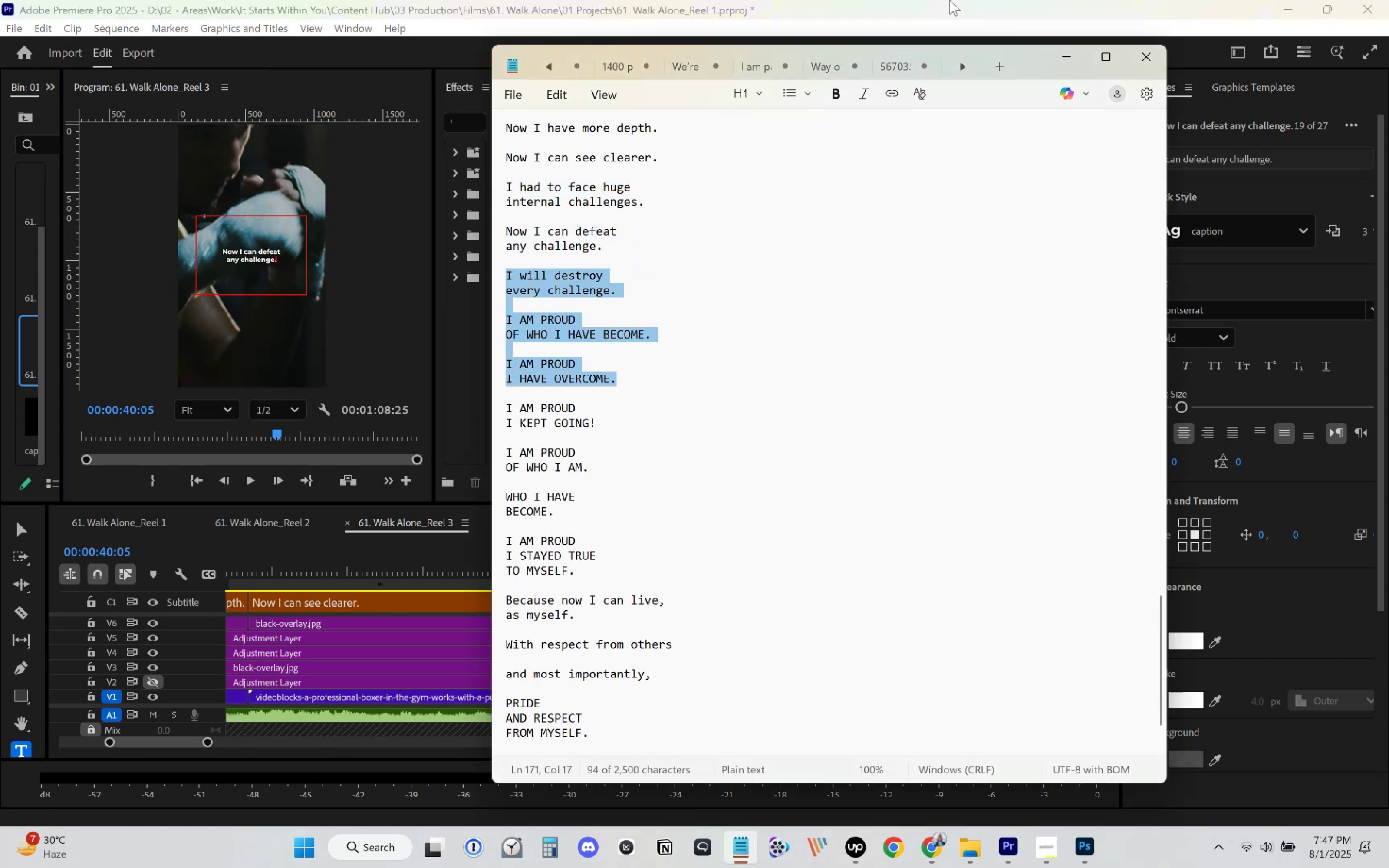 
left_click([950, 0])
 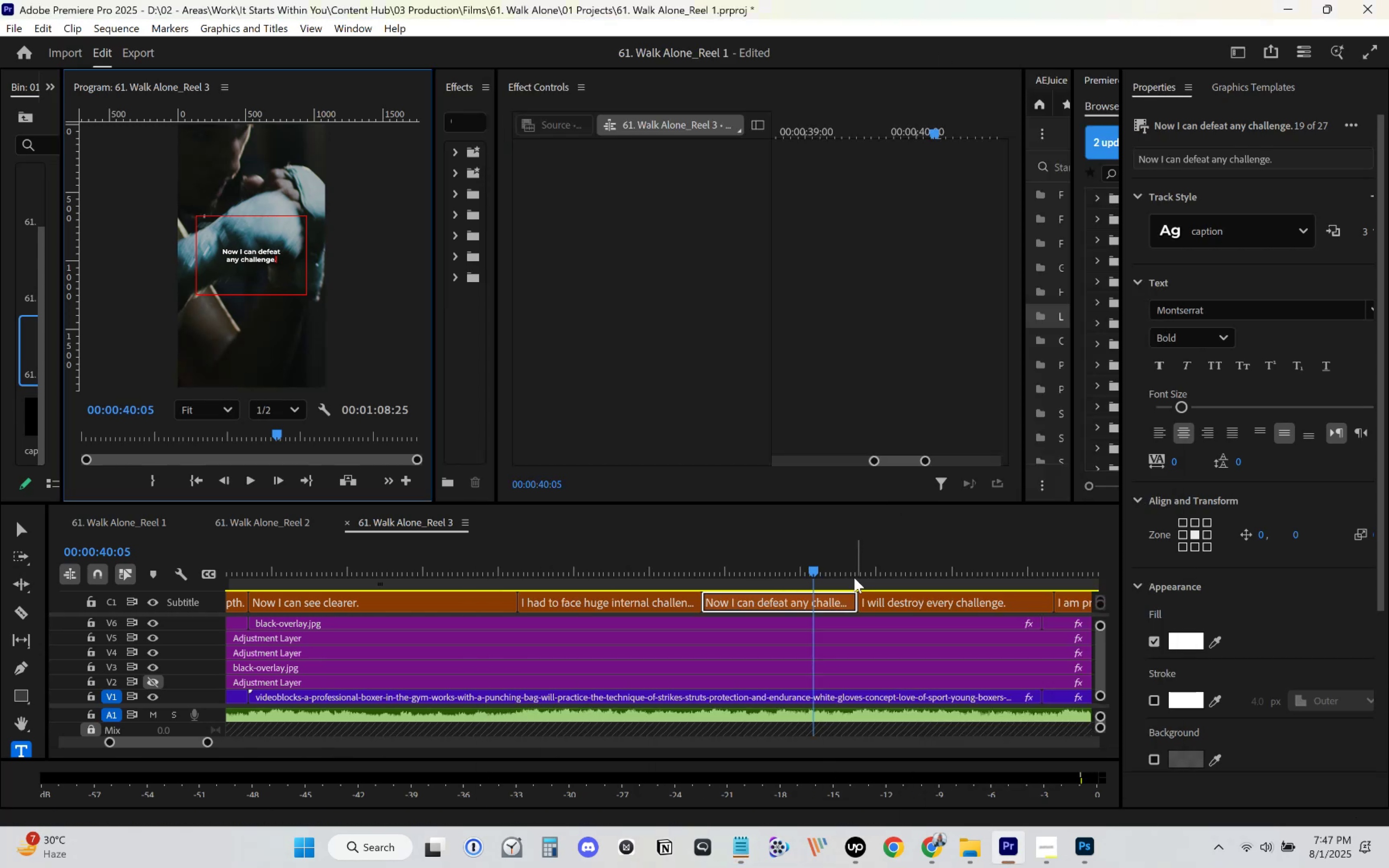 
left_click([839, 629])
 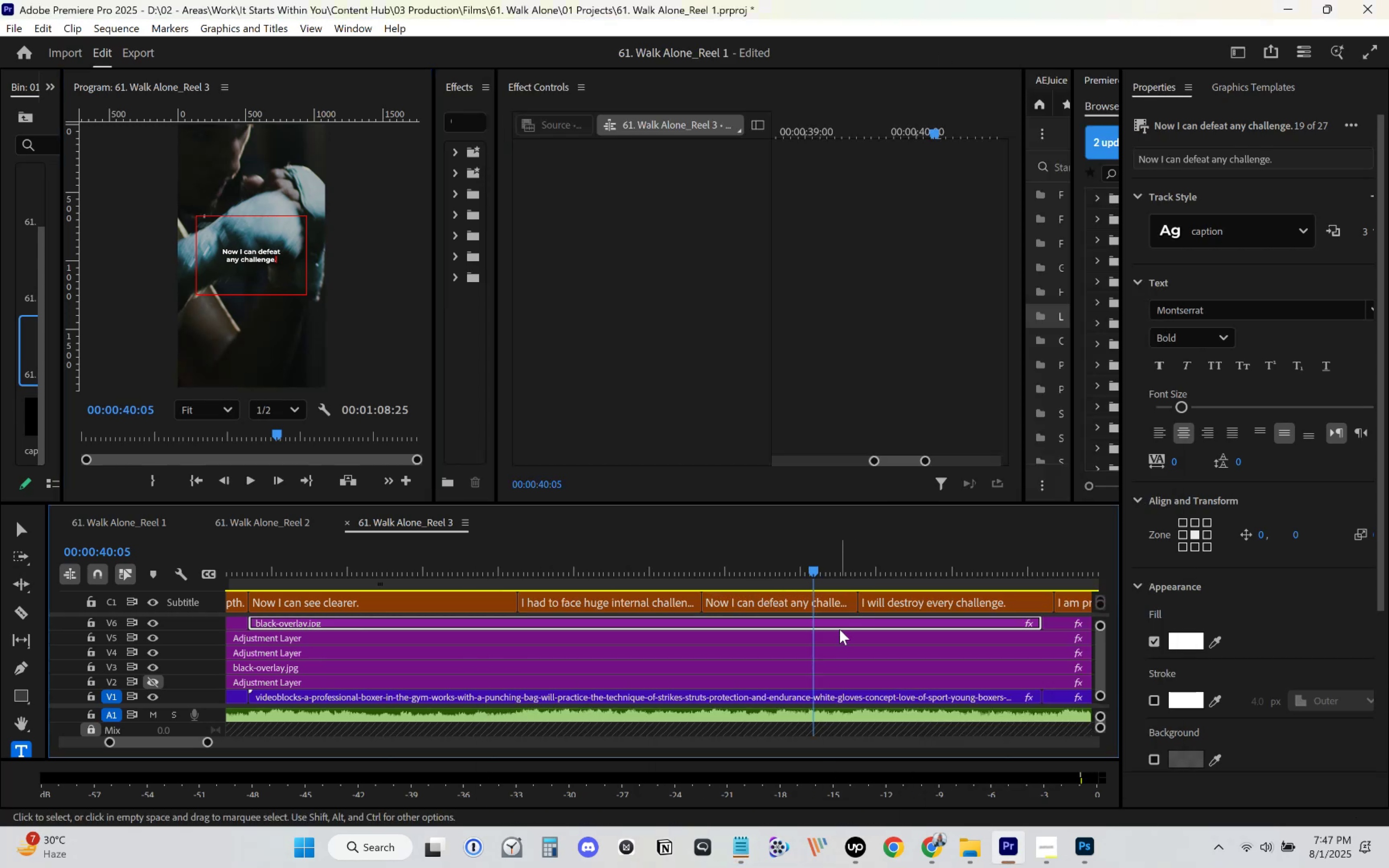 
key(Space)
 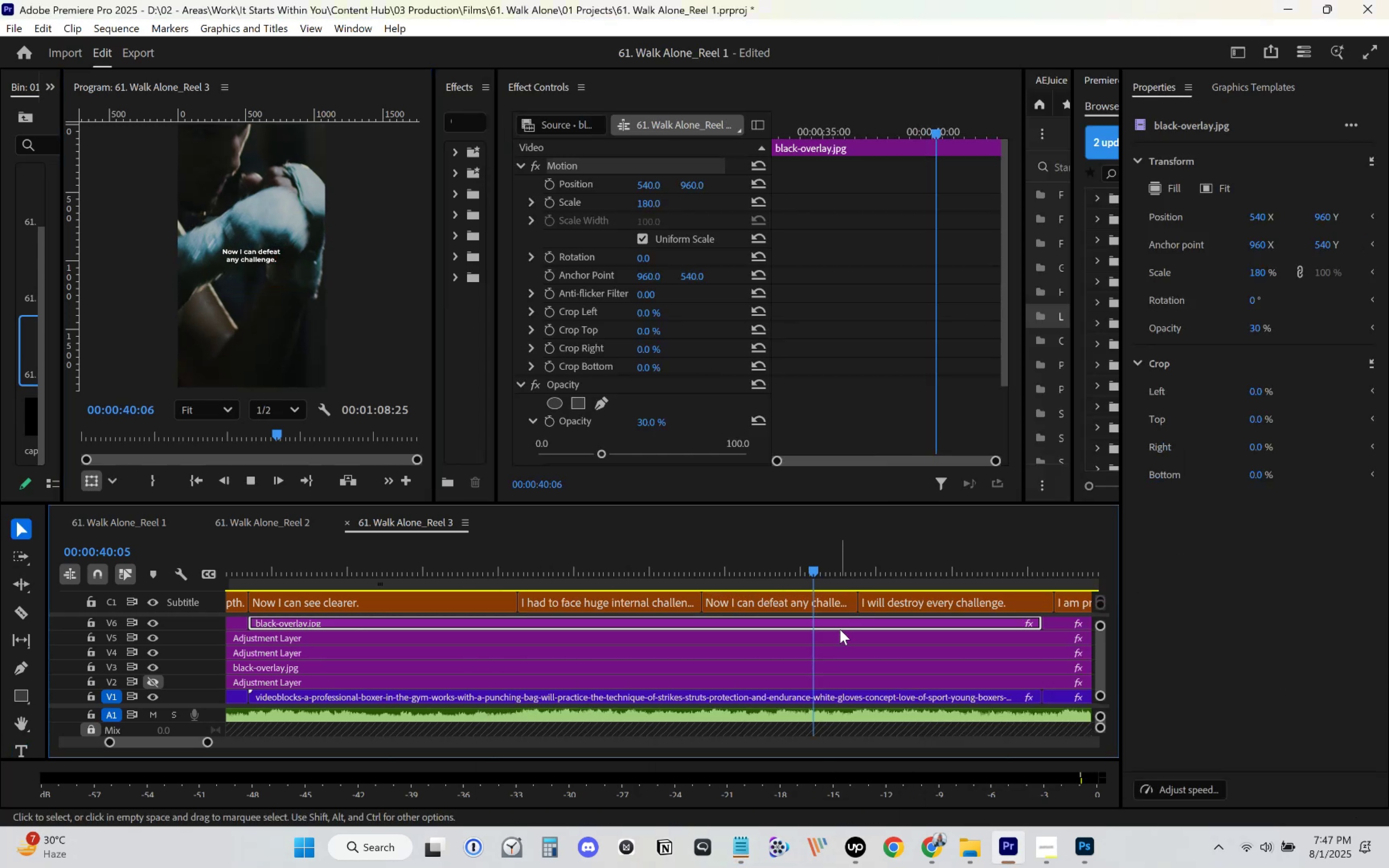 
scroll: coordinate [855, 621], scroll_direction: down, amount: 6.0
 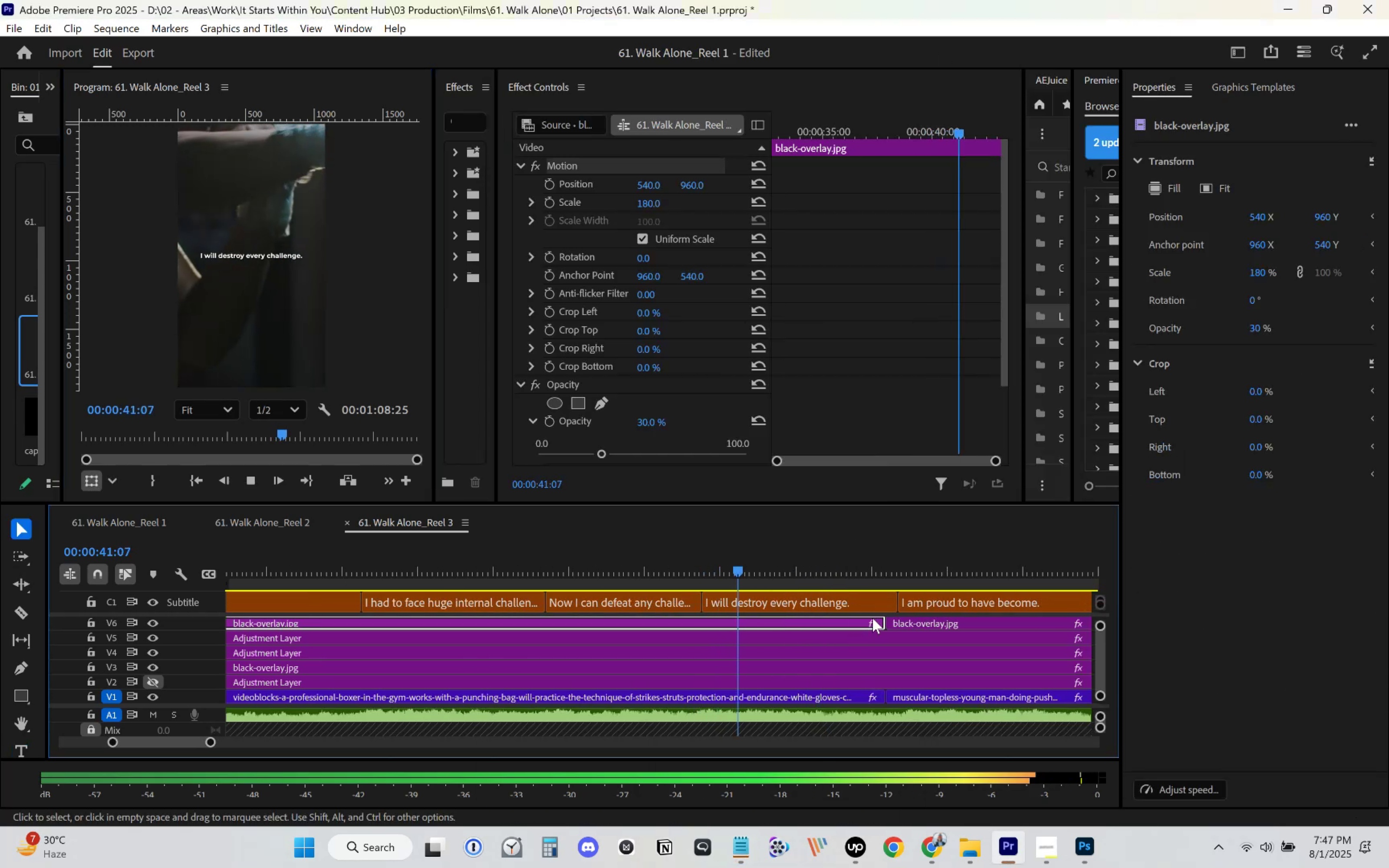 
key(Space)
 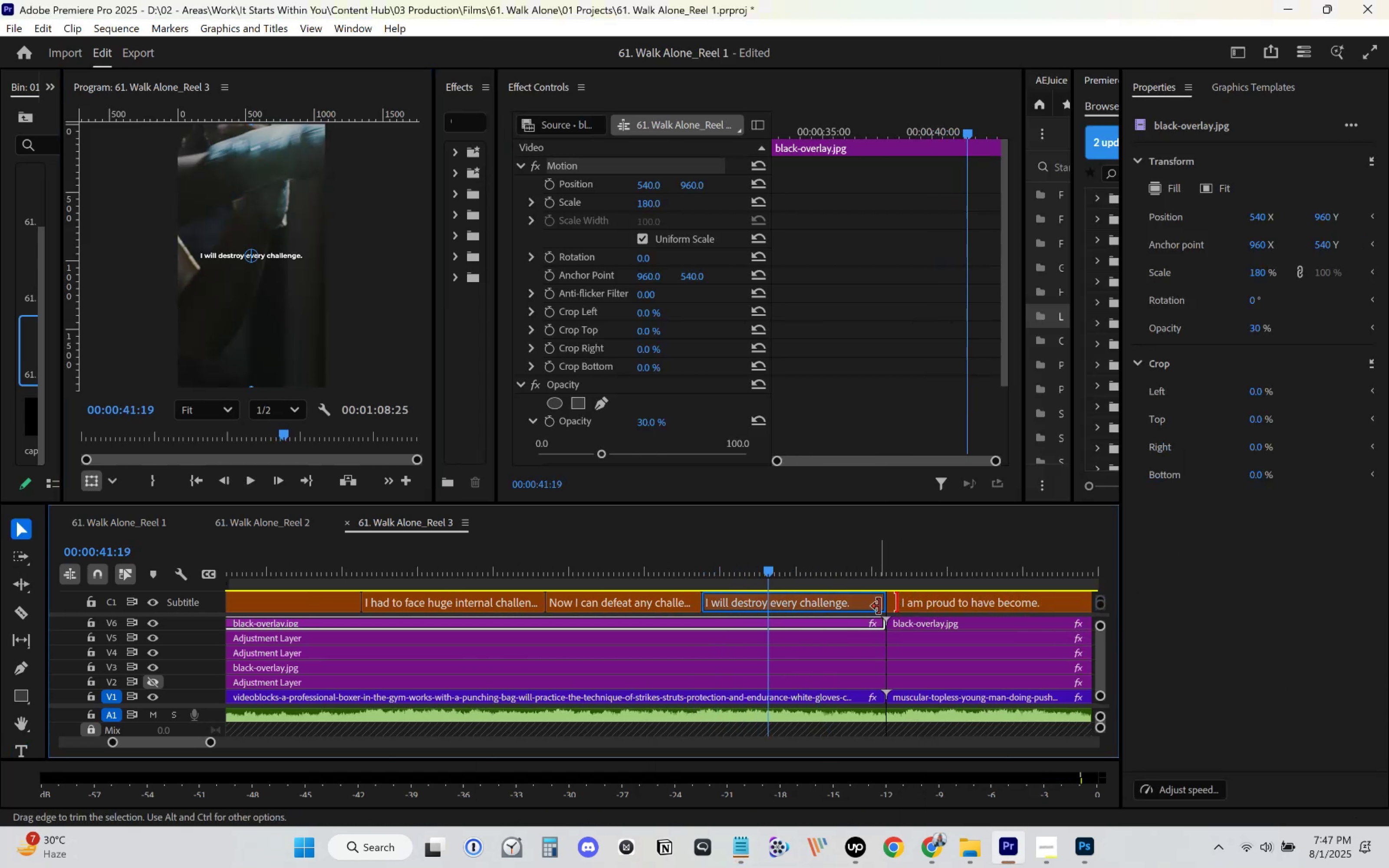 
double_click([853, 602])
 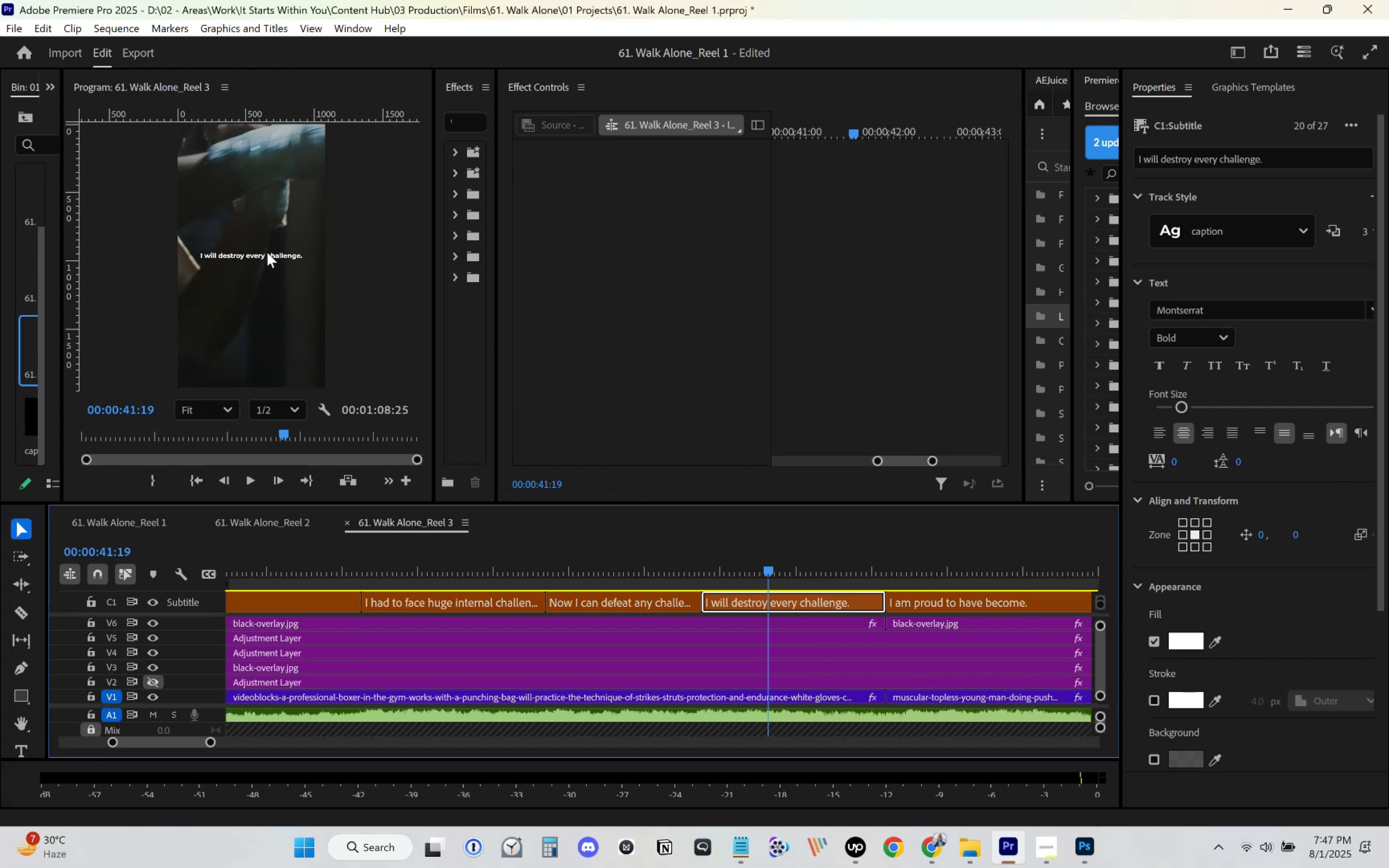 
double_click([267, 252])
 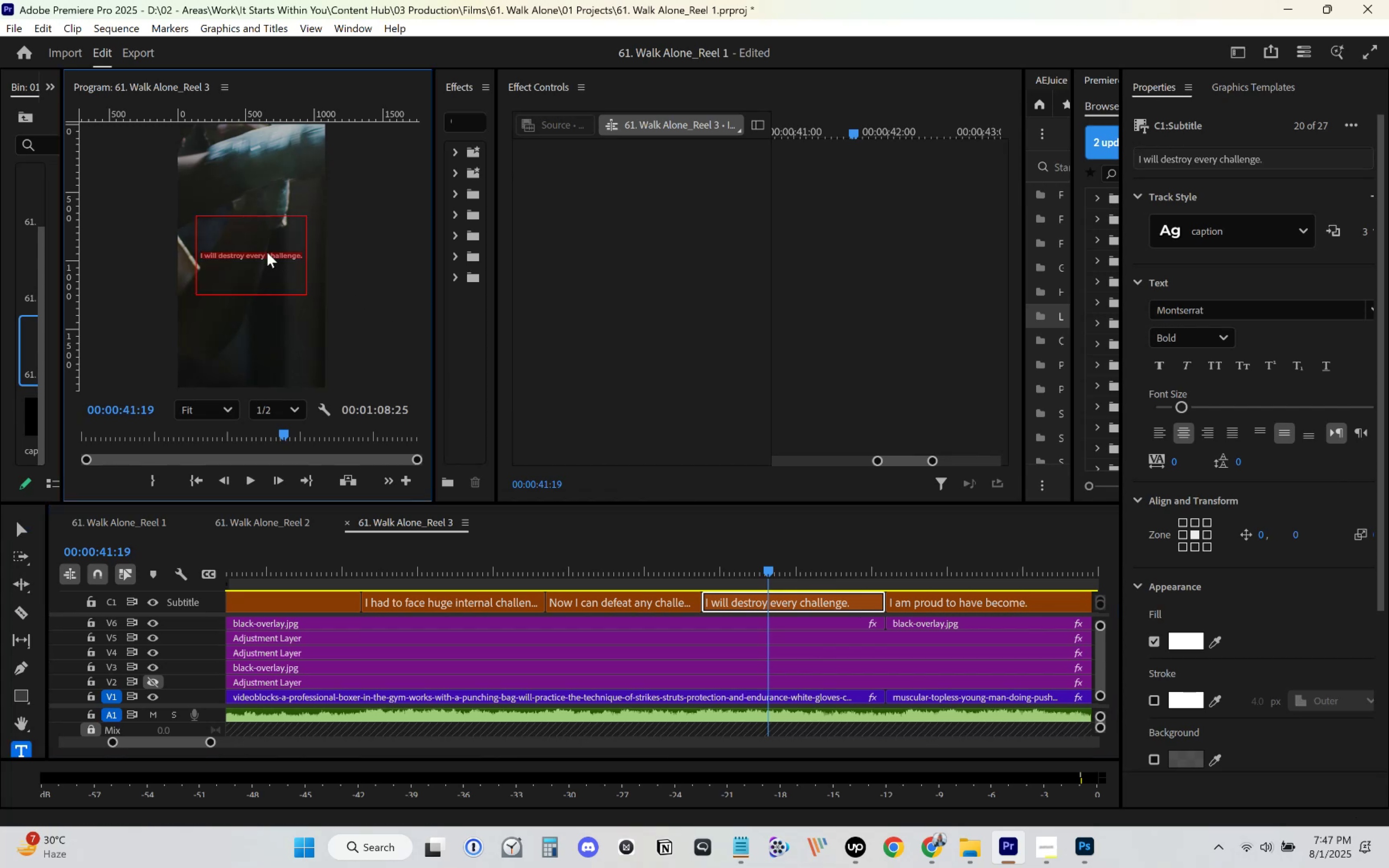 
key(Control+V)
 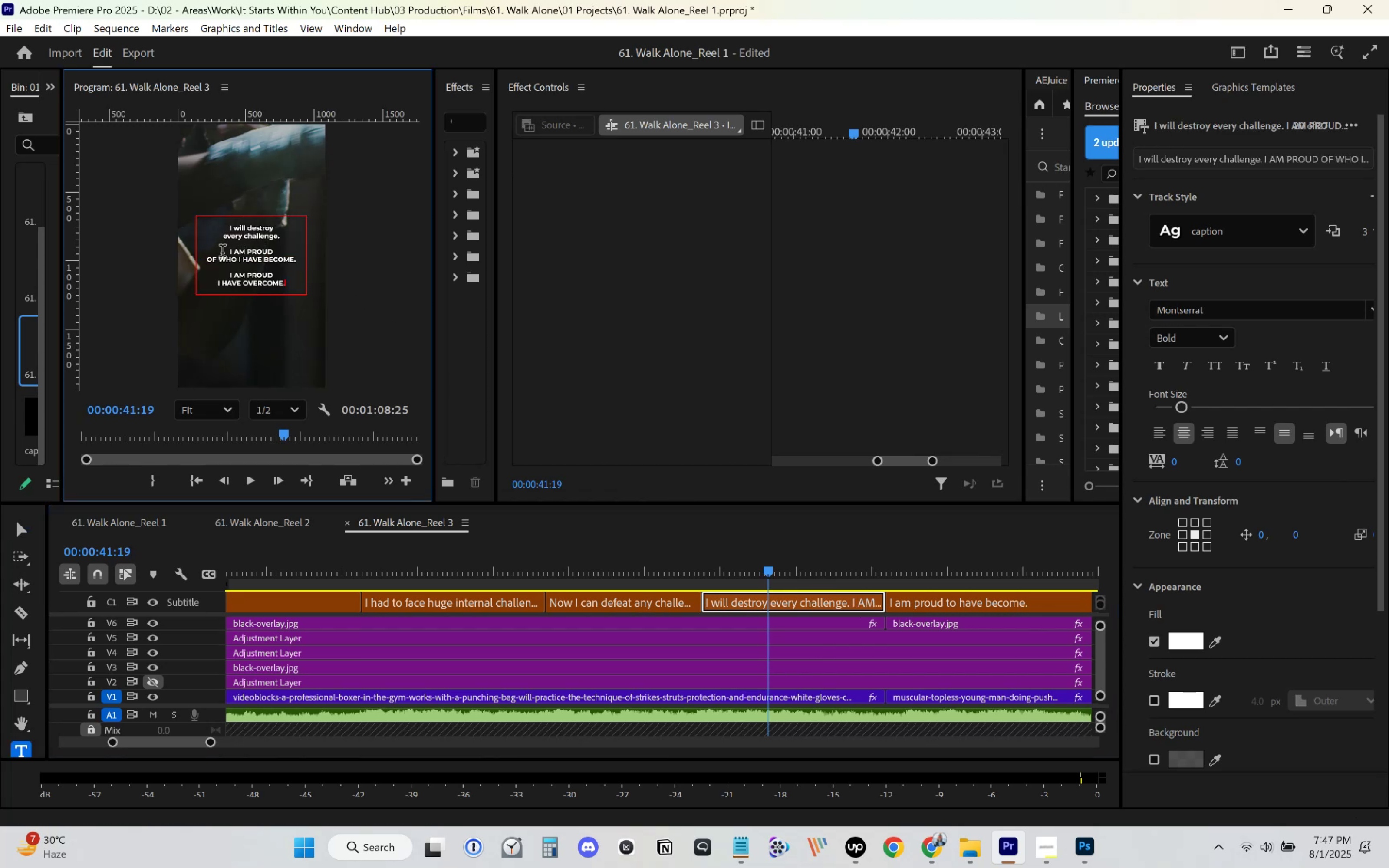 
key(Control+ControlLeft)
 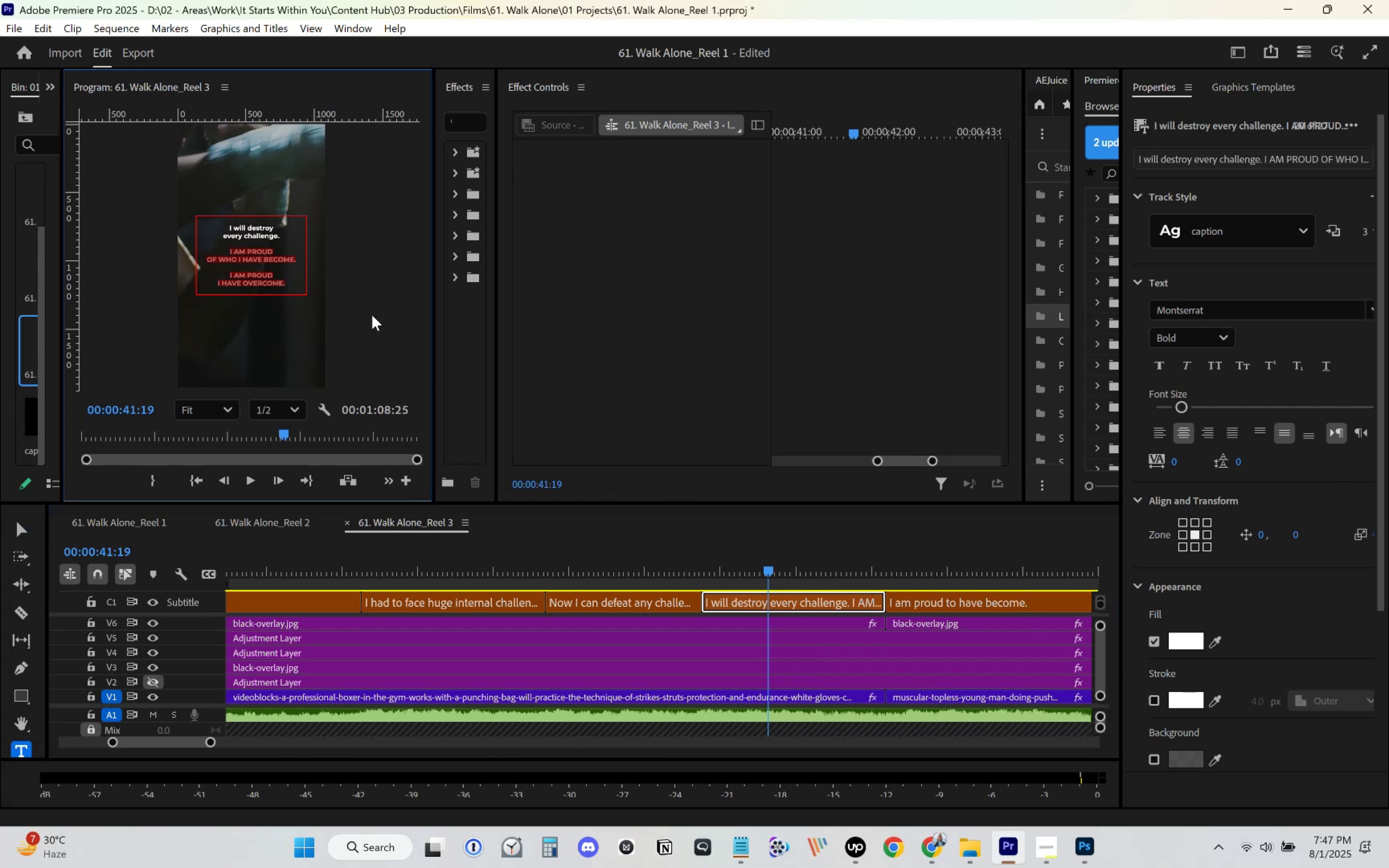 
key(Control+X)
 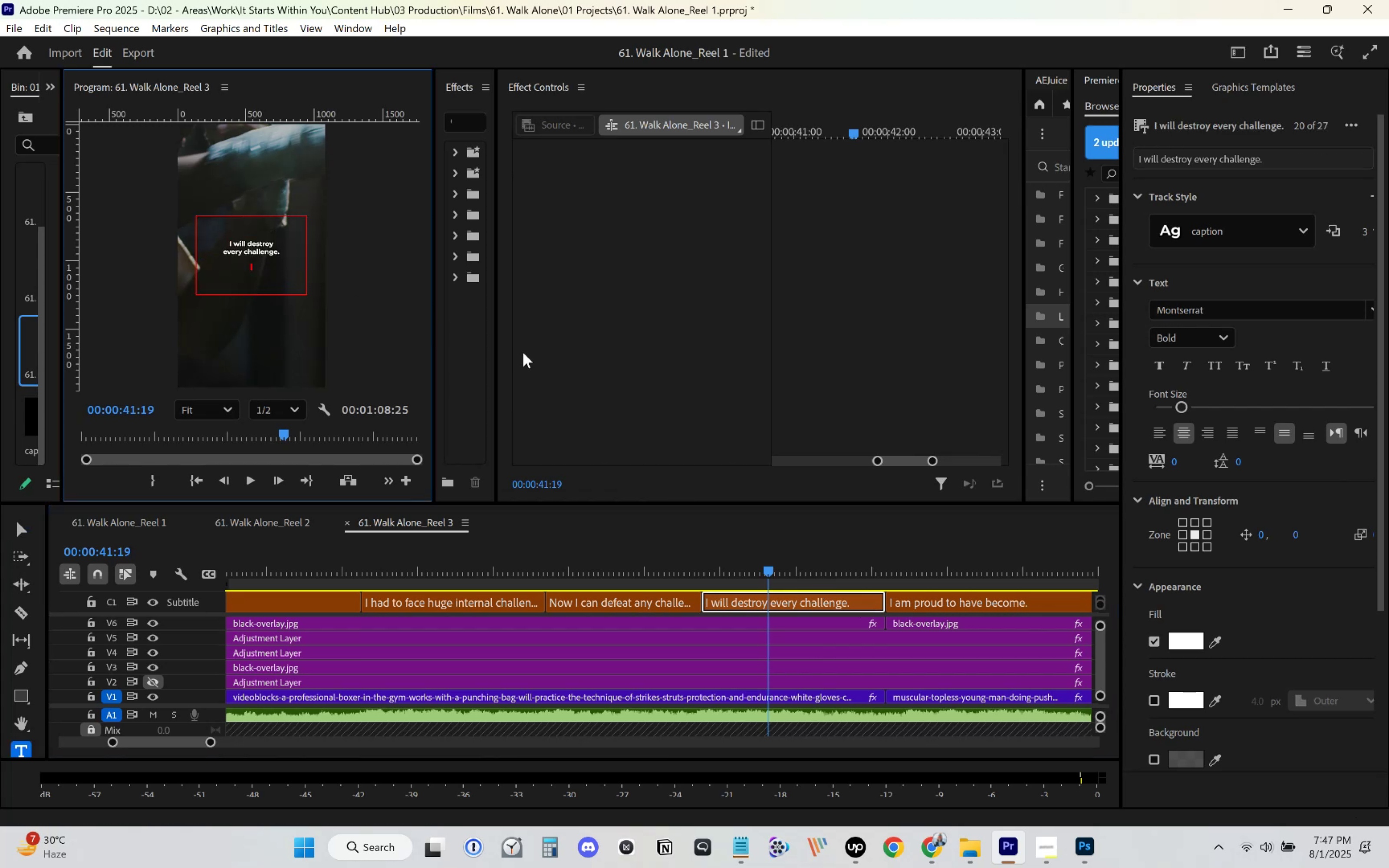 
key(Backspace)
 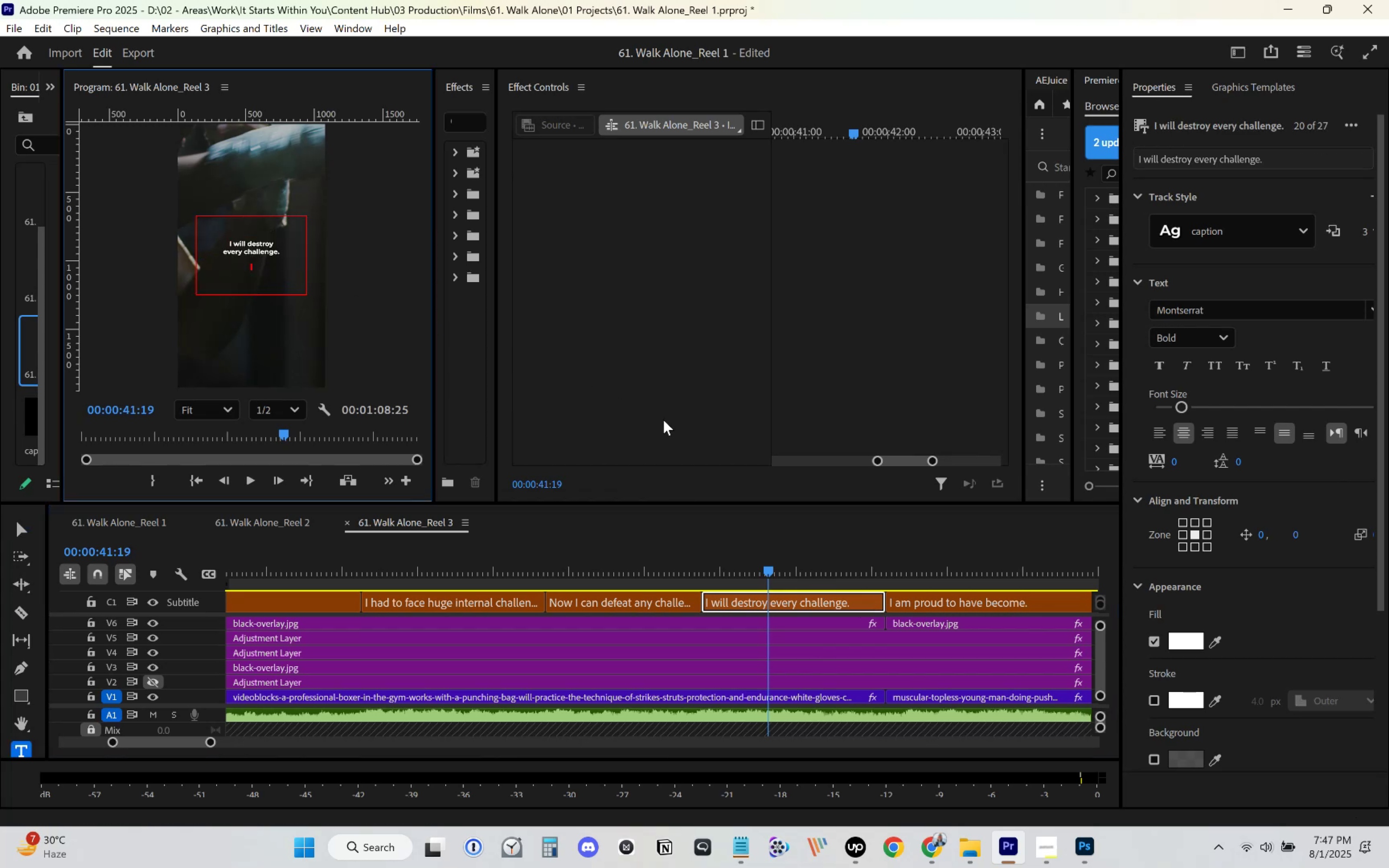 
key(Backspace)
 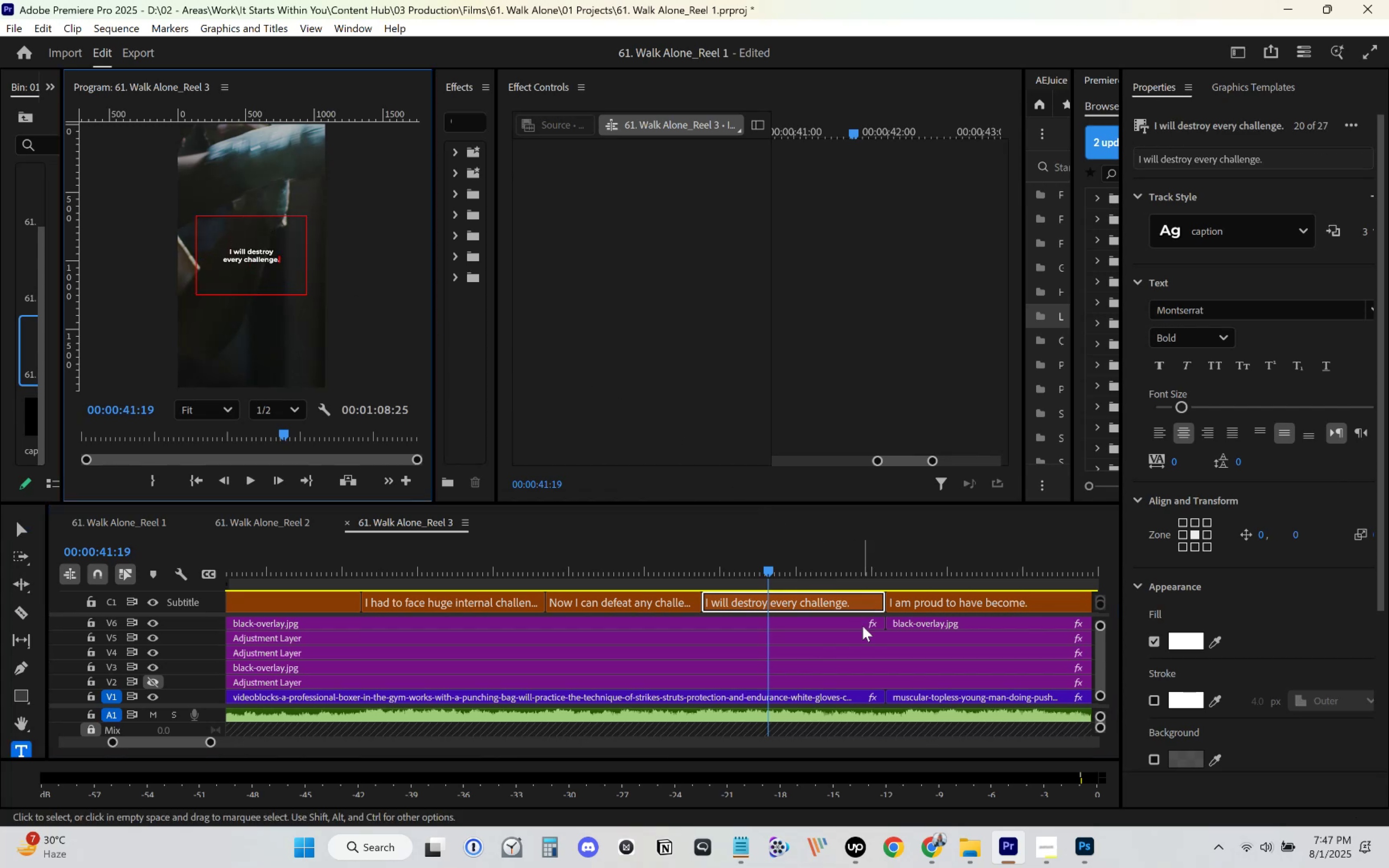 
left_click([865, 625])
 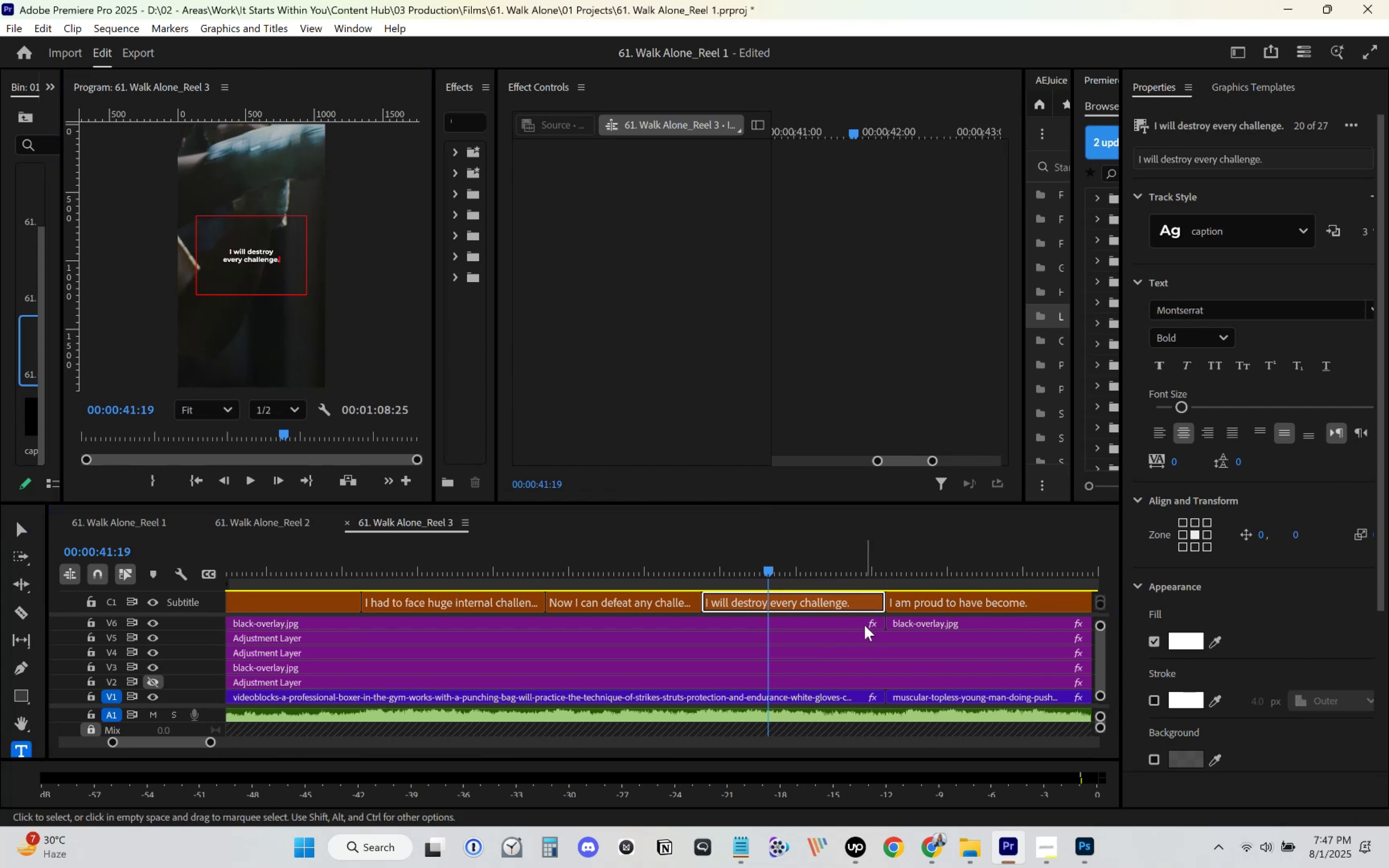 
key(Space)
 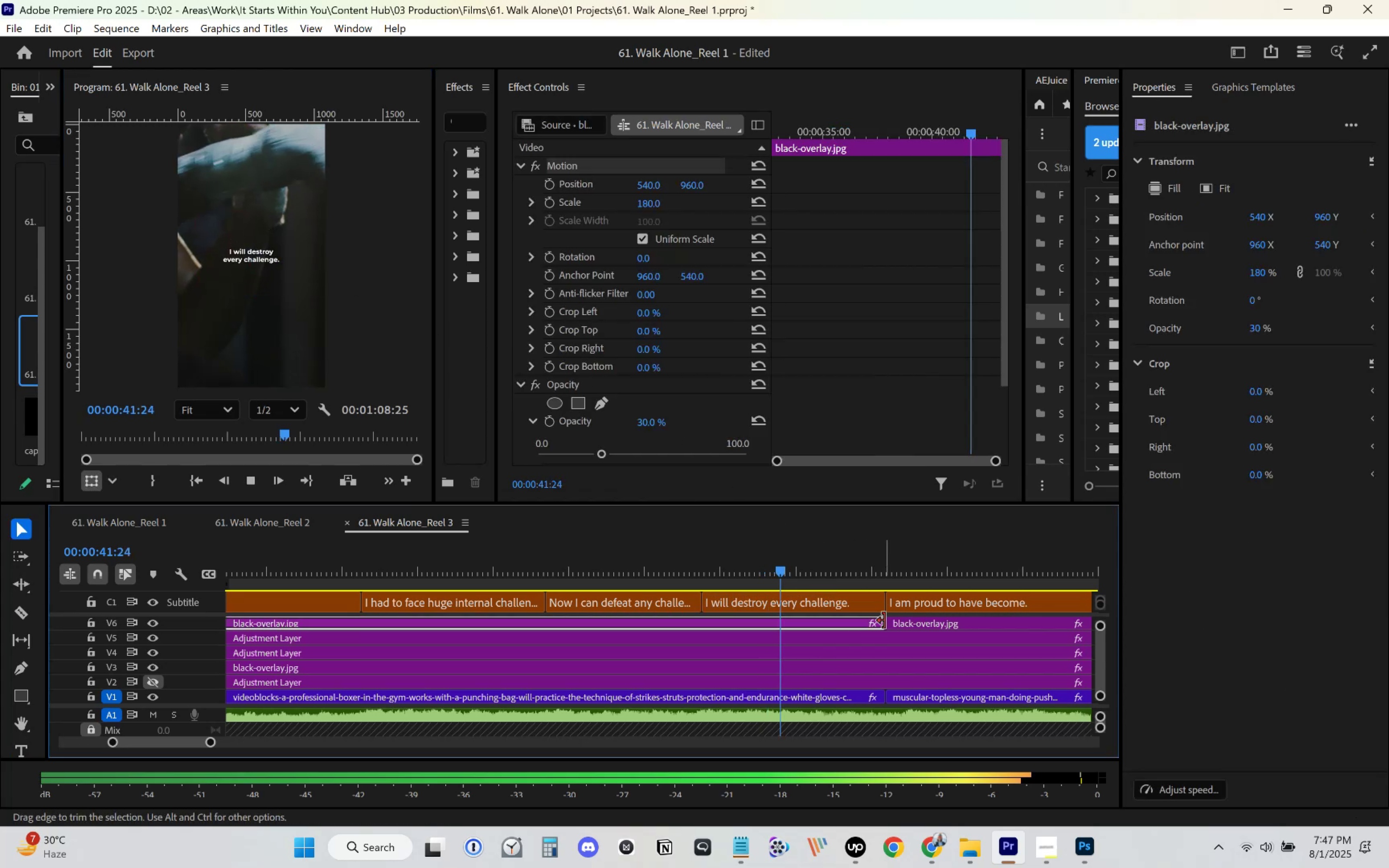 
scroll: coordinate [808, 588], scroll_direction: down, amount: 10.0
 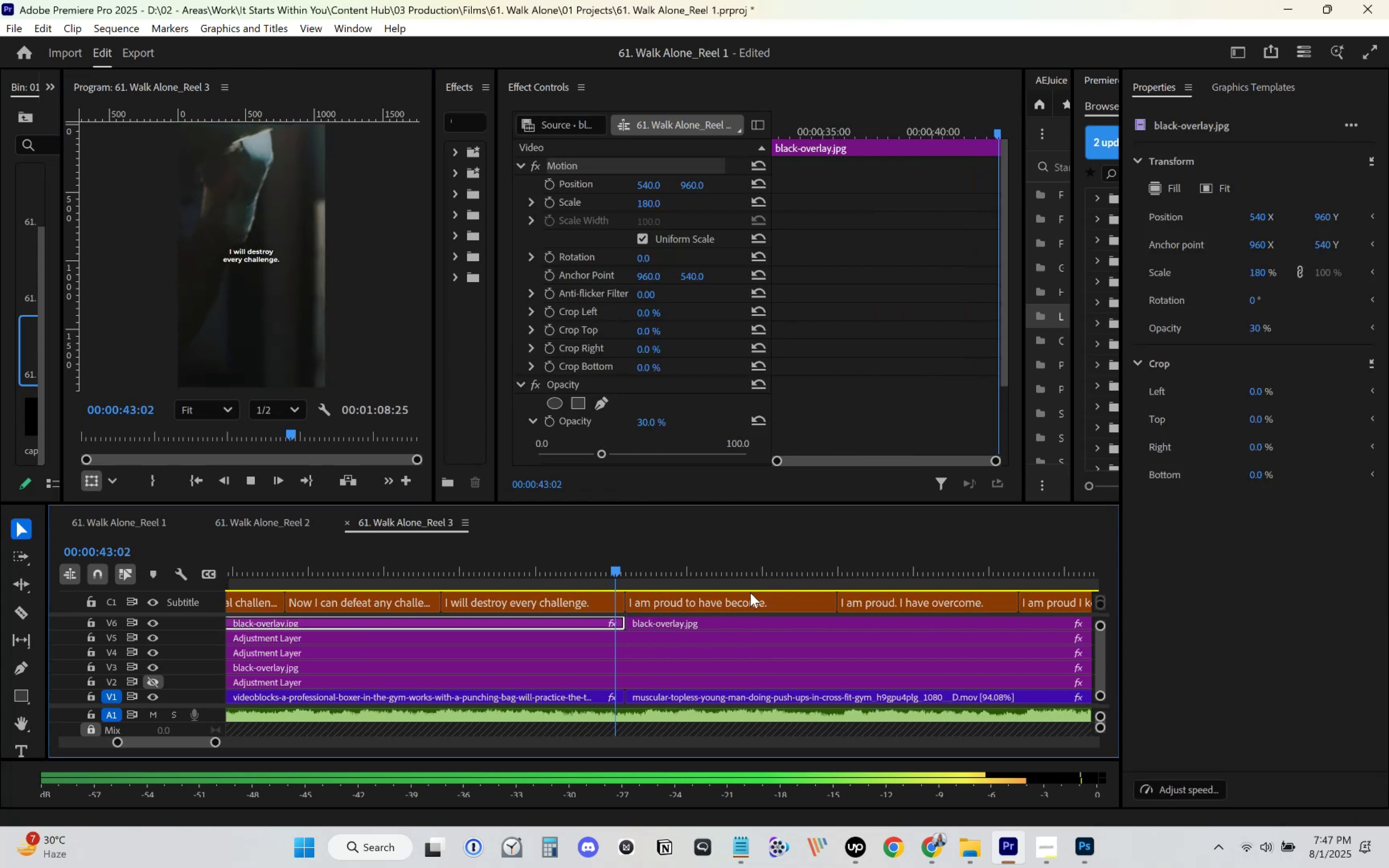 
left_click([749, 594])
 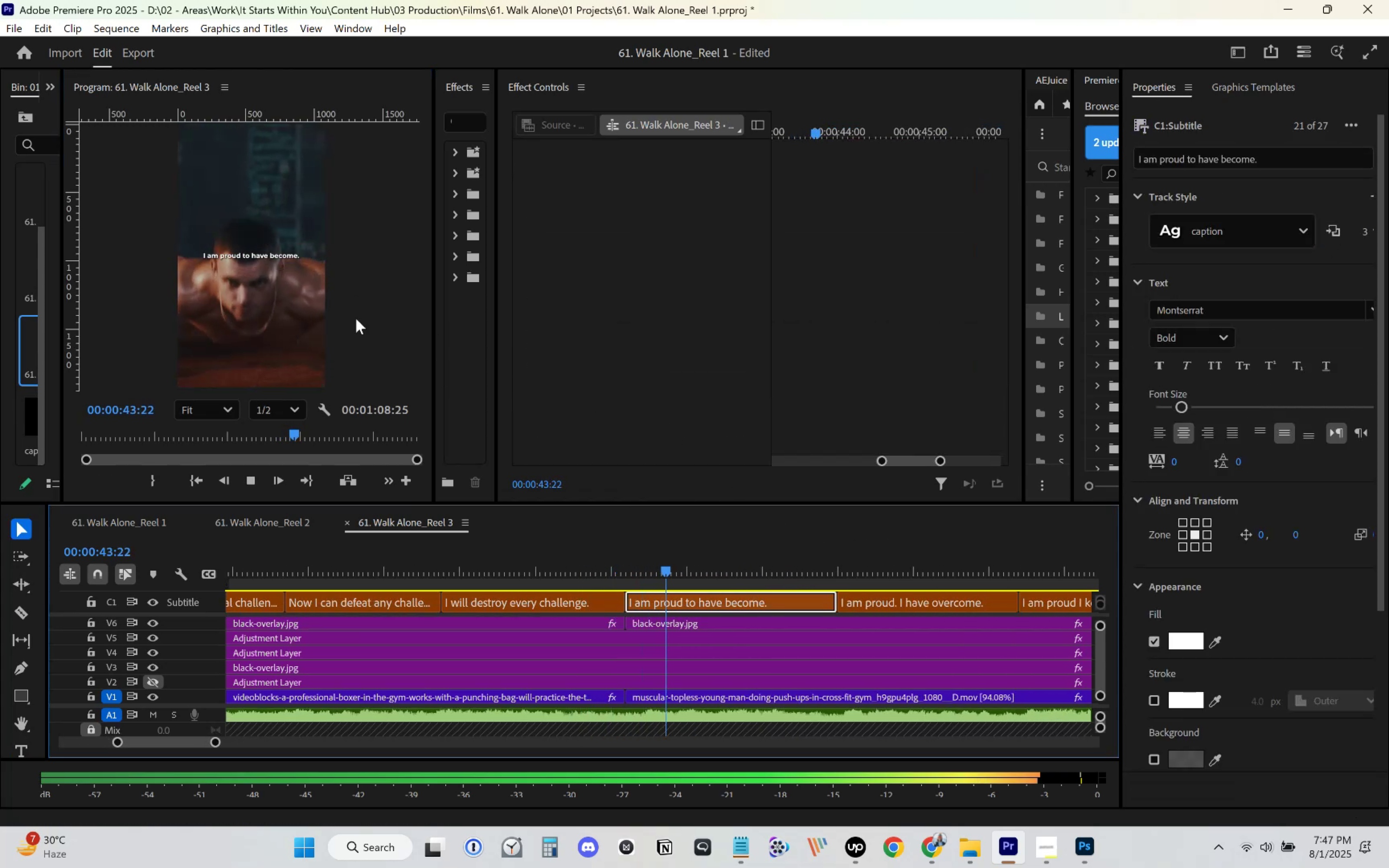 
key(Space)
 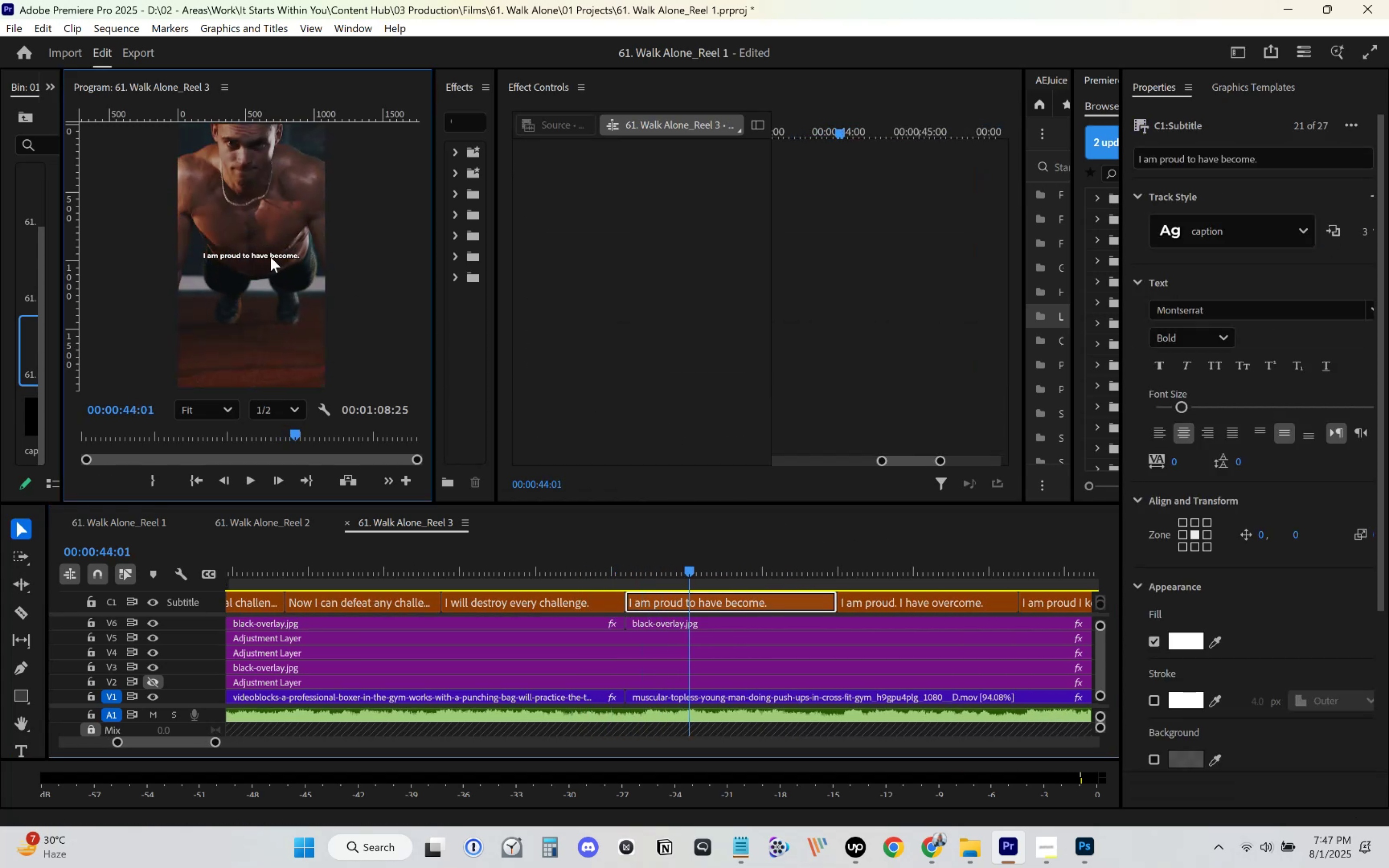 
double_click([270, 257])
 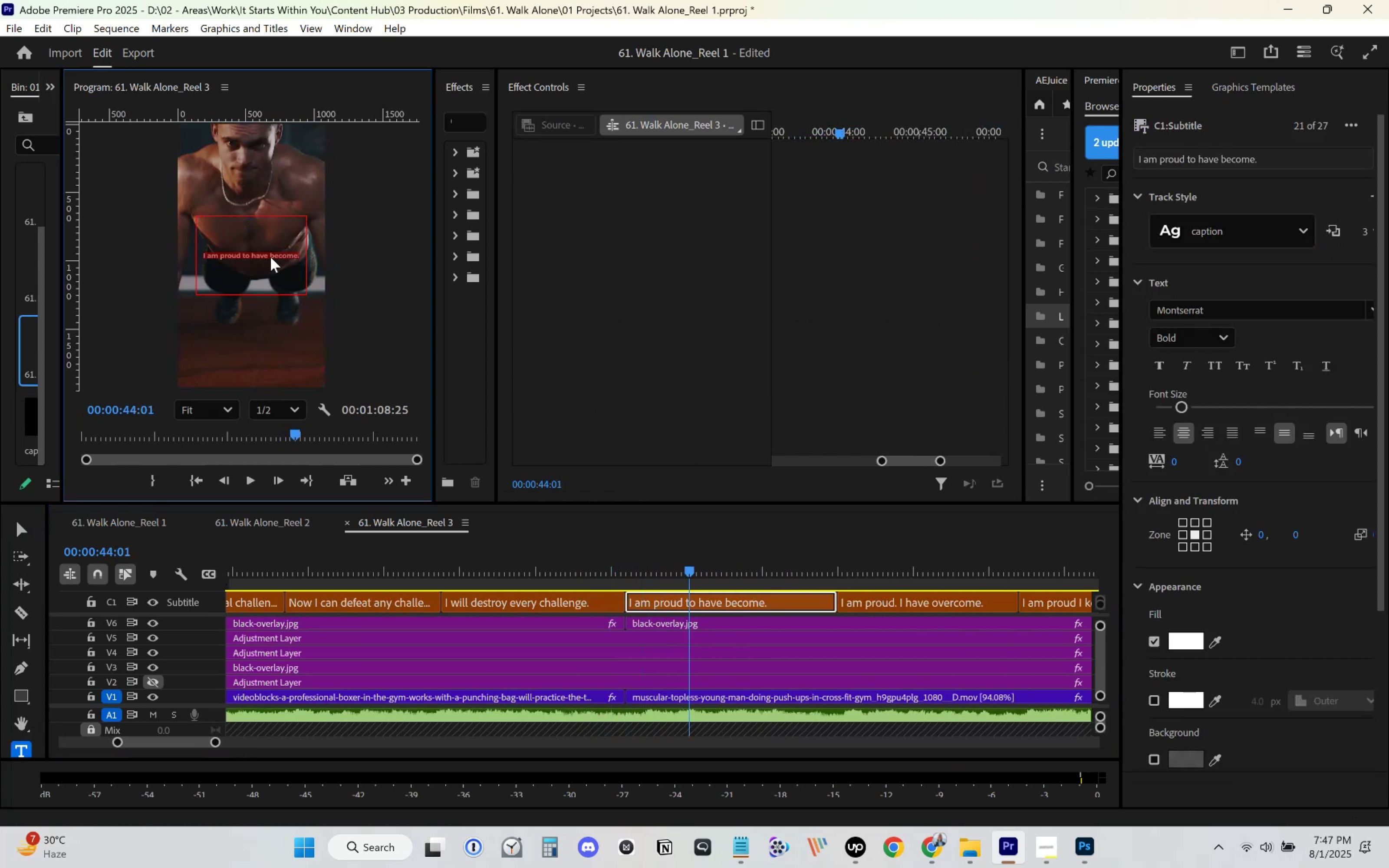 
key(Control+ControlLeft)
 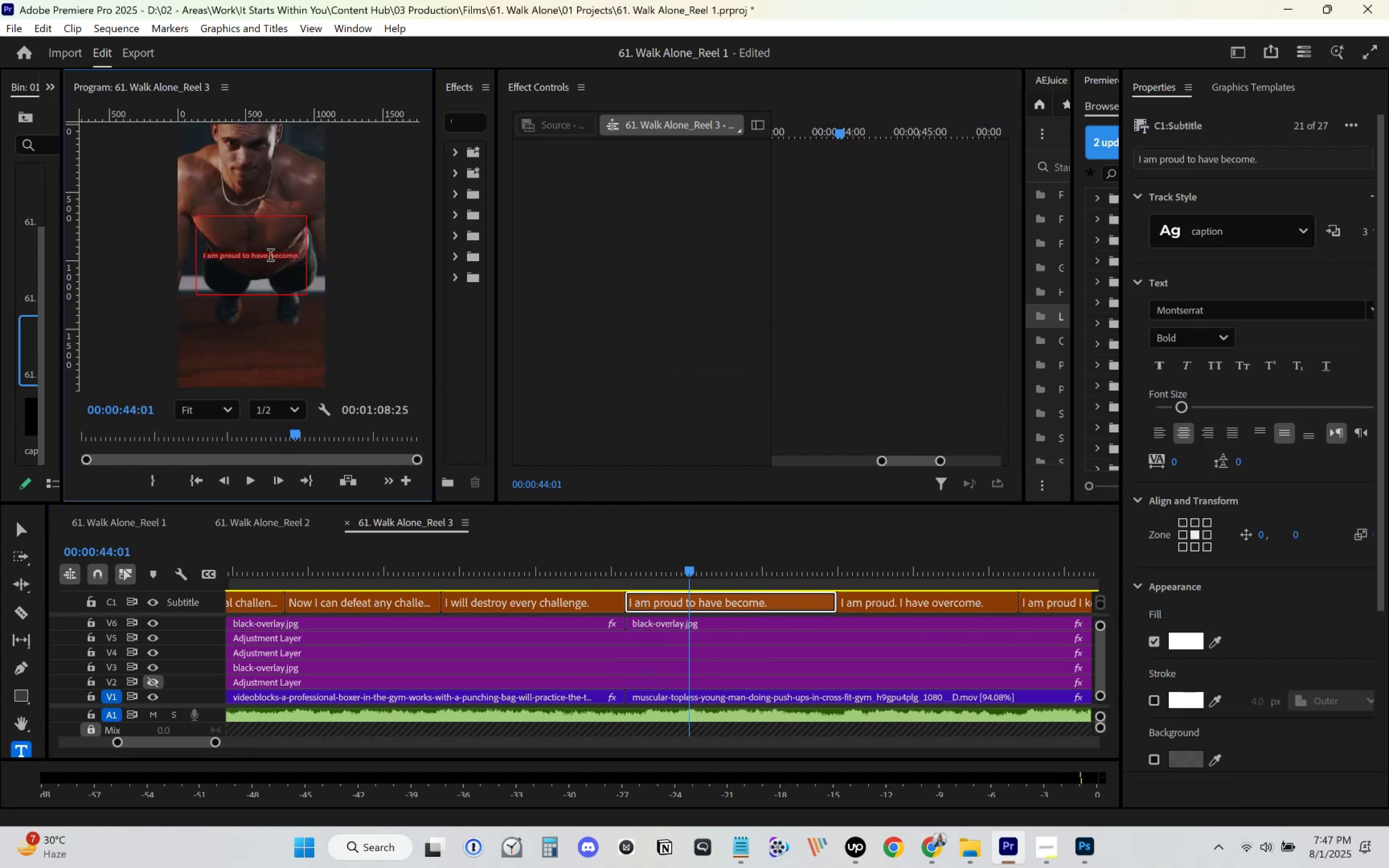 
key(Control+V)
 